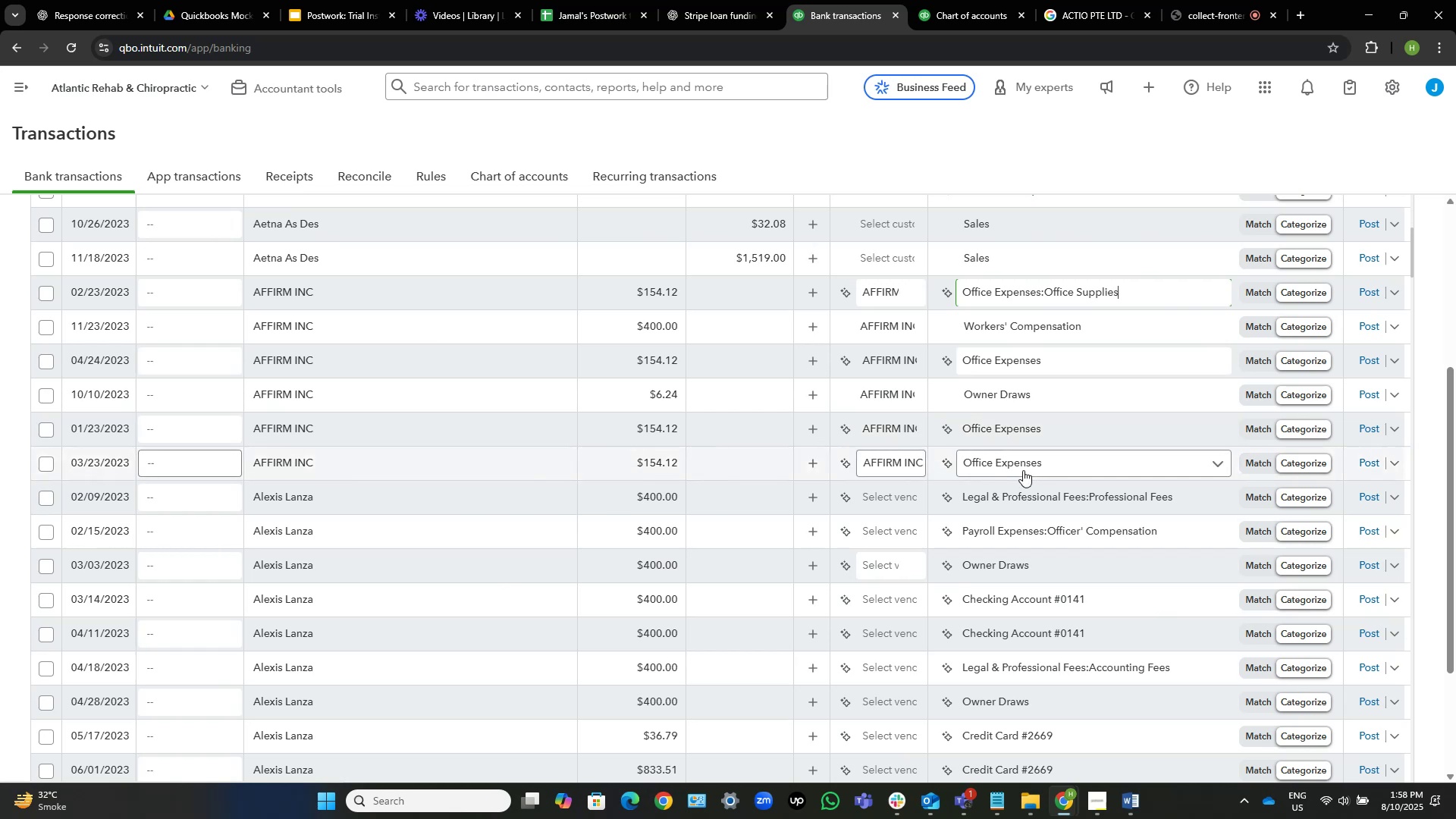 
mouse_move([1085, 350])
 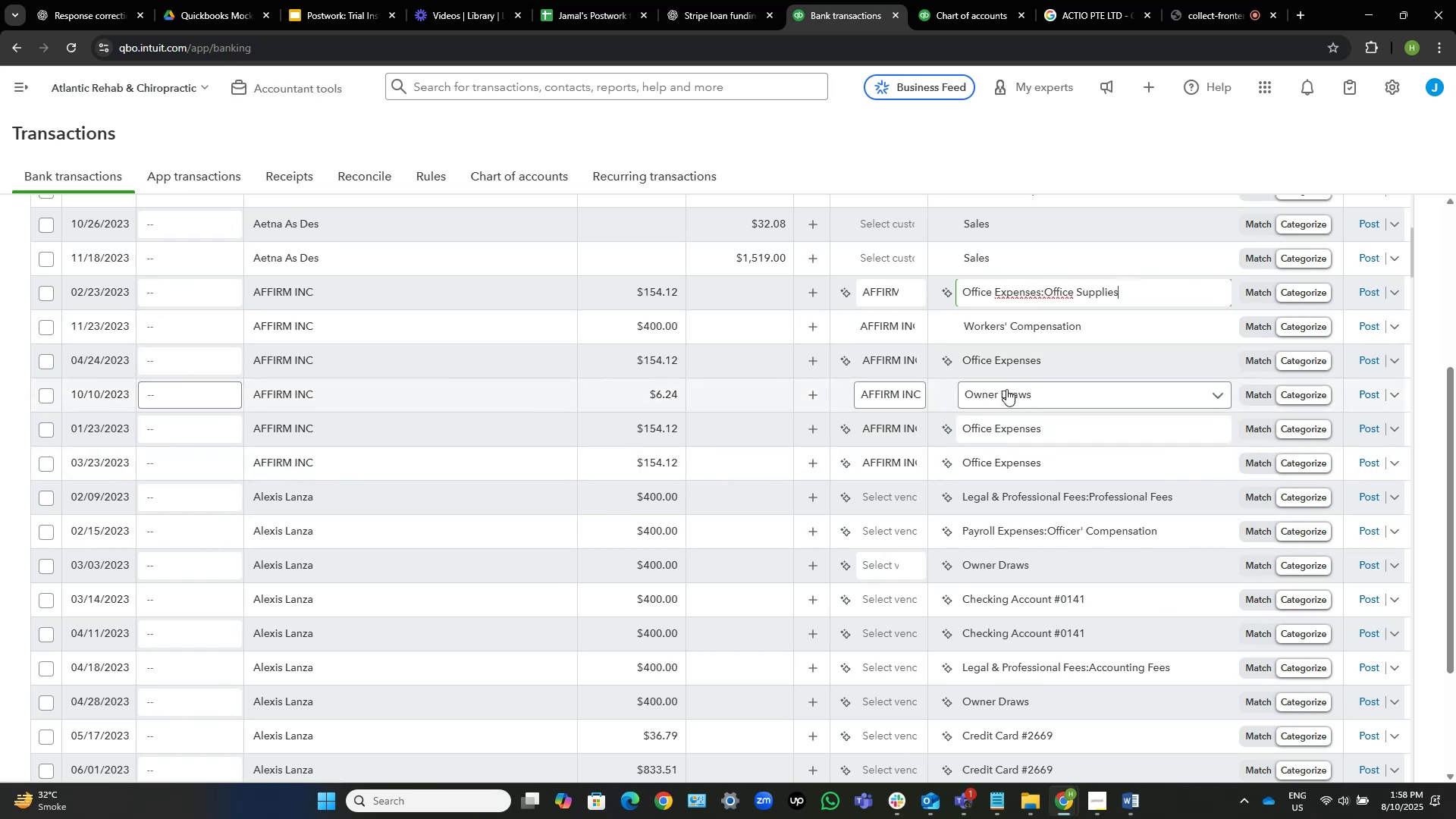 
key(Shift+ArrowLeft)
 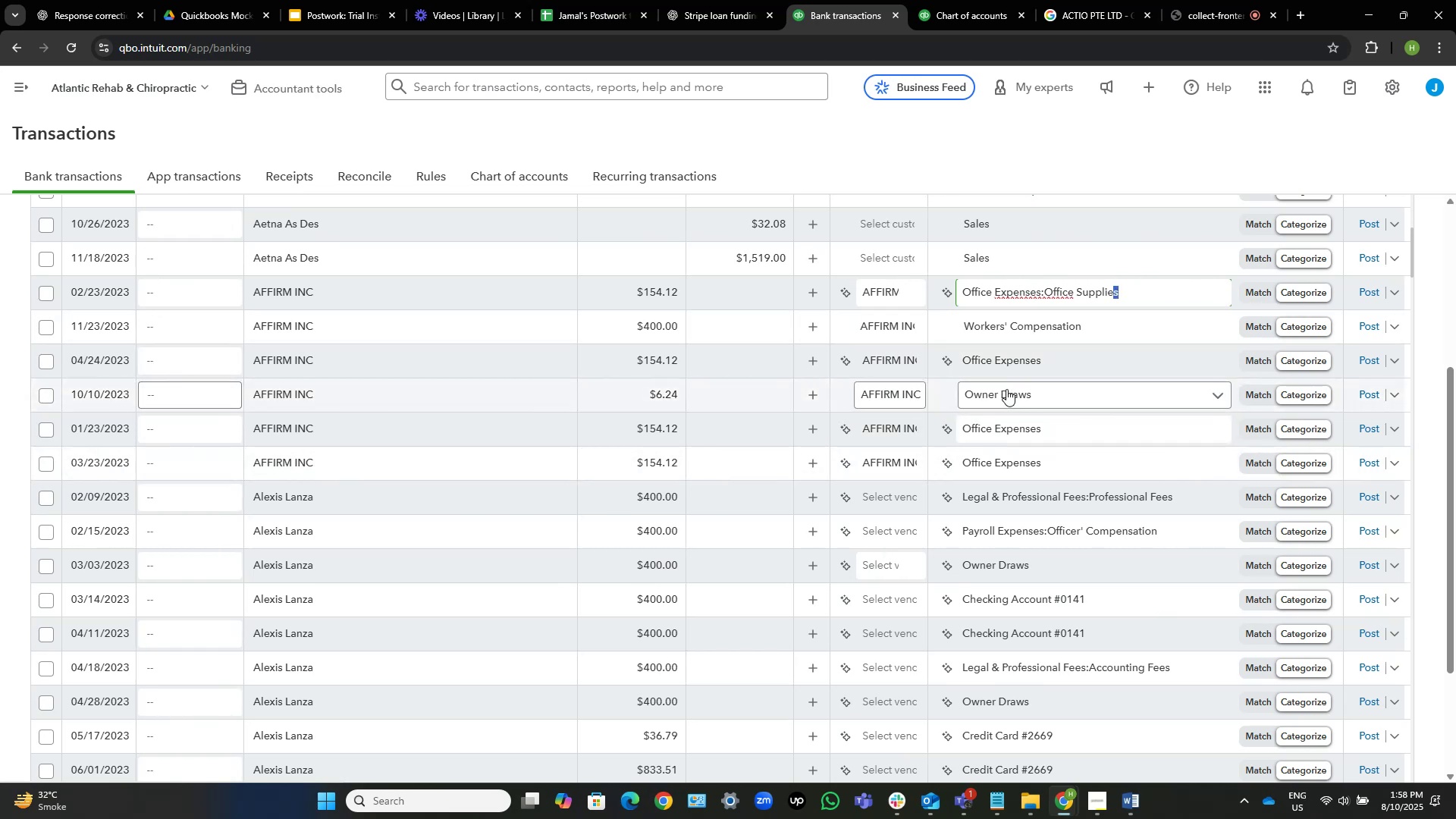 
key(Shift+ArrowLeft)
 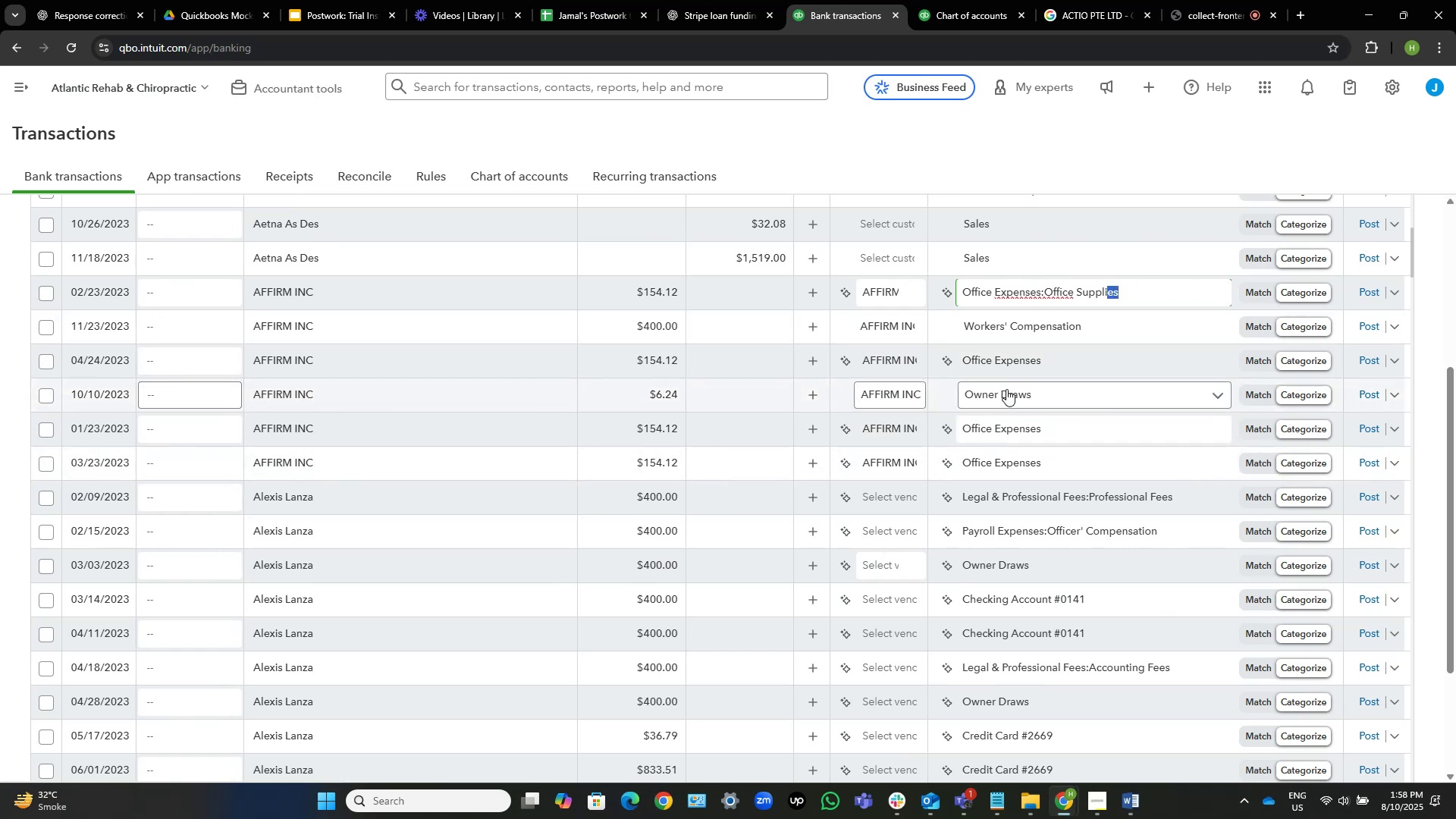 
key(Shift+ArrowLeft)
 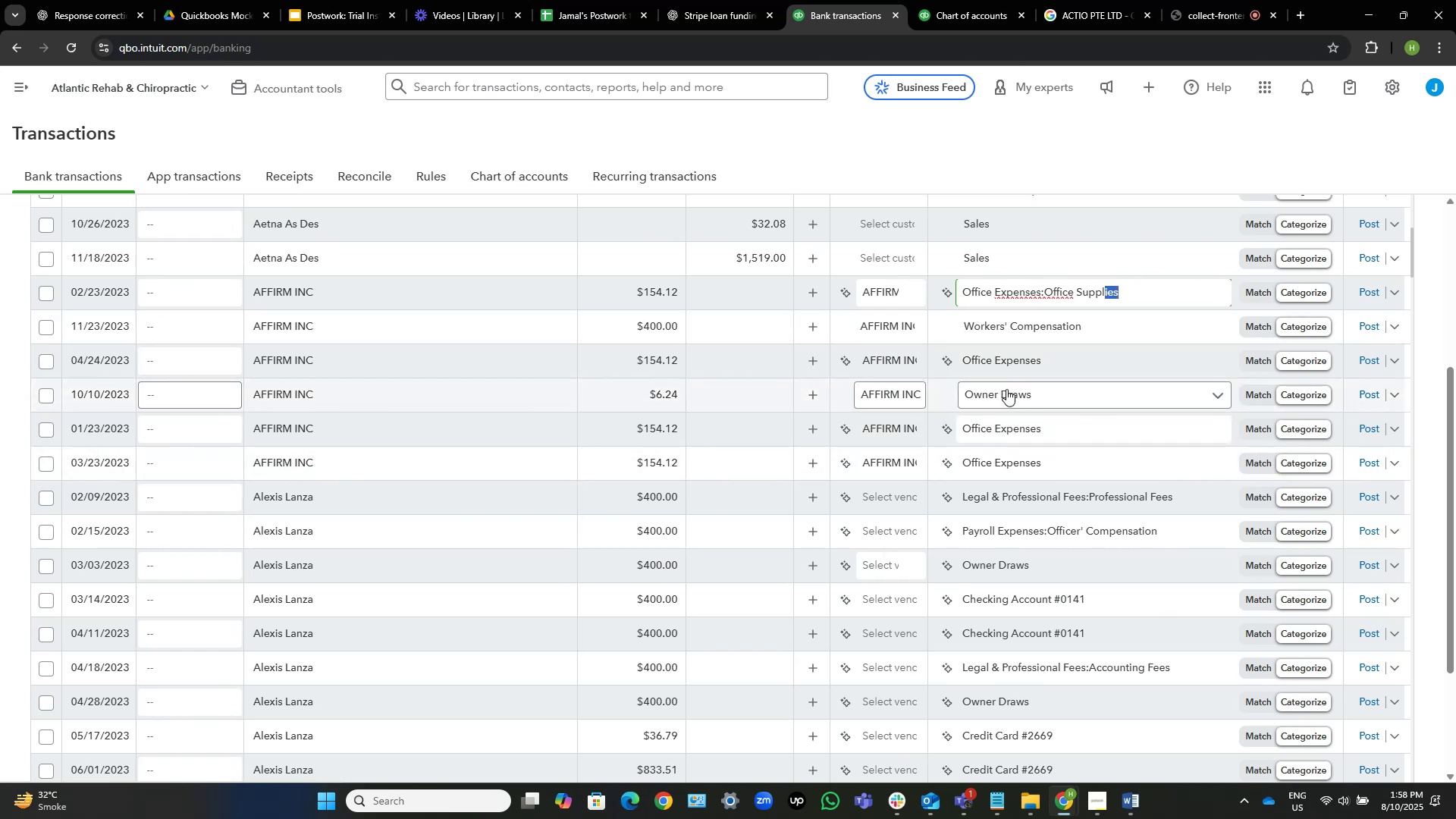 
key(Shift+ArrowLeft)
 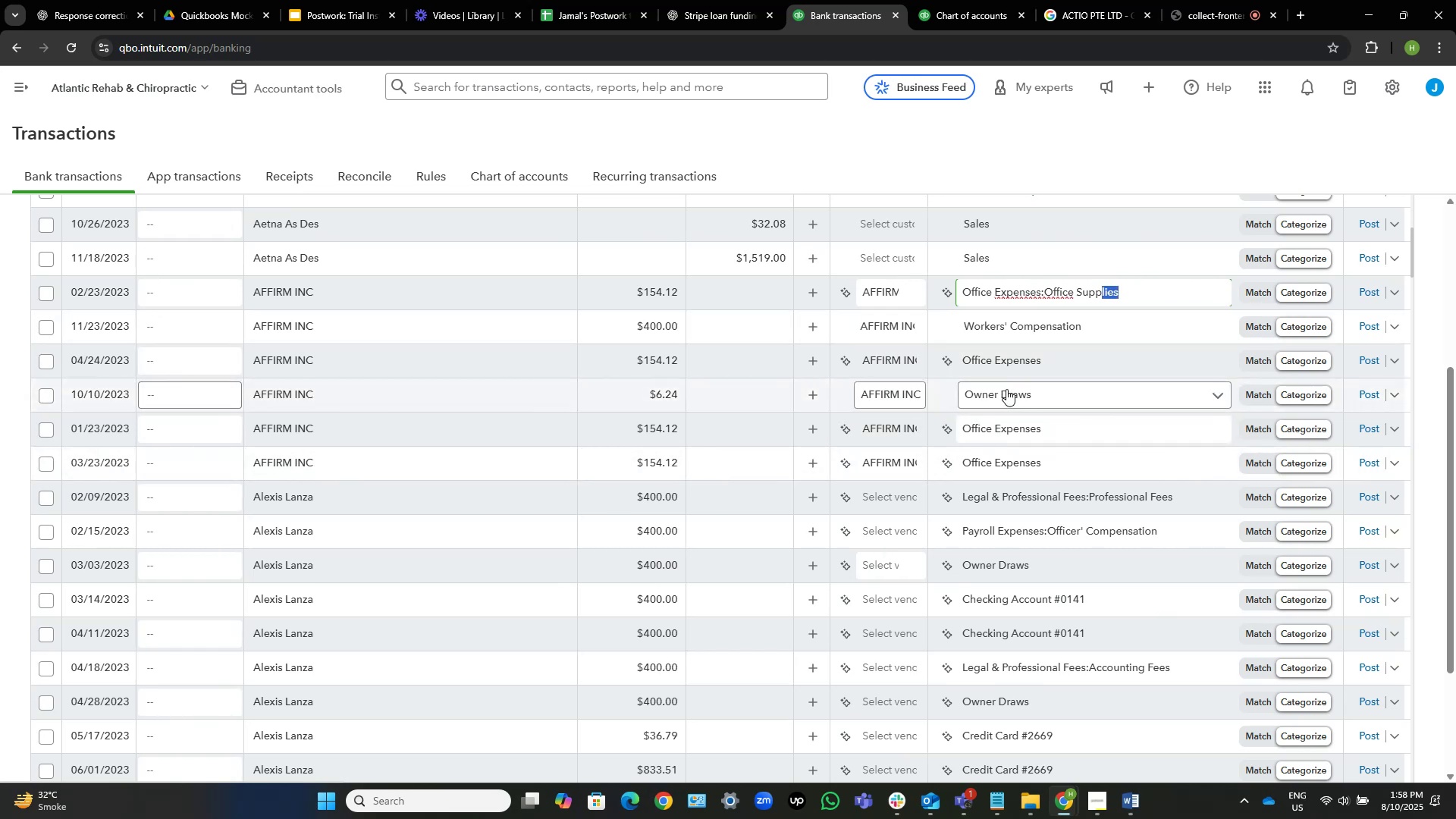 
hold_key(key=ArrowLeft, duration=0.3)
 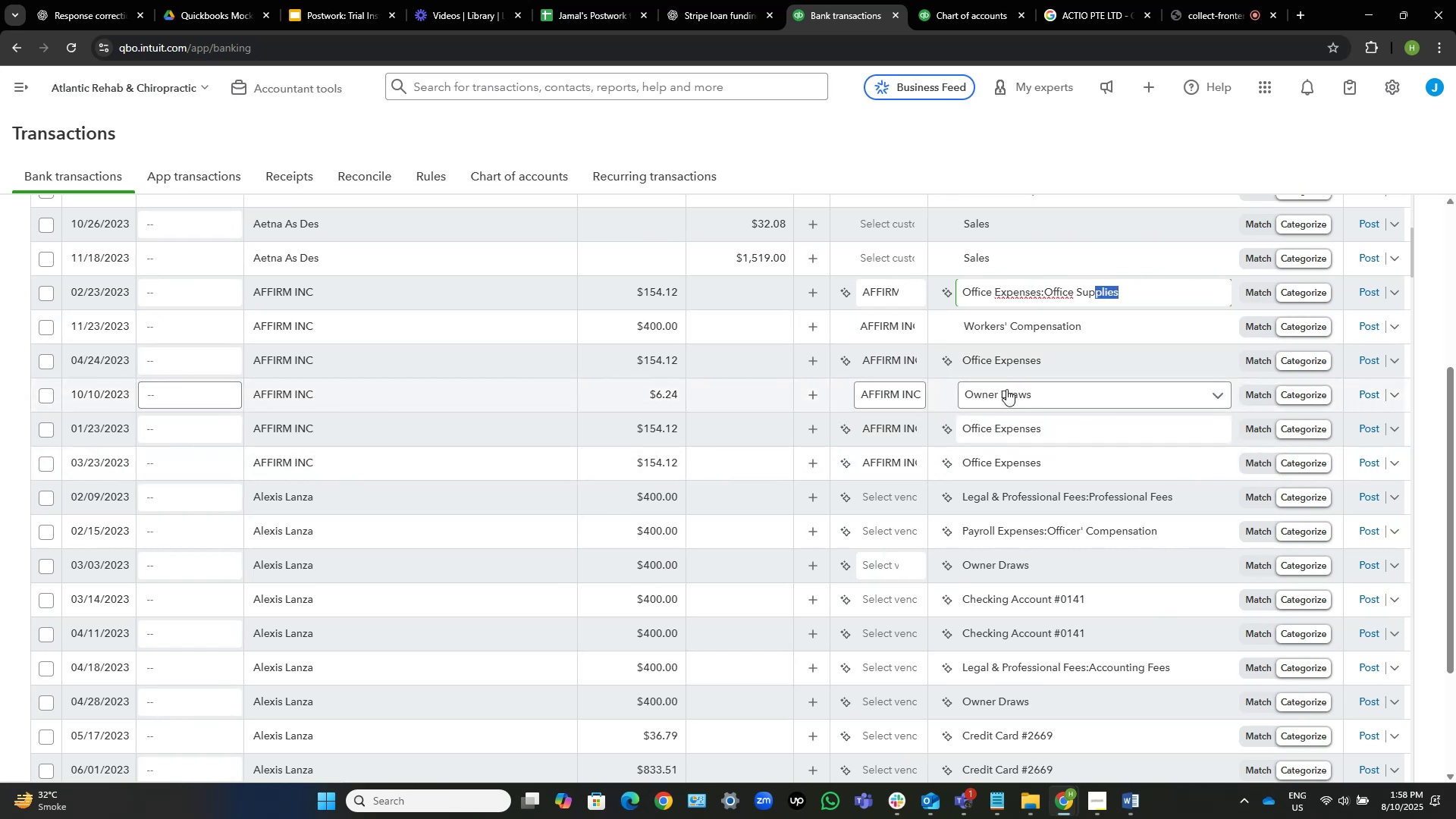 
key(Shift+ArrowLeft)
 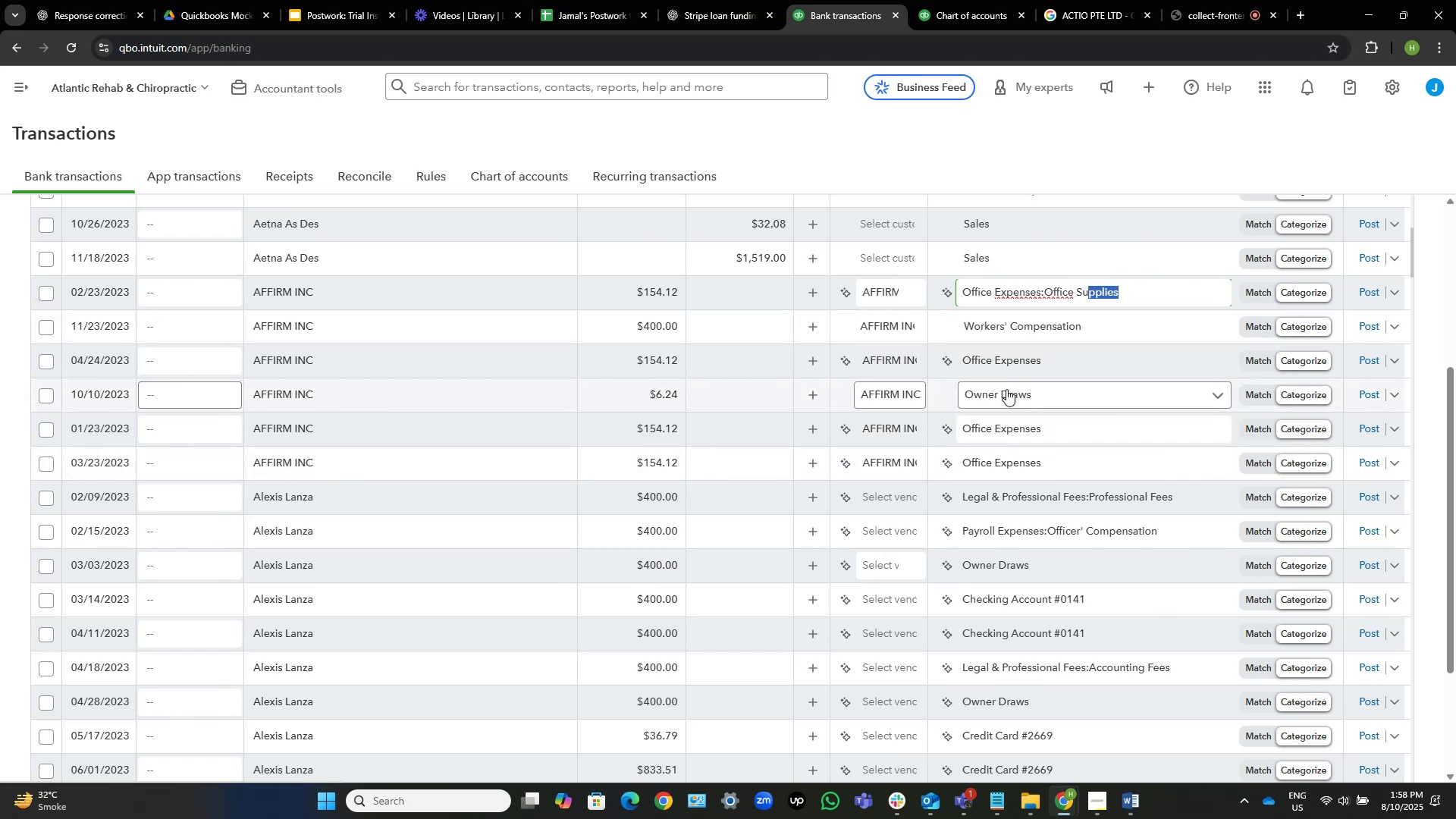 
key(Shift+ArrowLeft)
 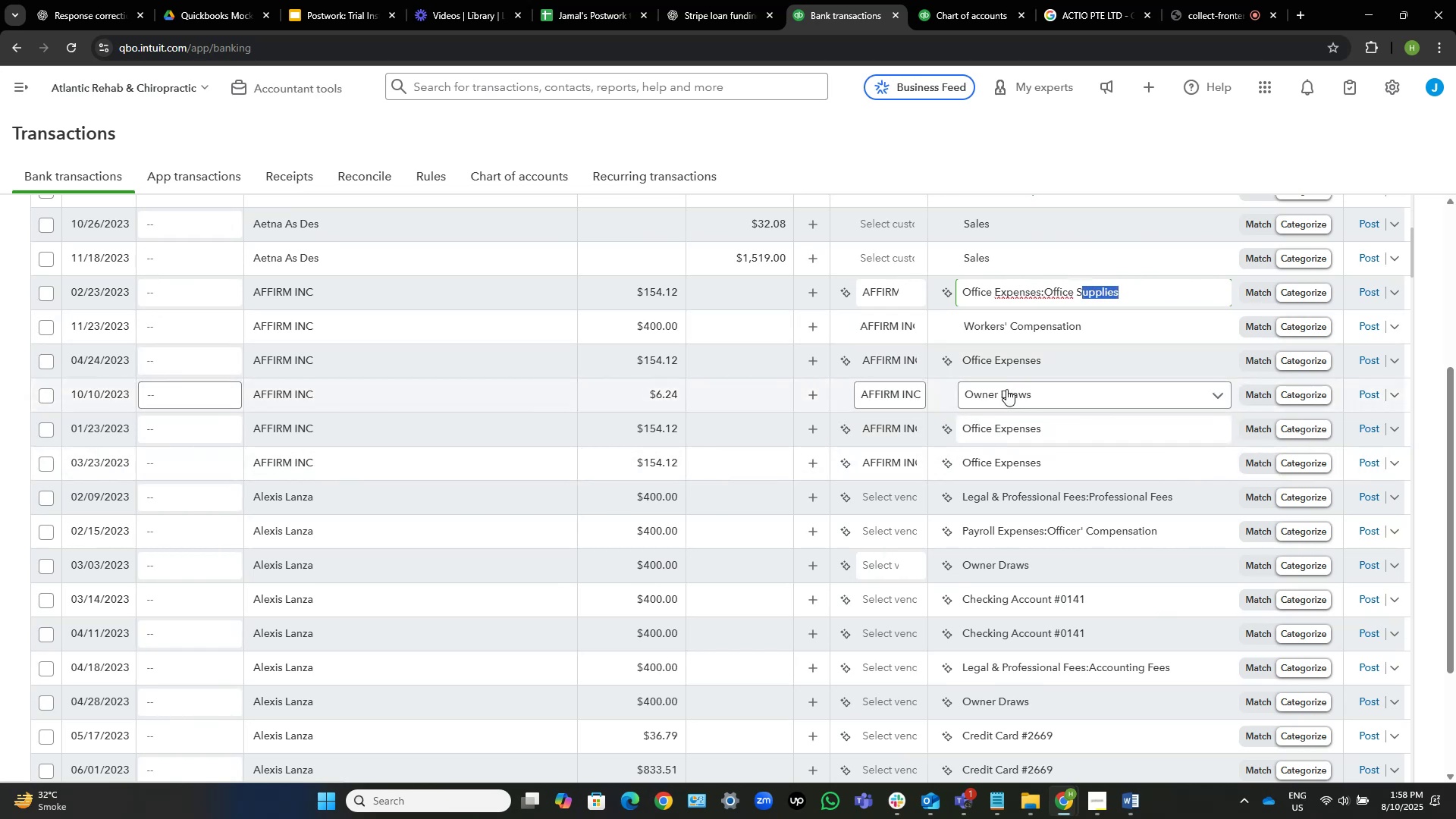 
key(Shift+ArrowLeft)
 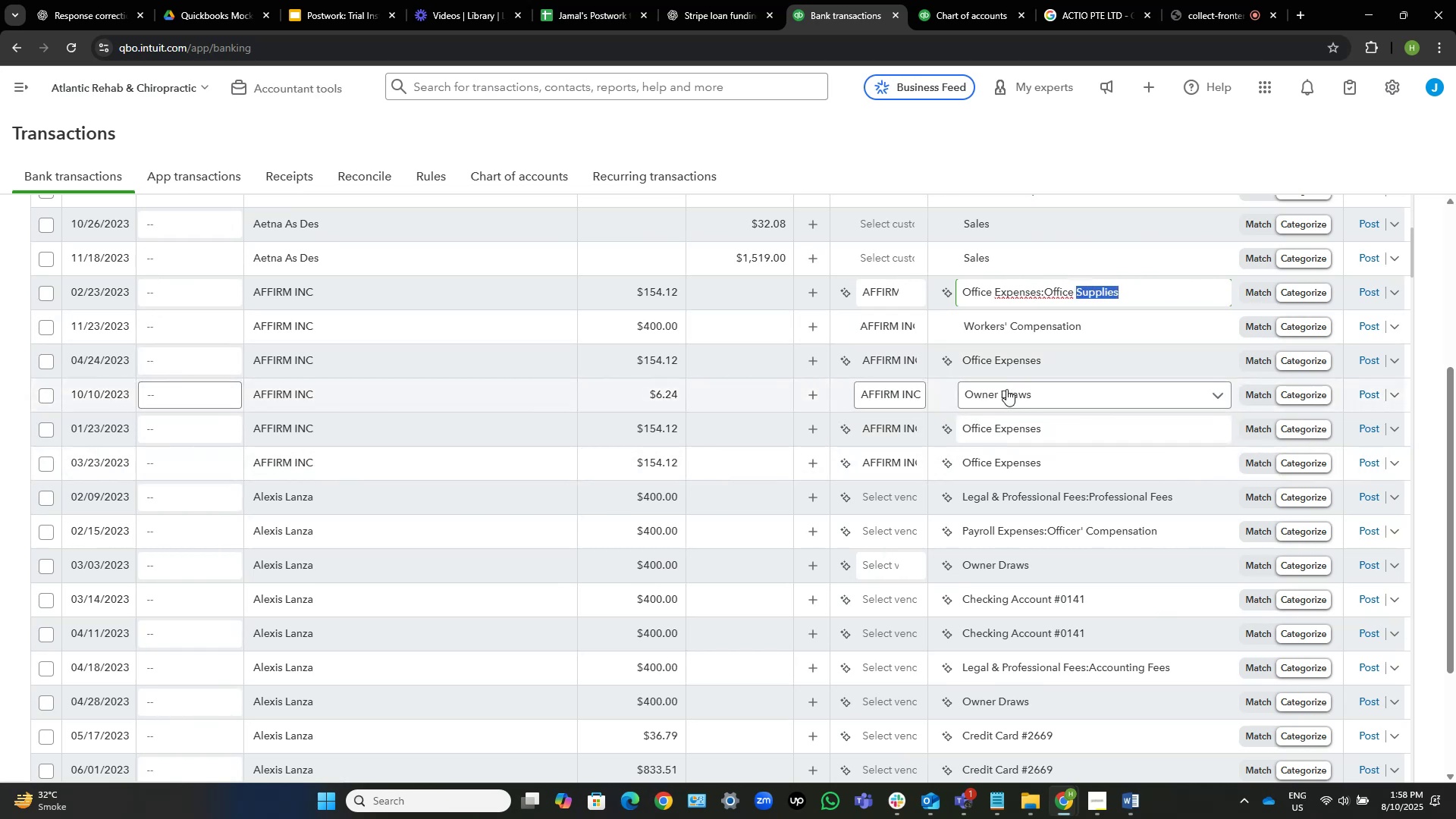 
key(Shift+ArrowLeft)
 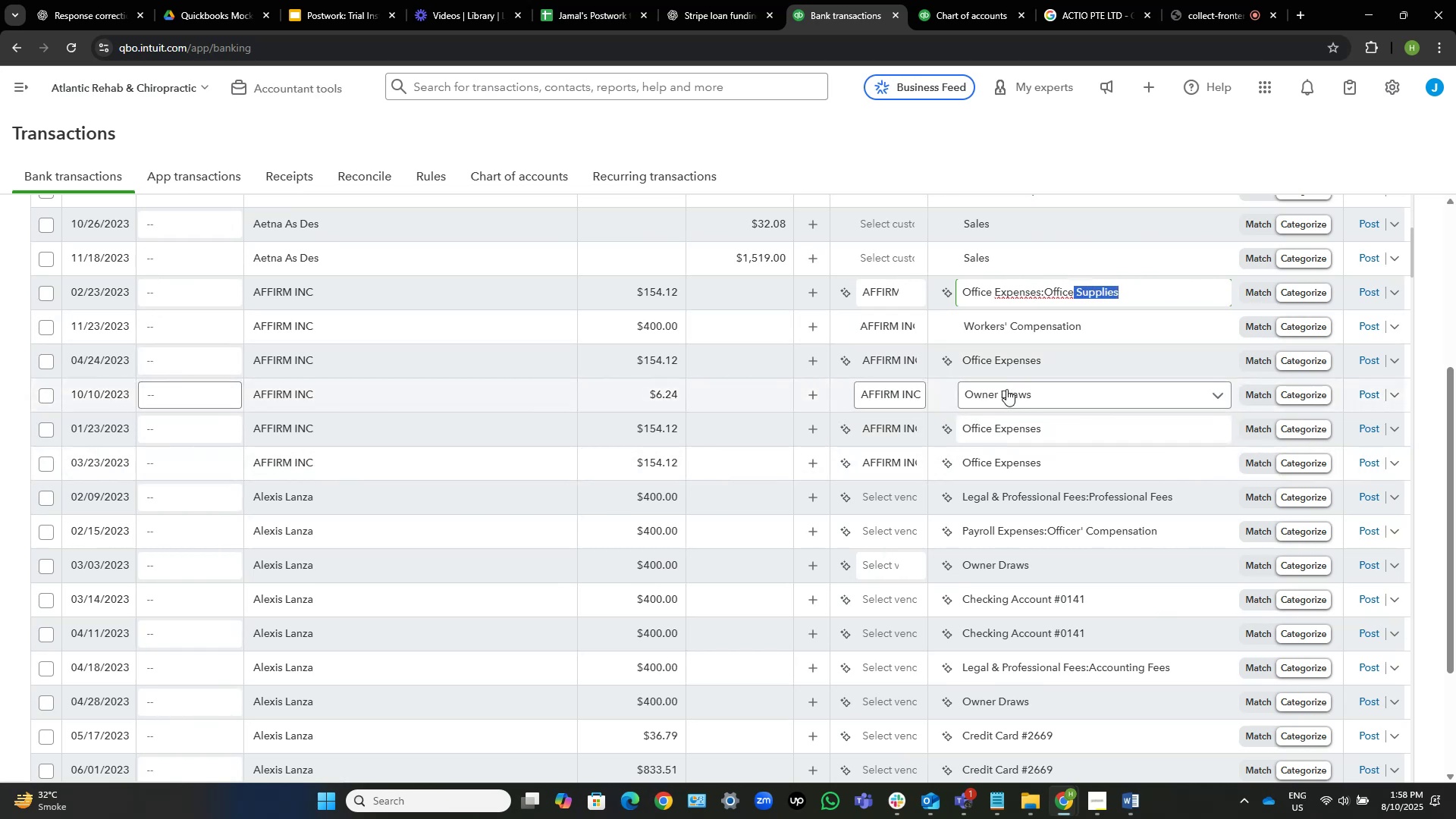 
key(Shift+ArrowLeft)
 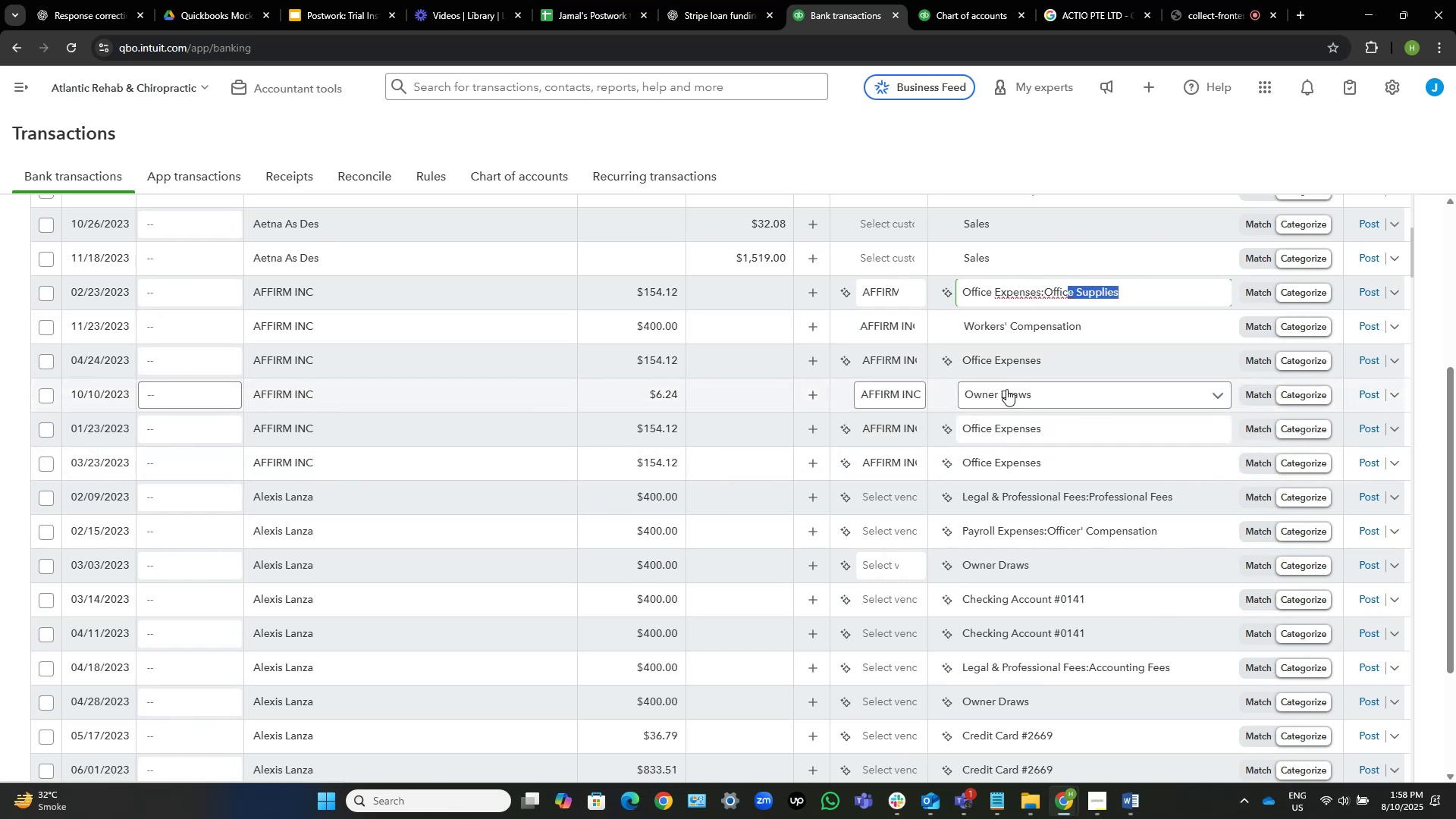 
key(Shift+ArrowLeft)
 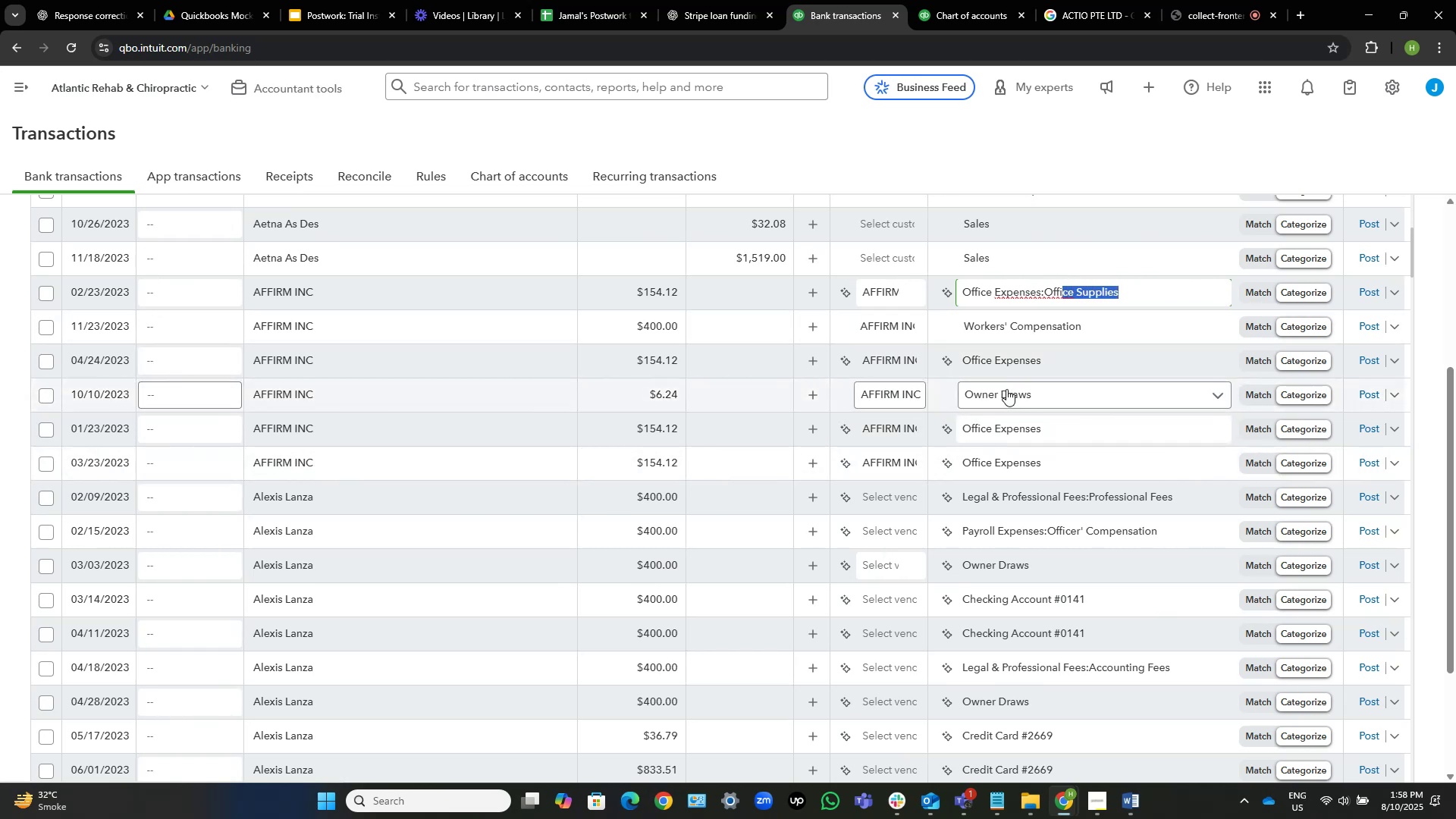 
key(Shift+ArrowLeft)
 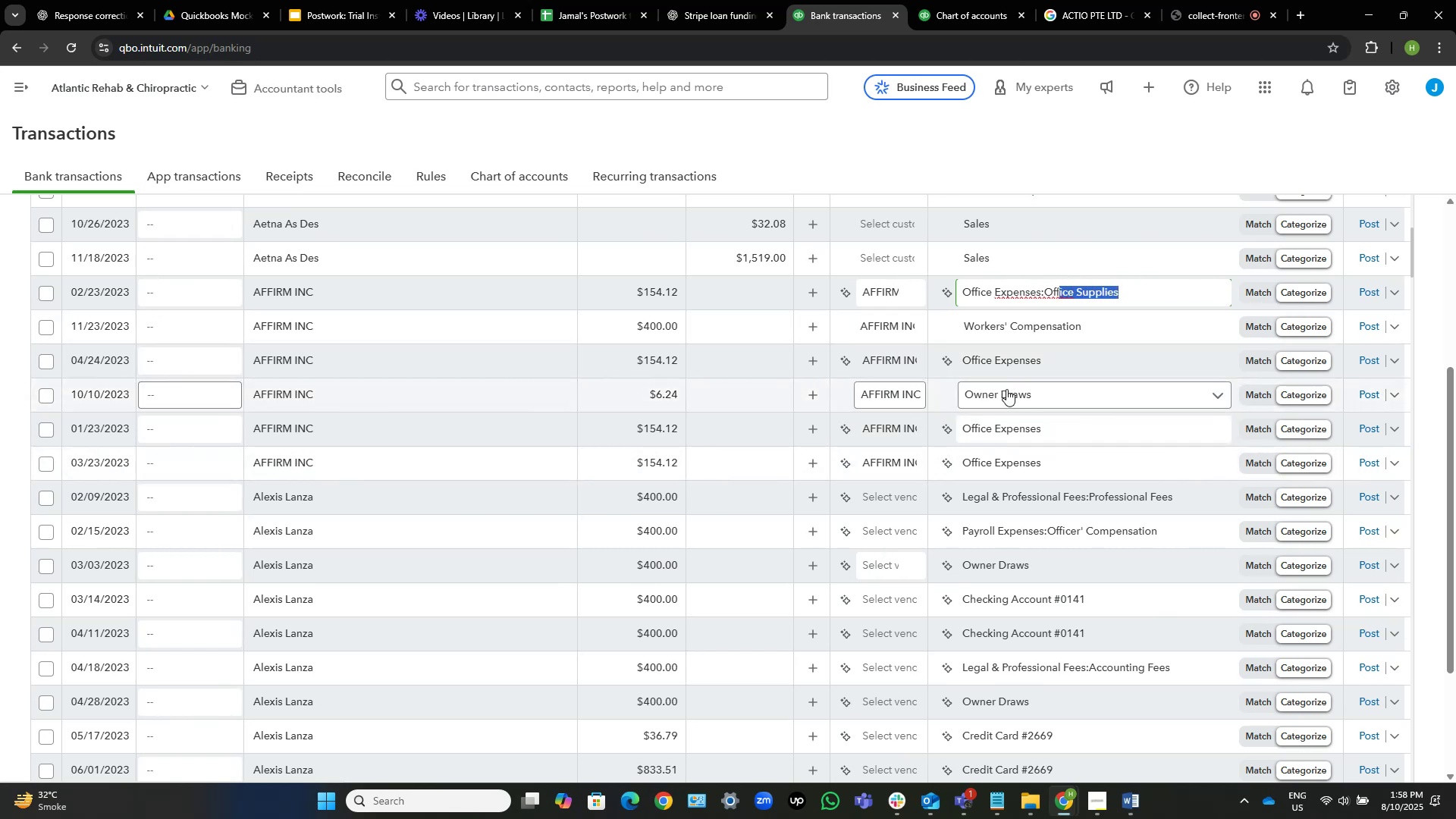 
key(Shift+ArrowLeft)
 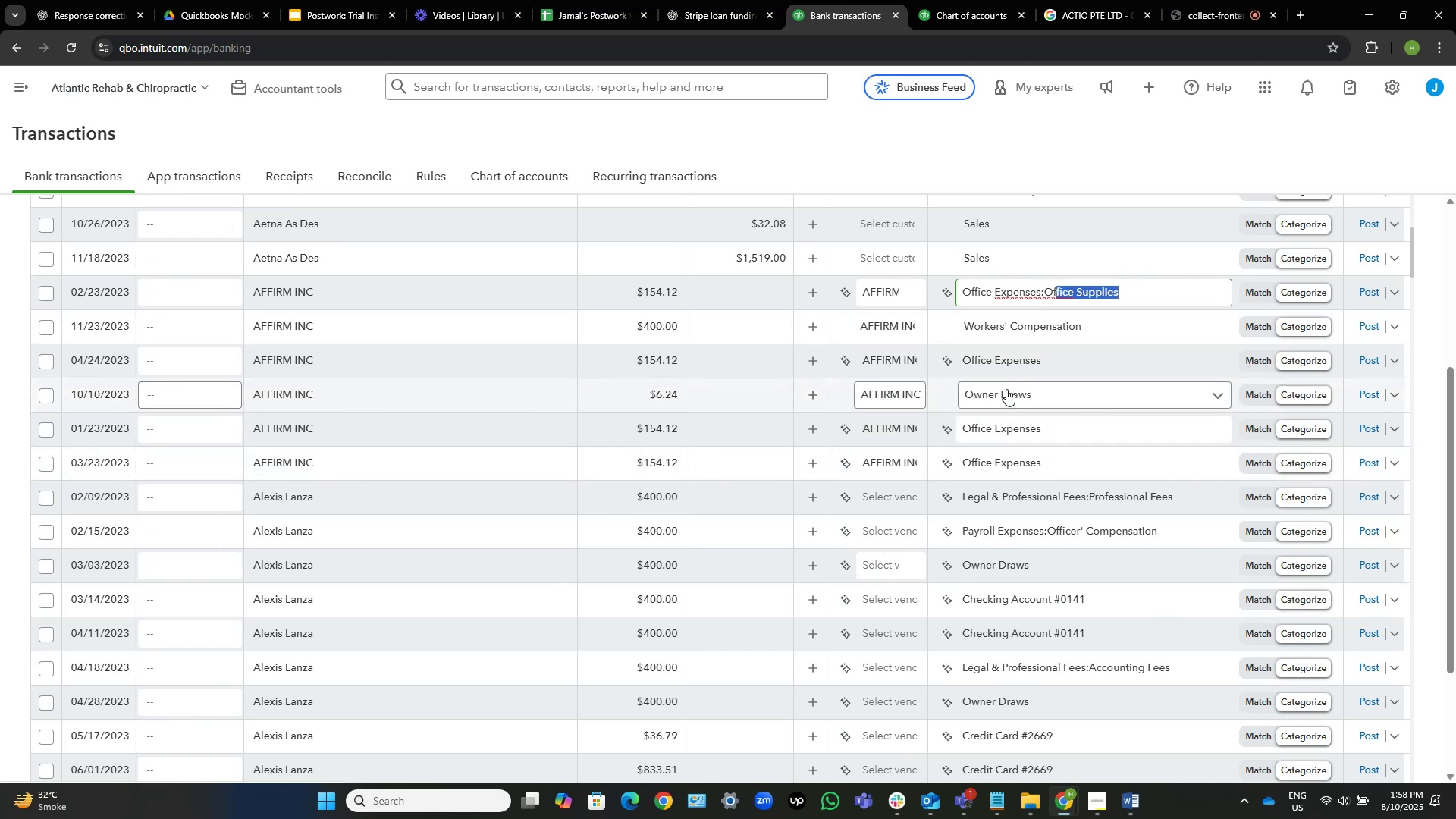 
key(Shift+ArrowLeft)
 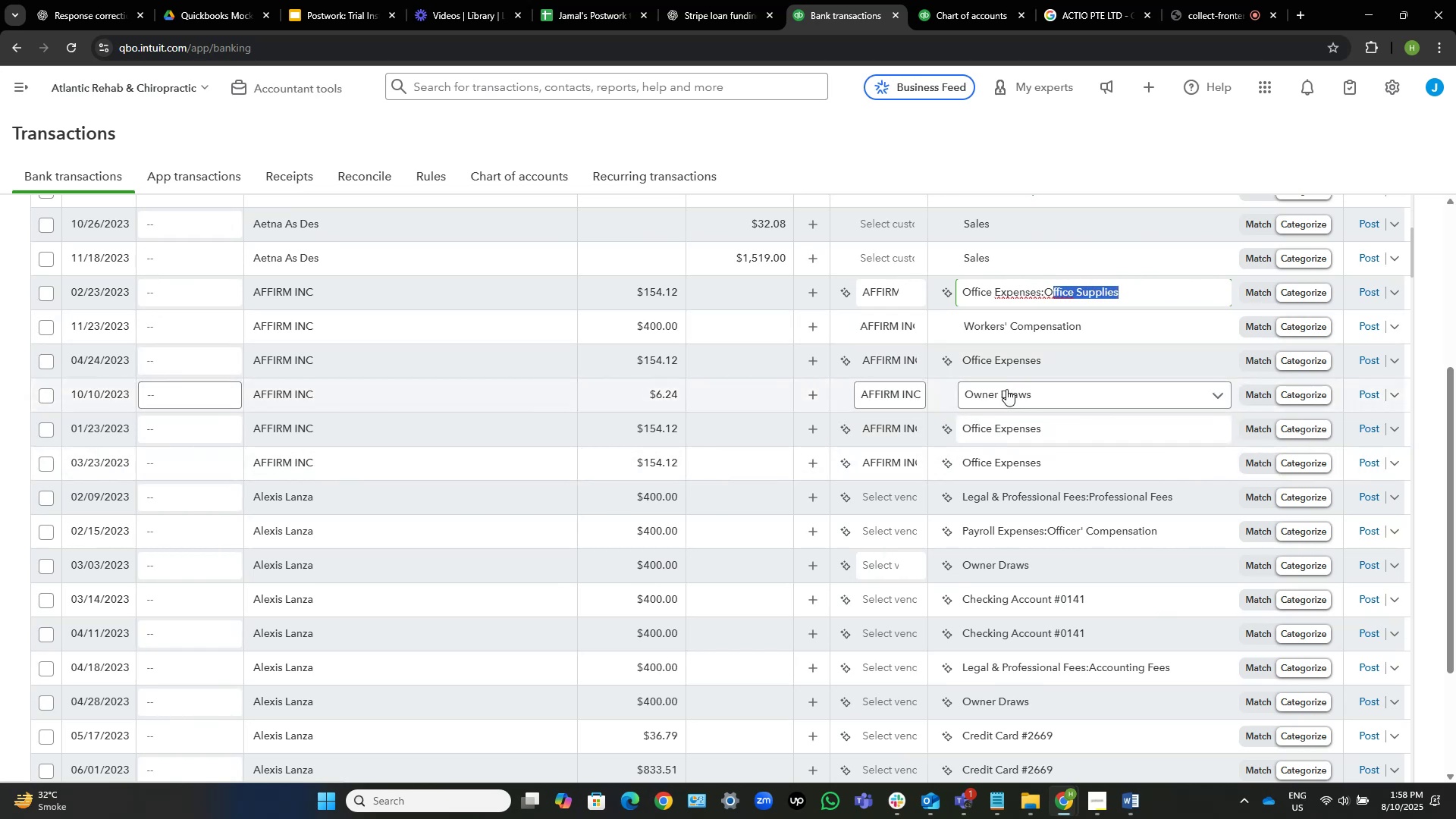 
key(Shift+ArrowLeft)
 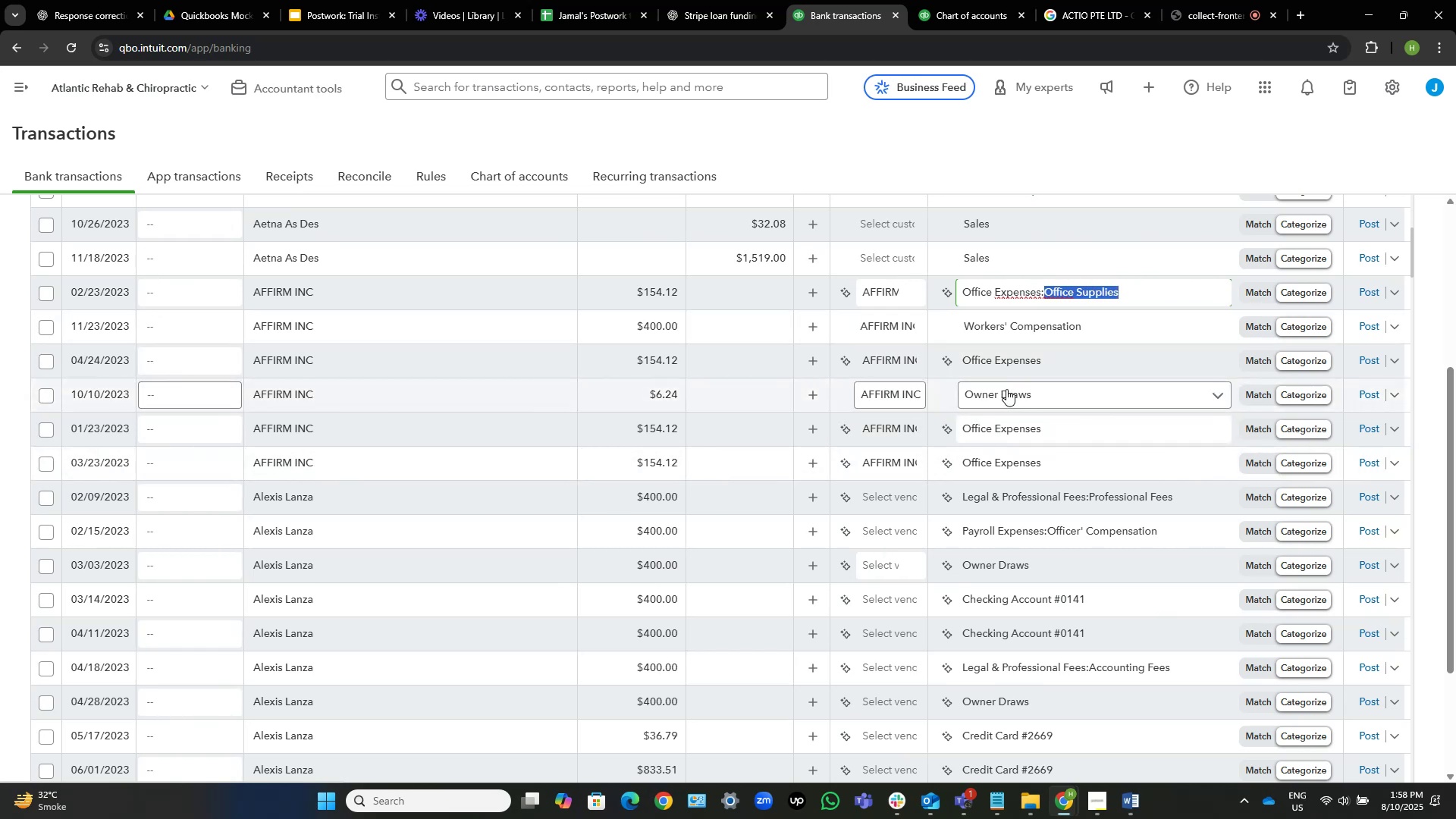 
key(Control+C)
 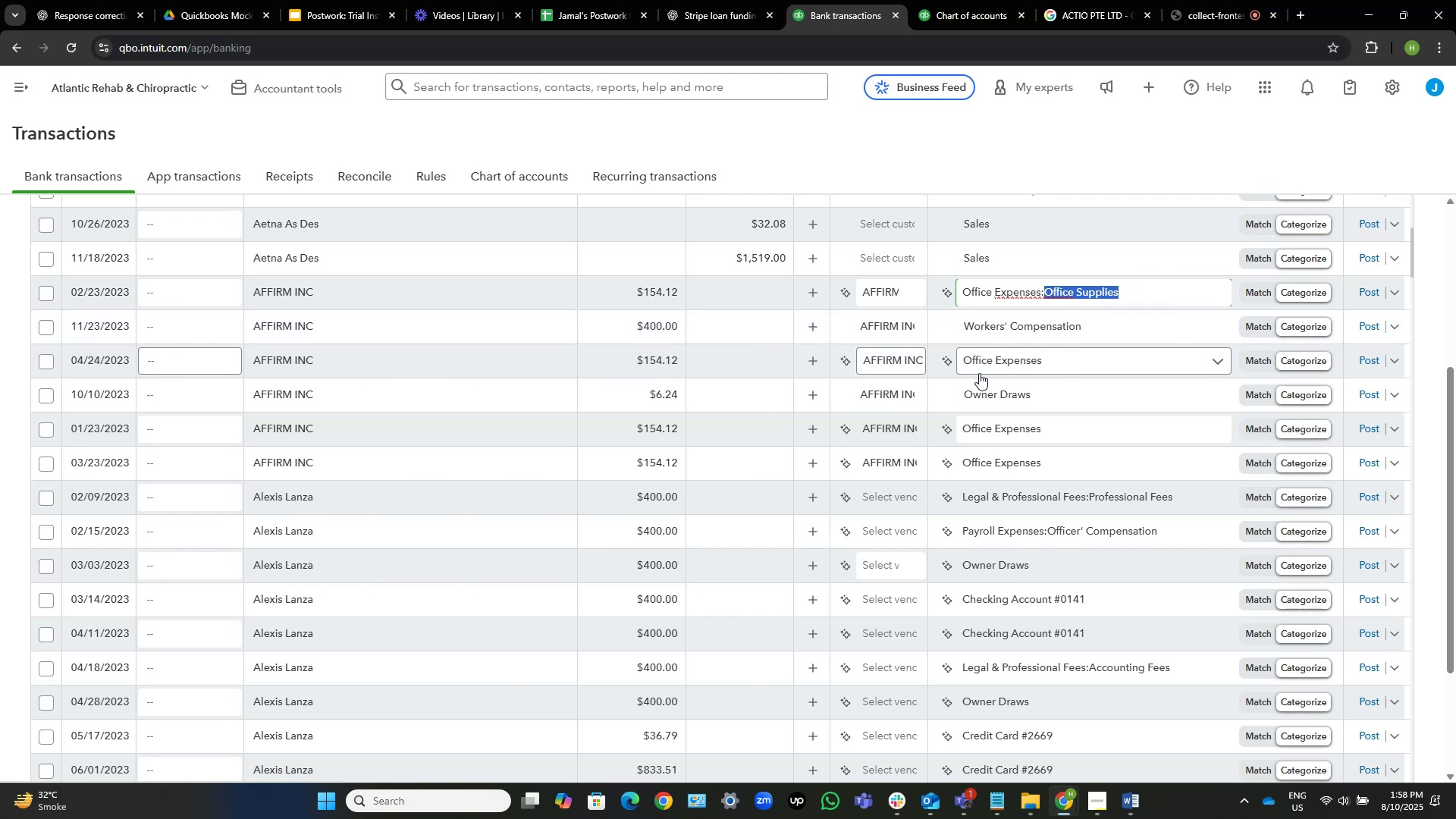 
wait(6.72)
 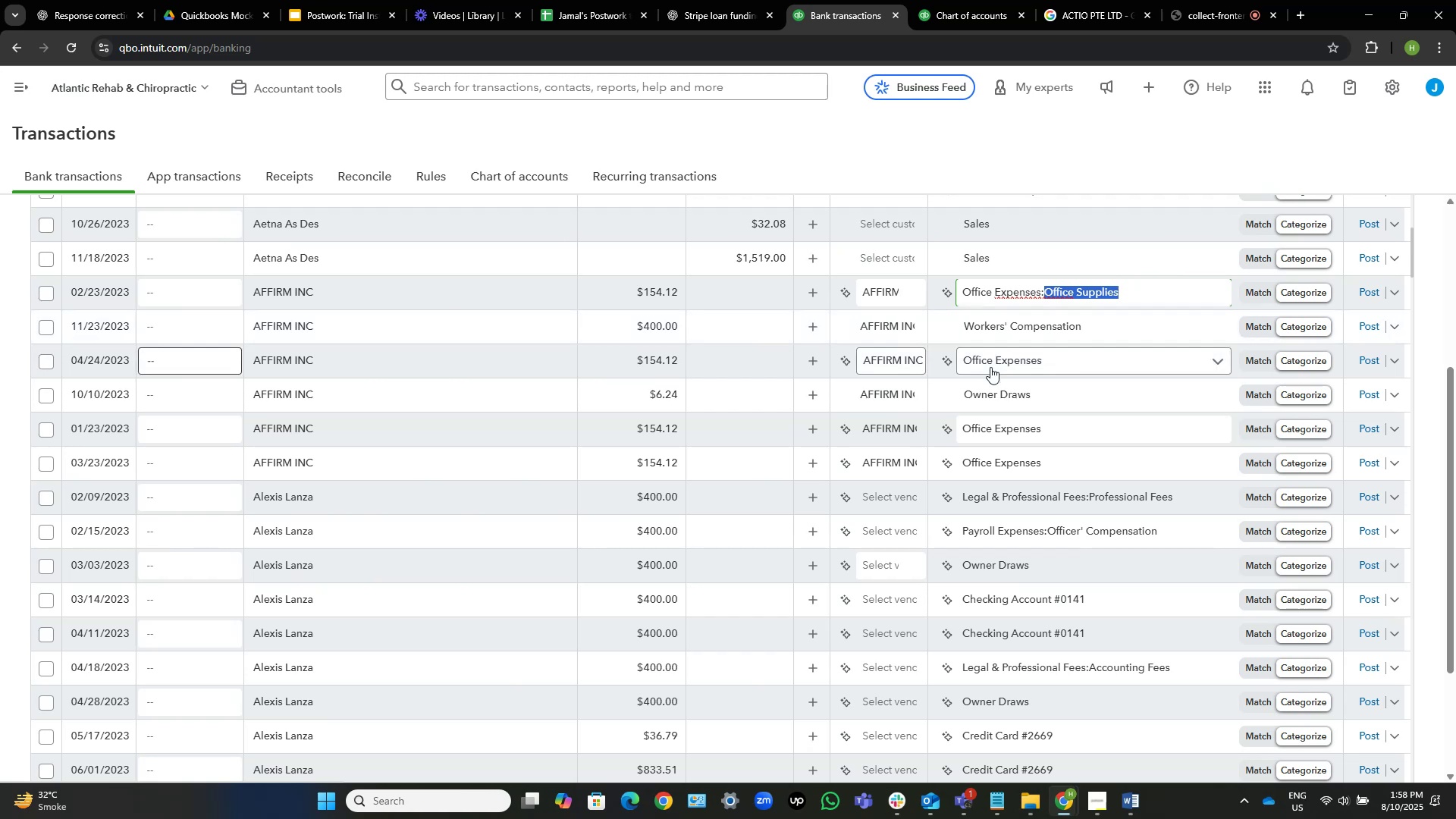 
left_click([1083, 322])
 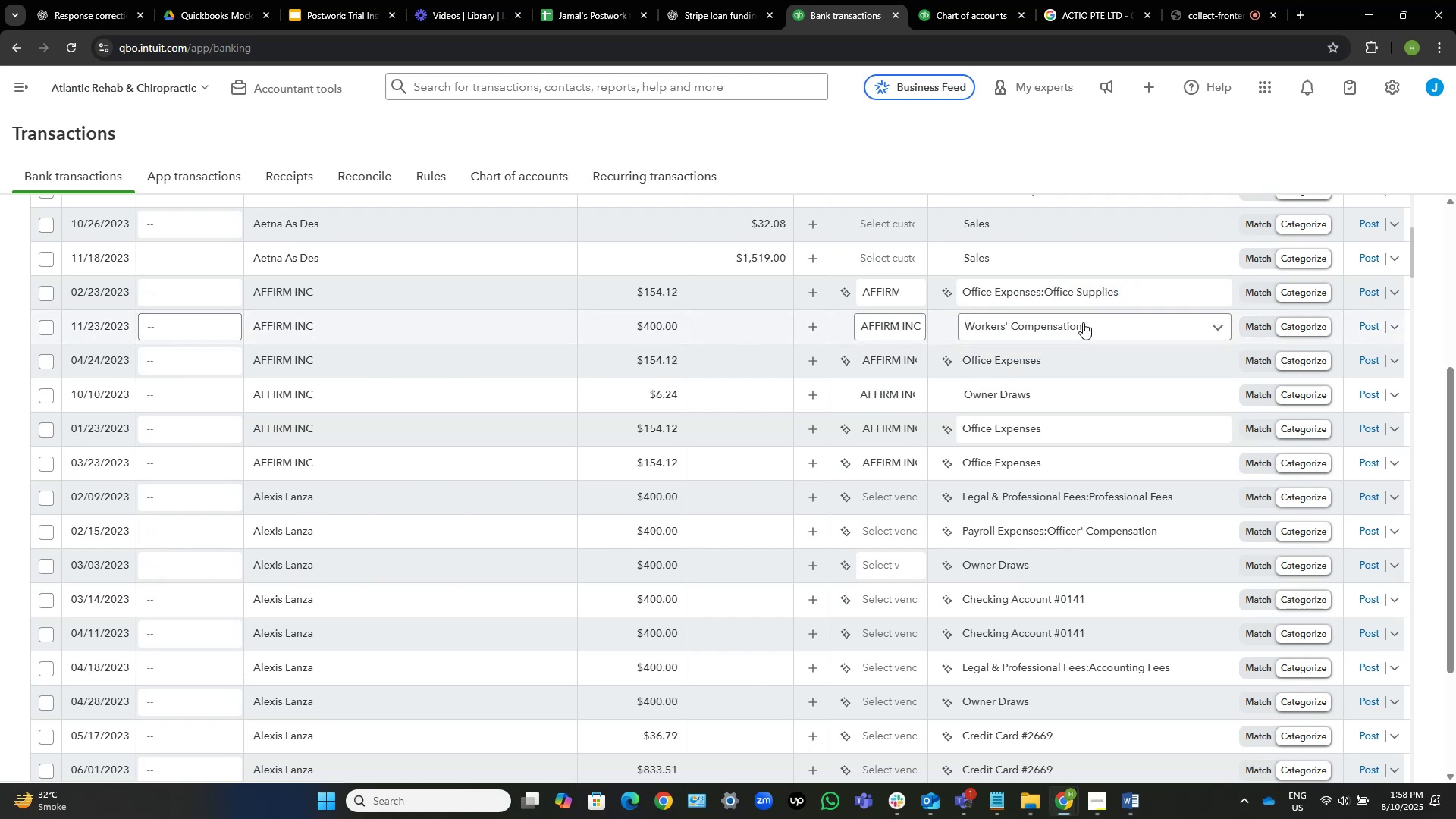 
key(Control+V)
 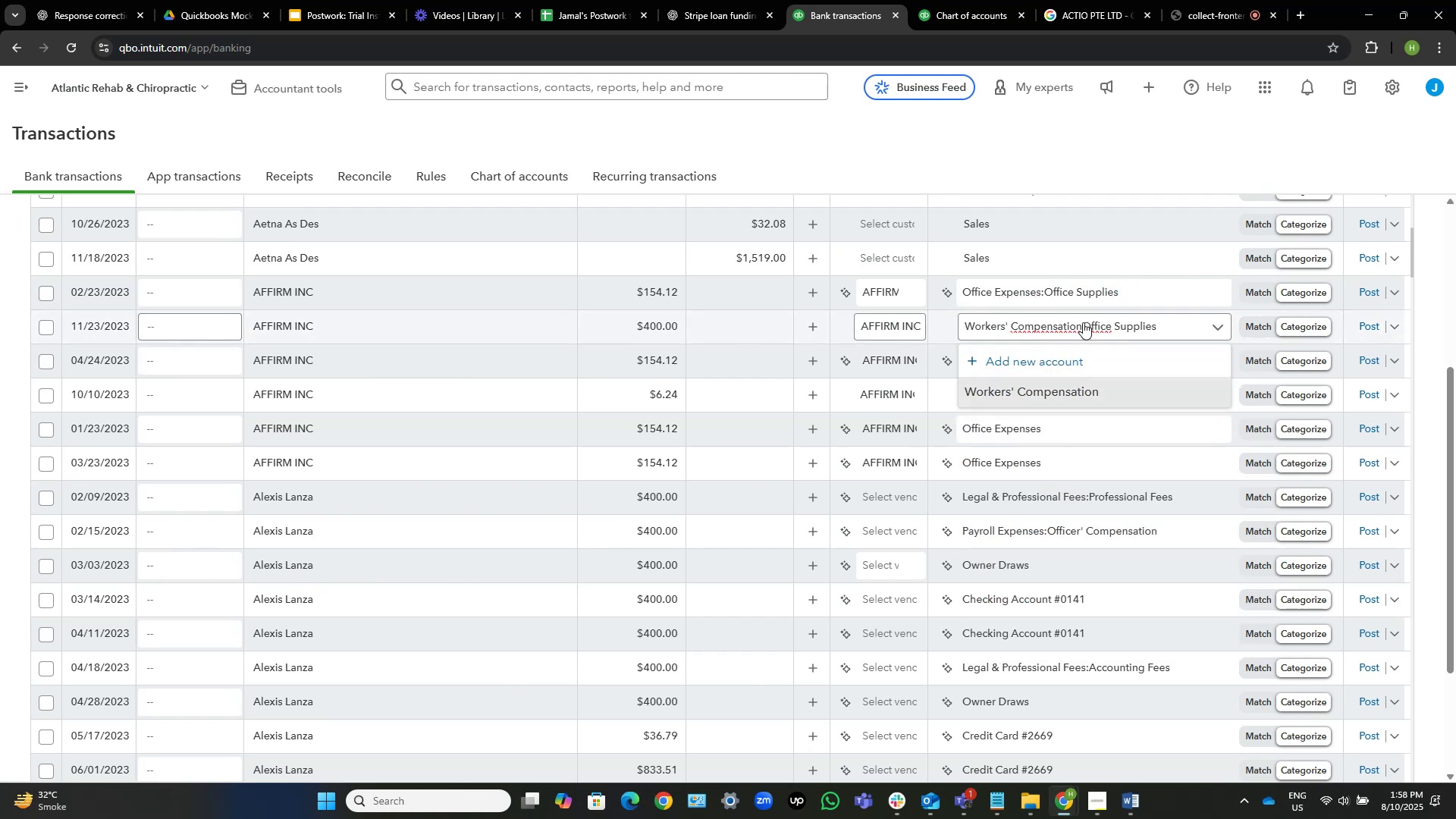 
key(Control+Shift+ArrowUp)
 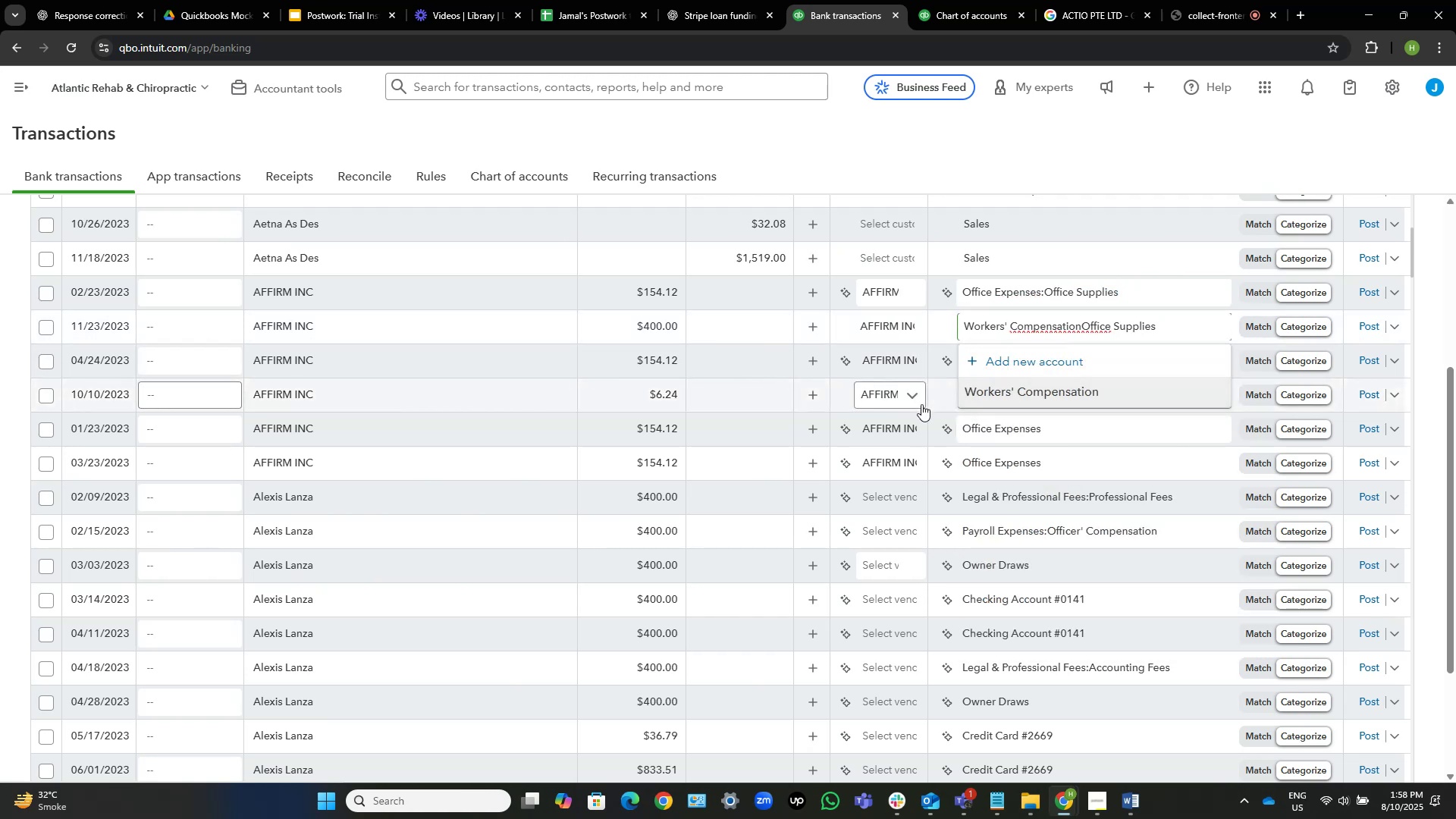 
hold_key(key=ArrowLeft, duration=0.74)
 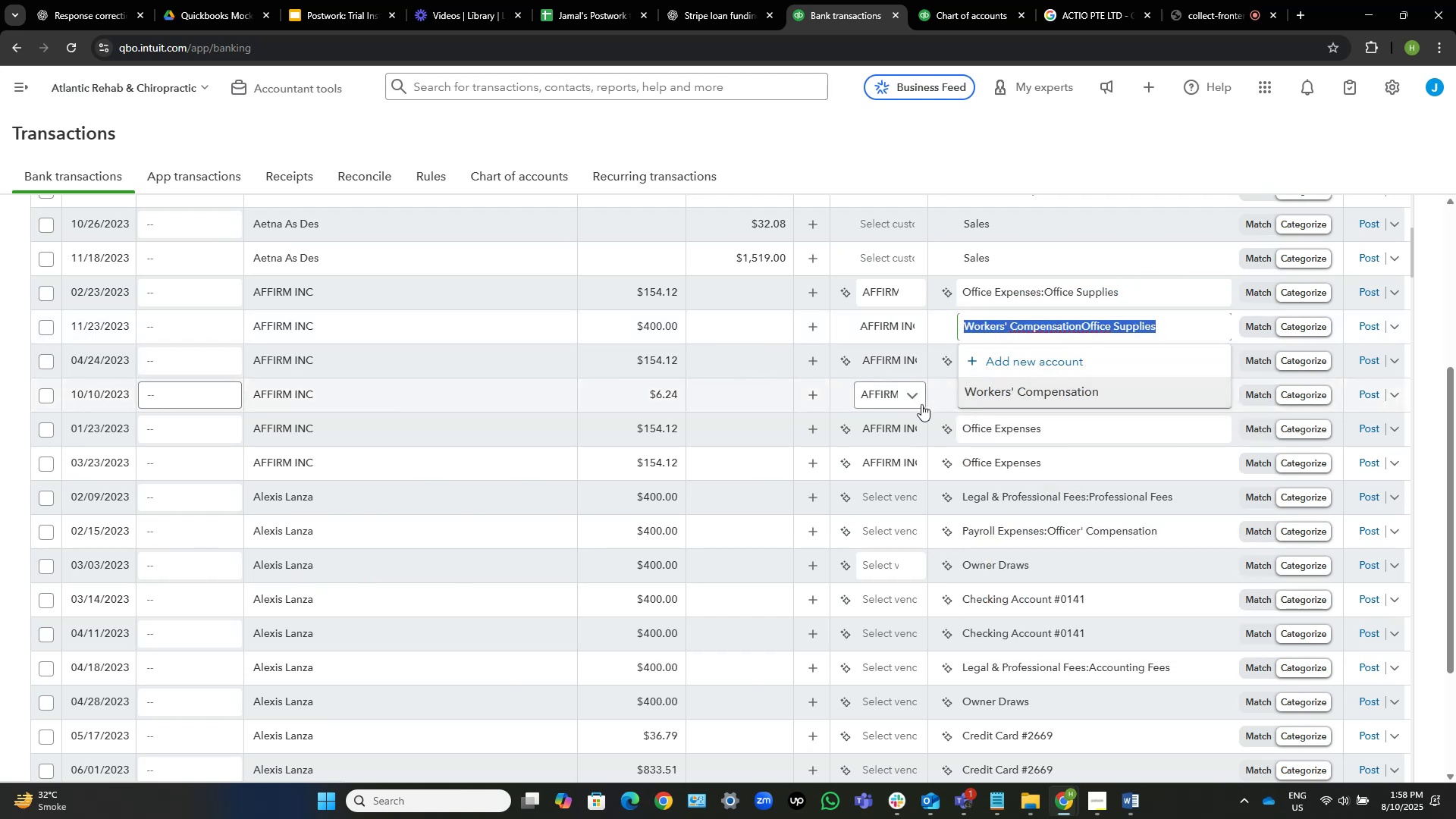 
key(Control+V)
 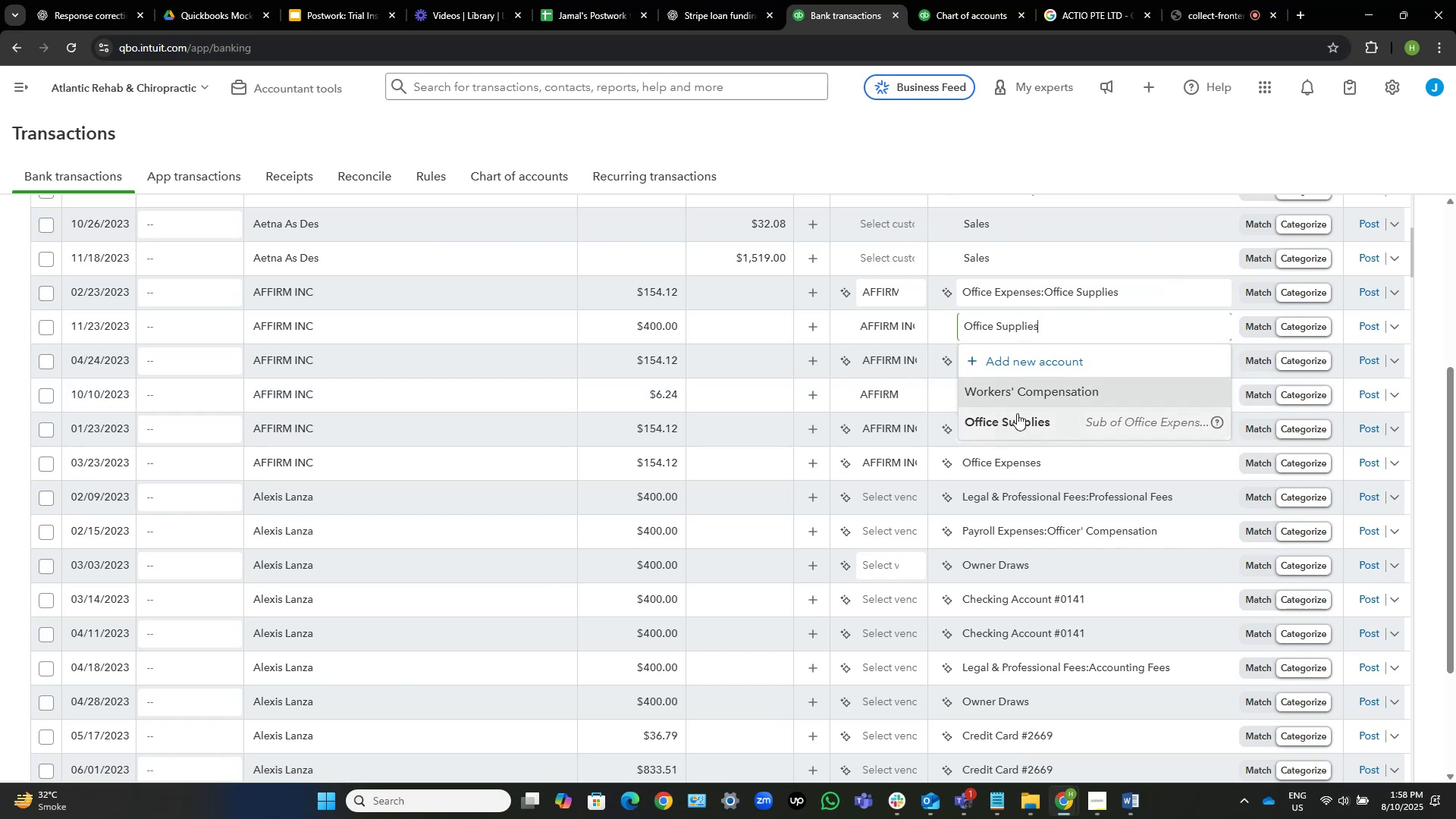 
left_click([1031, 425])
 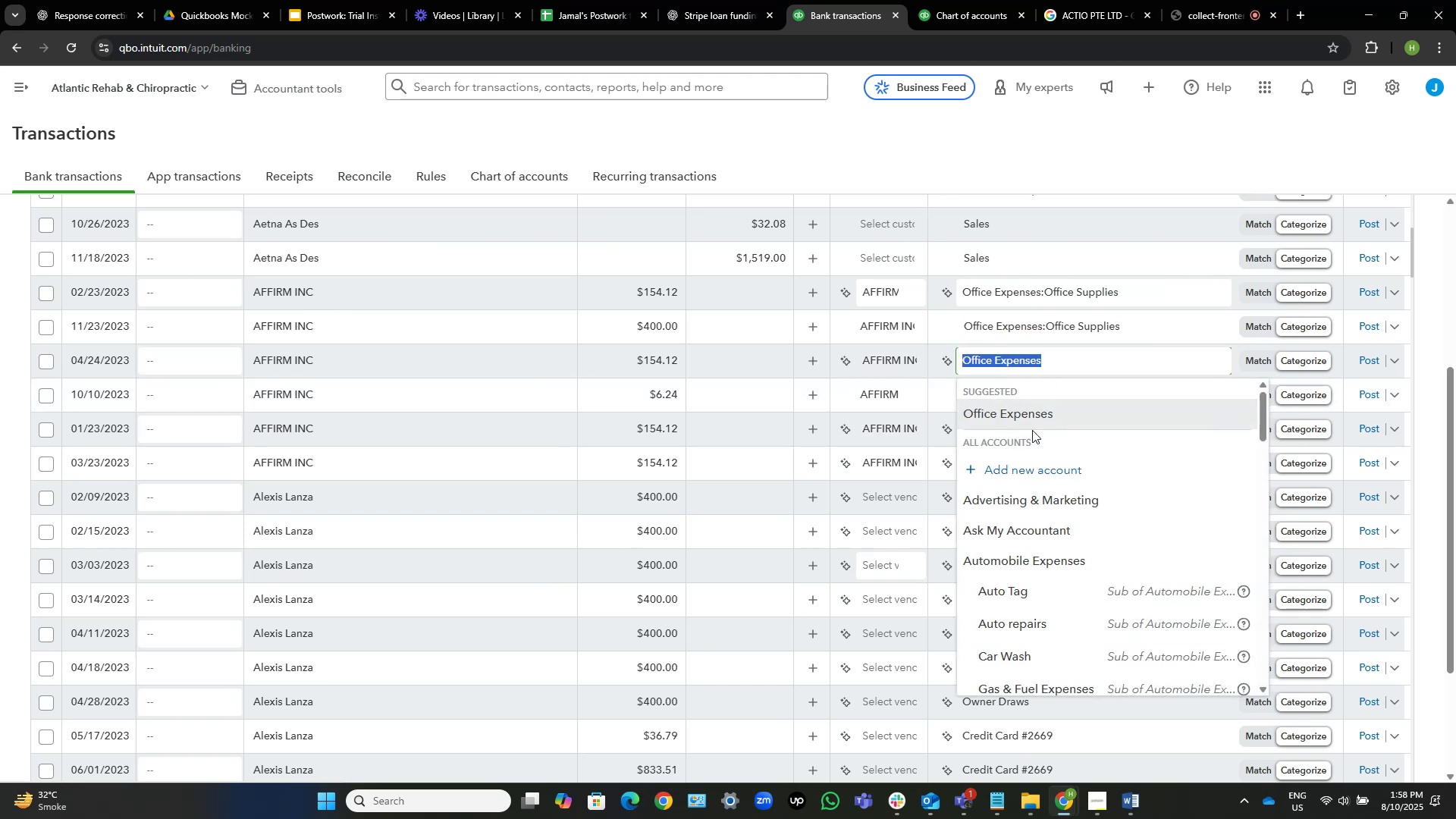 
wait(5.68)
 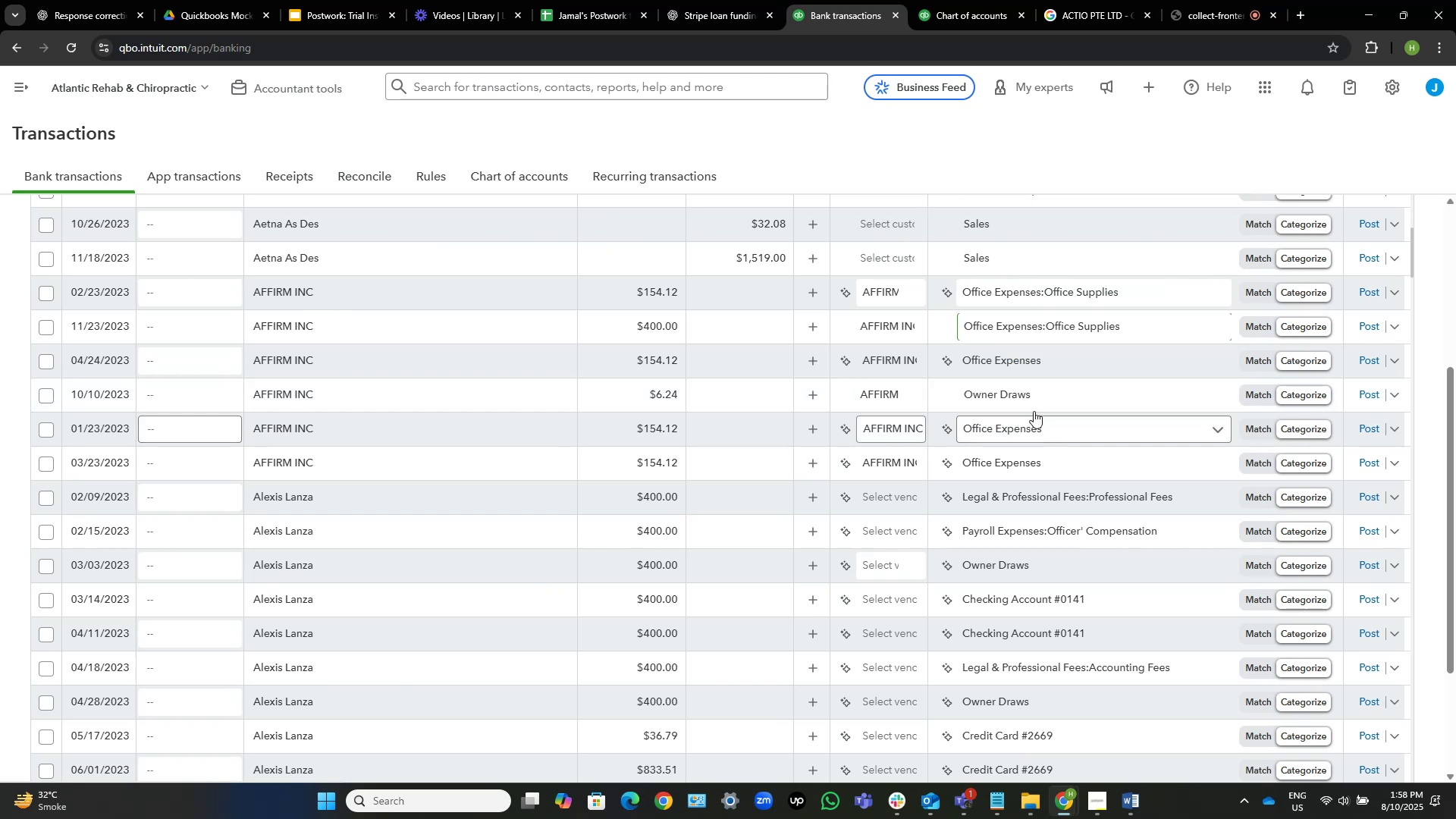 
key(Control+V)
 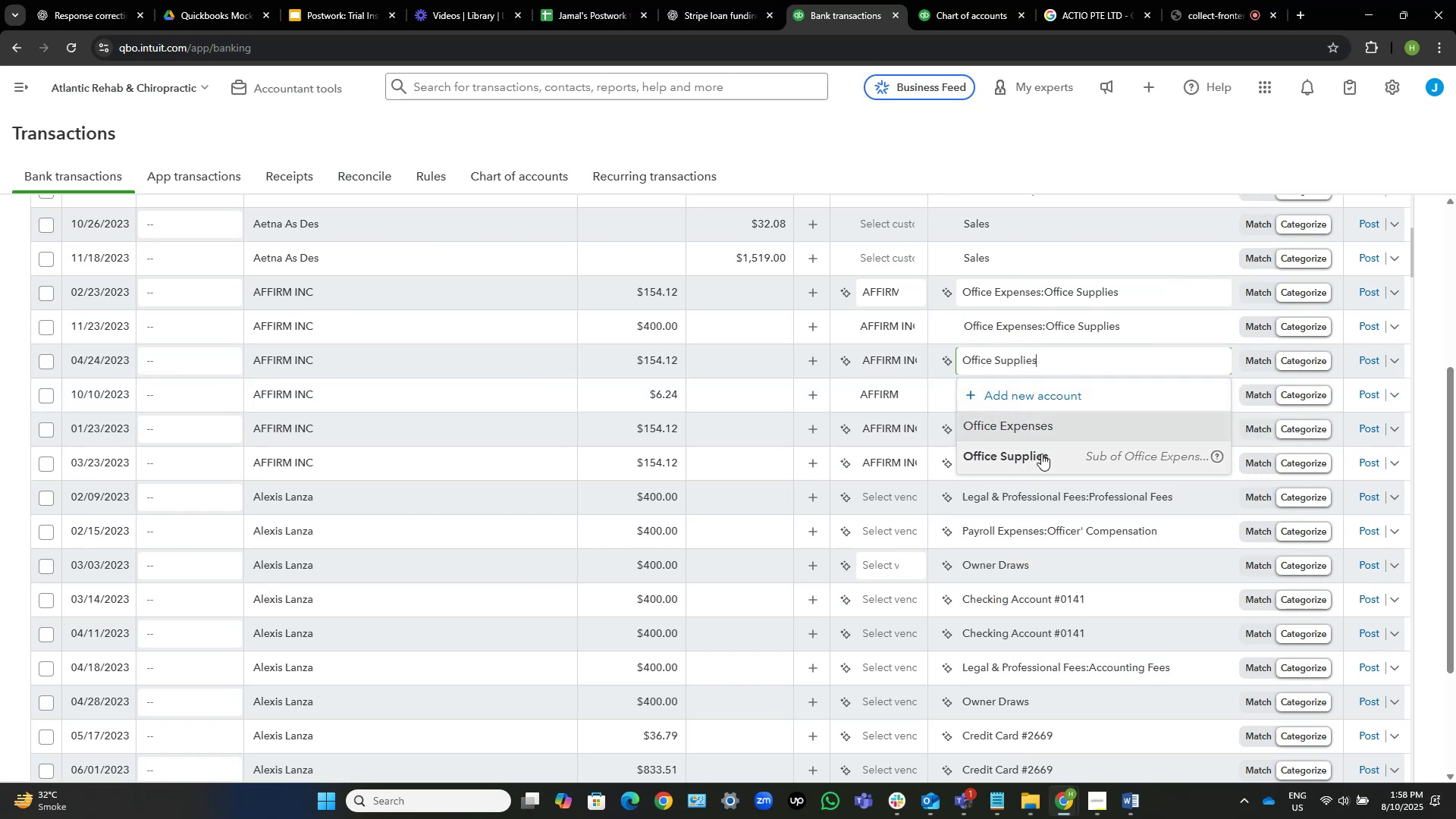 
left_click([1041, 453])
 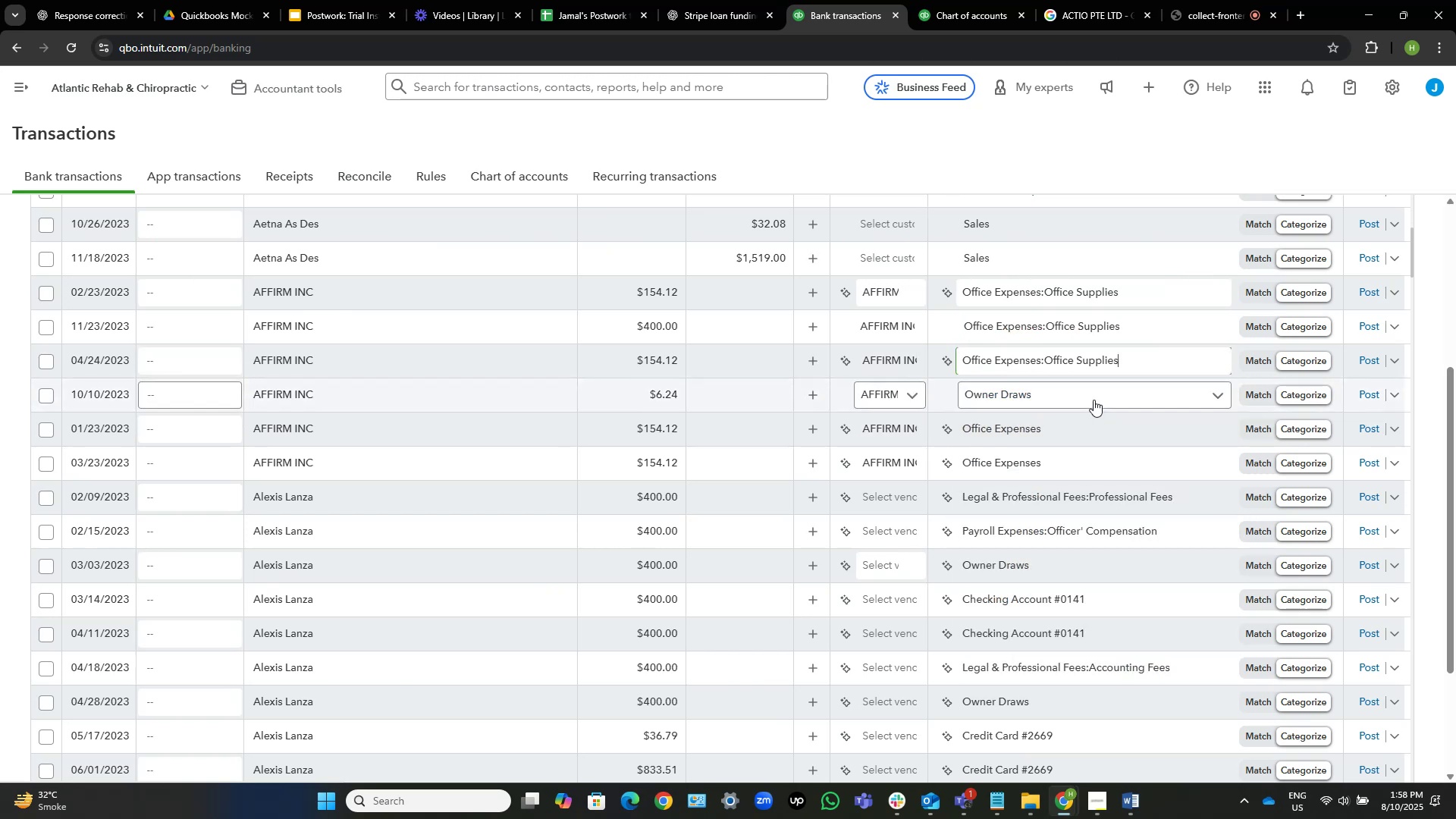 
left_click([1094, 400])
 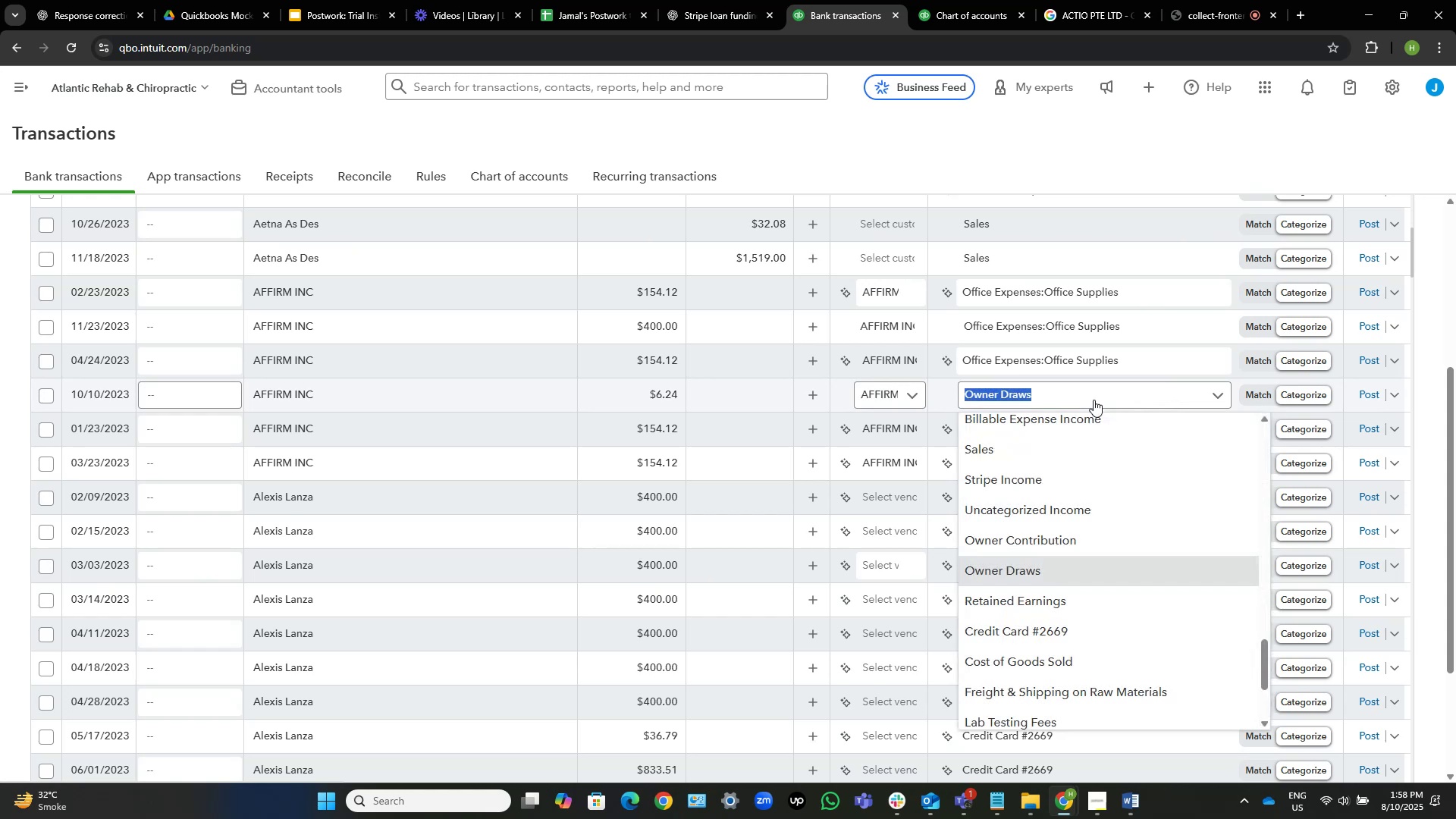 
key(Control+V)
 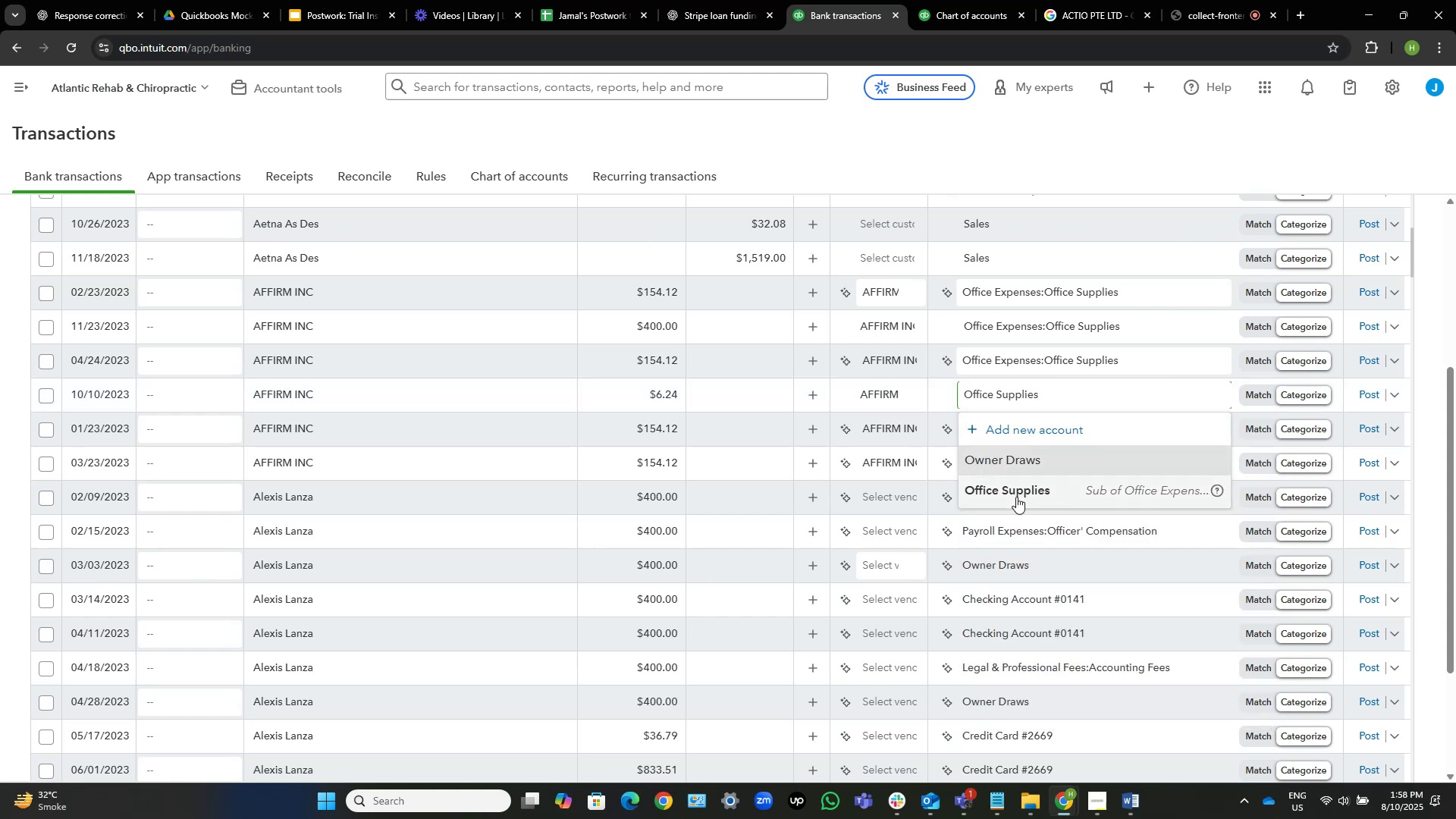 
left_click([1016, 497])
 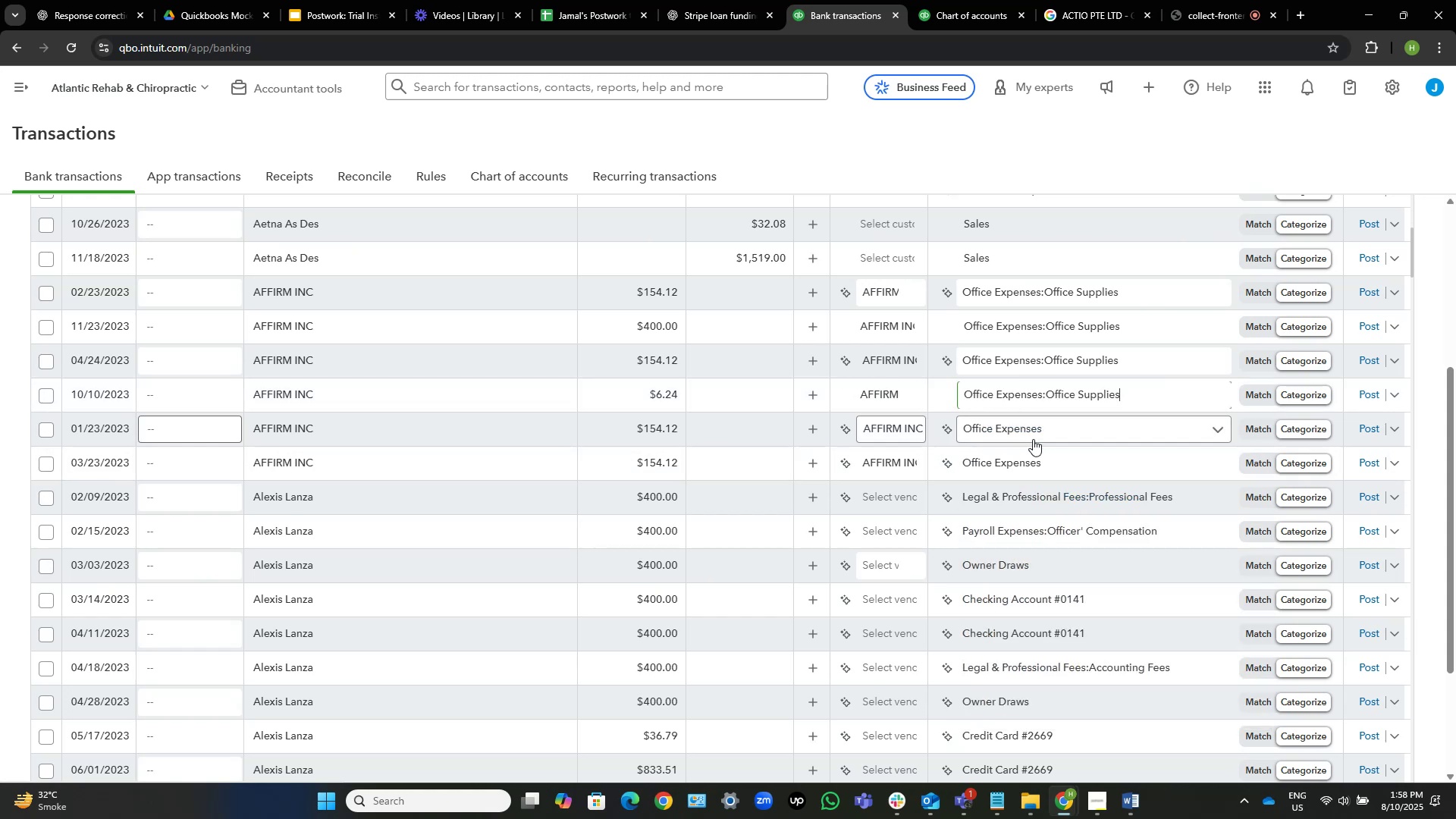 
left_click([1039, 433])
 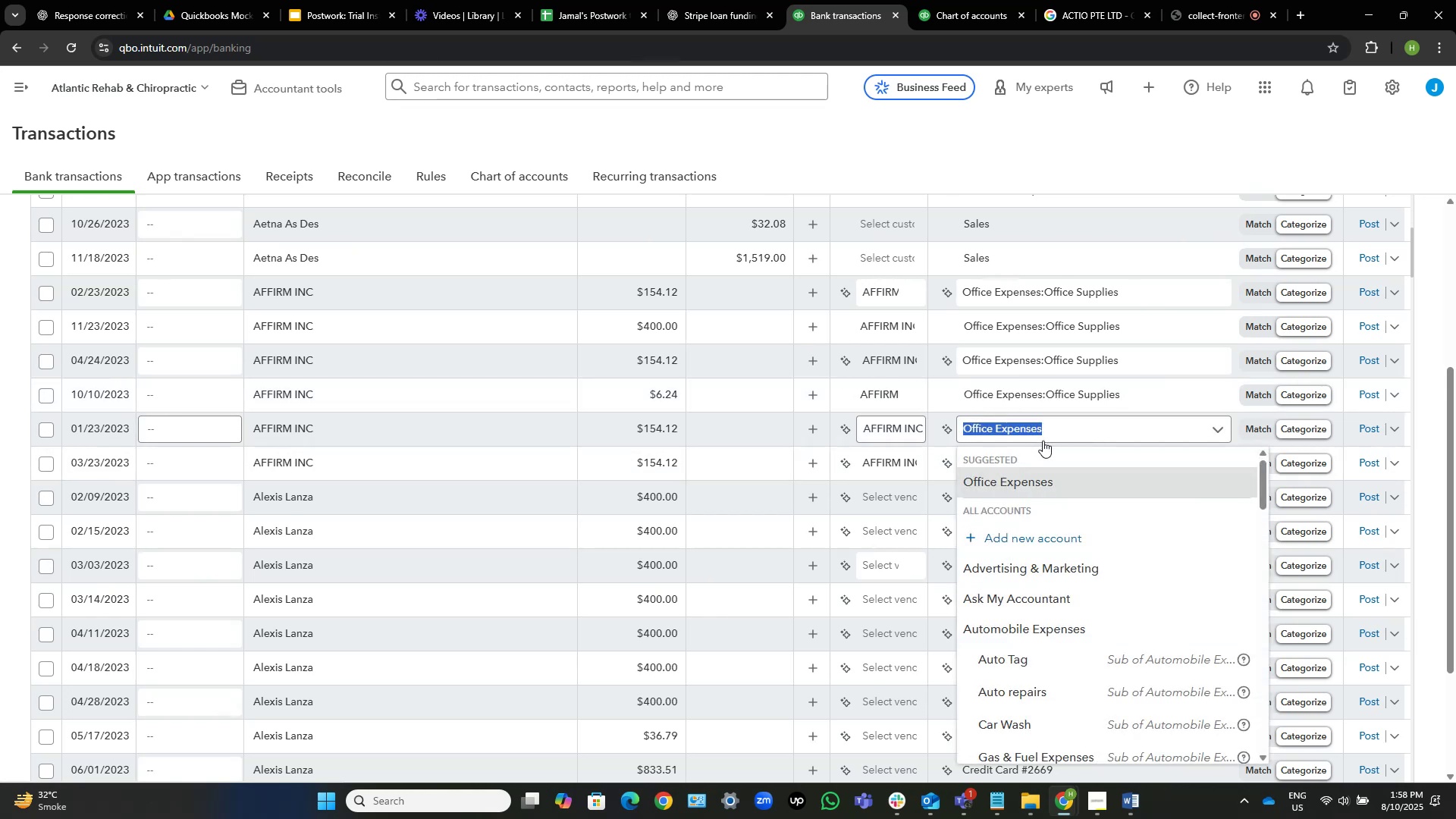 
key(Control+V)
 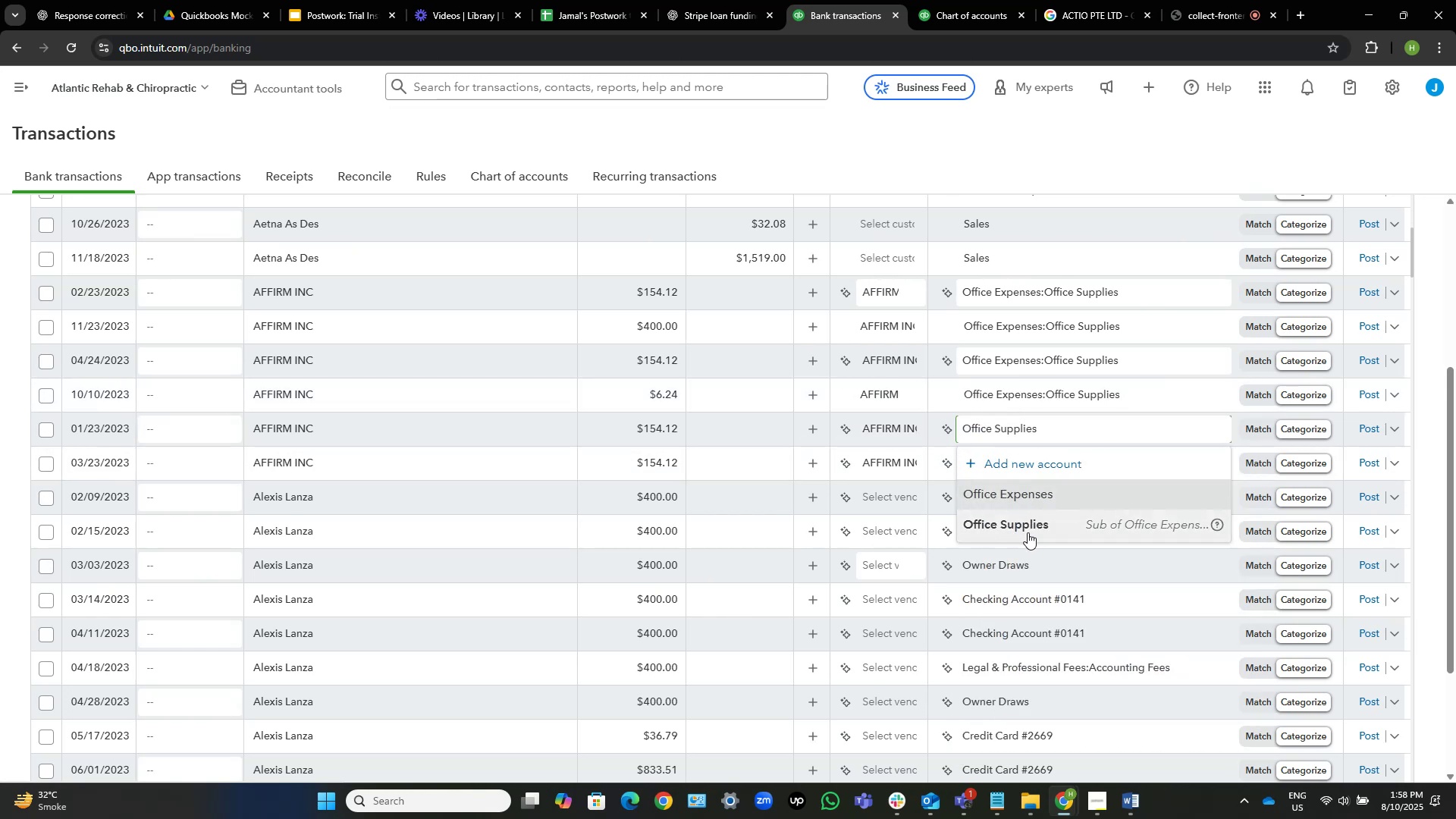 
left_click([1031, 525])
 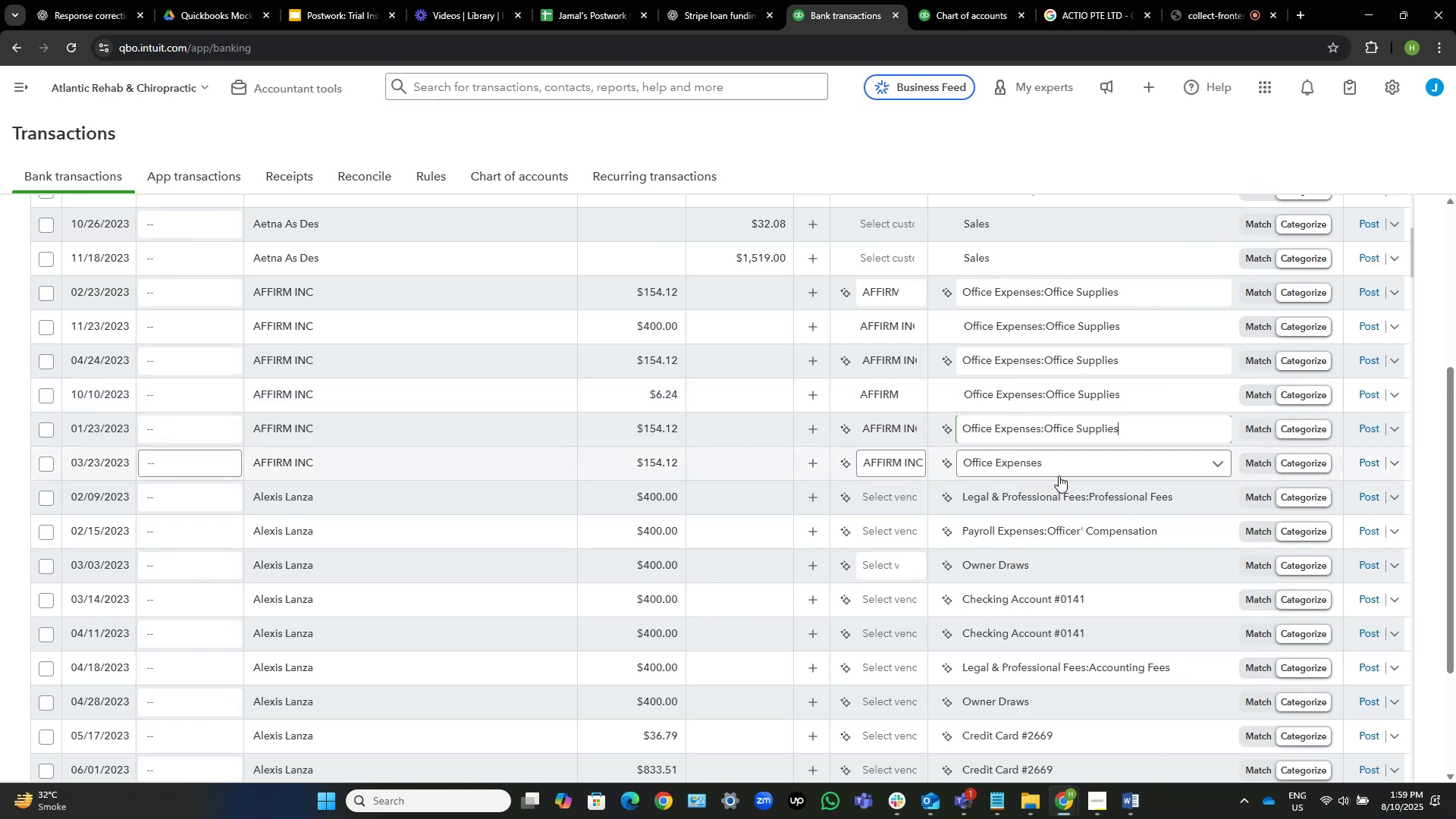 
left_click([1057, 469])
 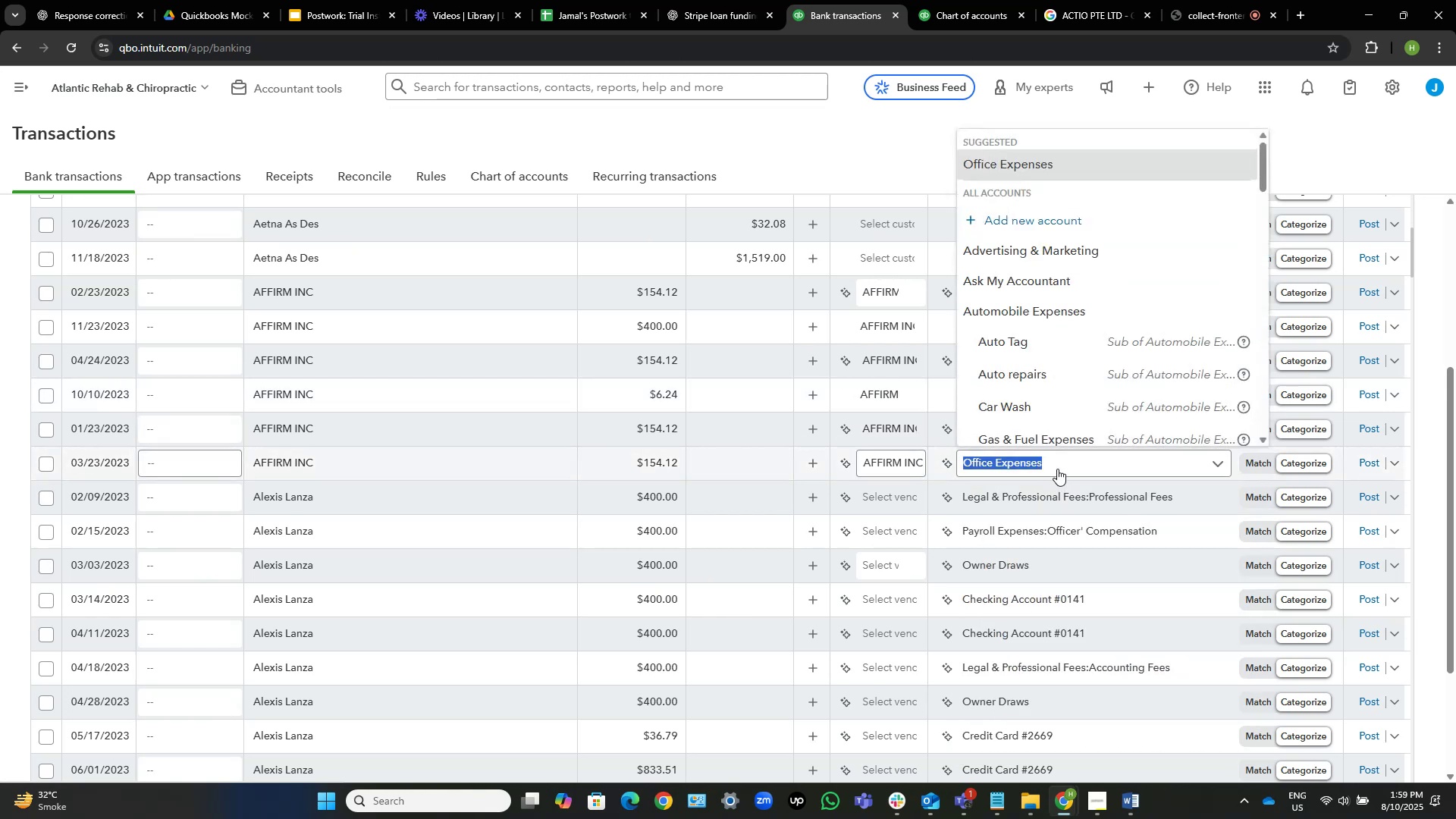 
key(Control+V)
 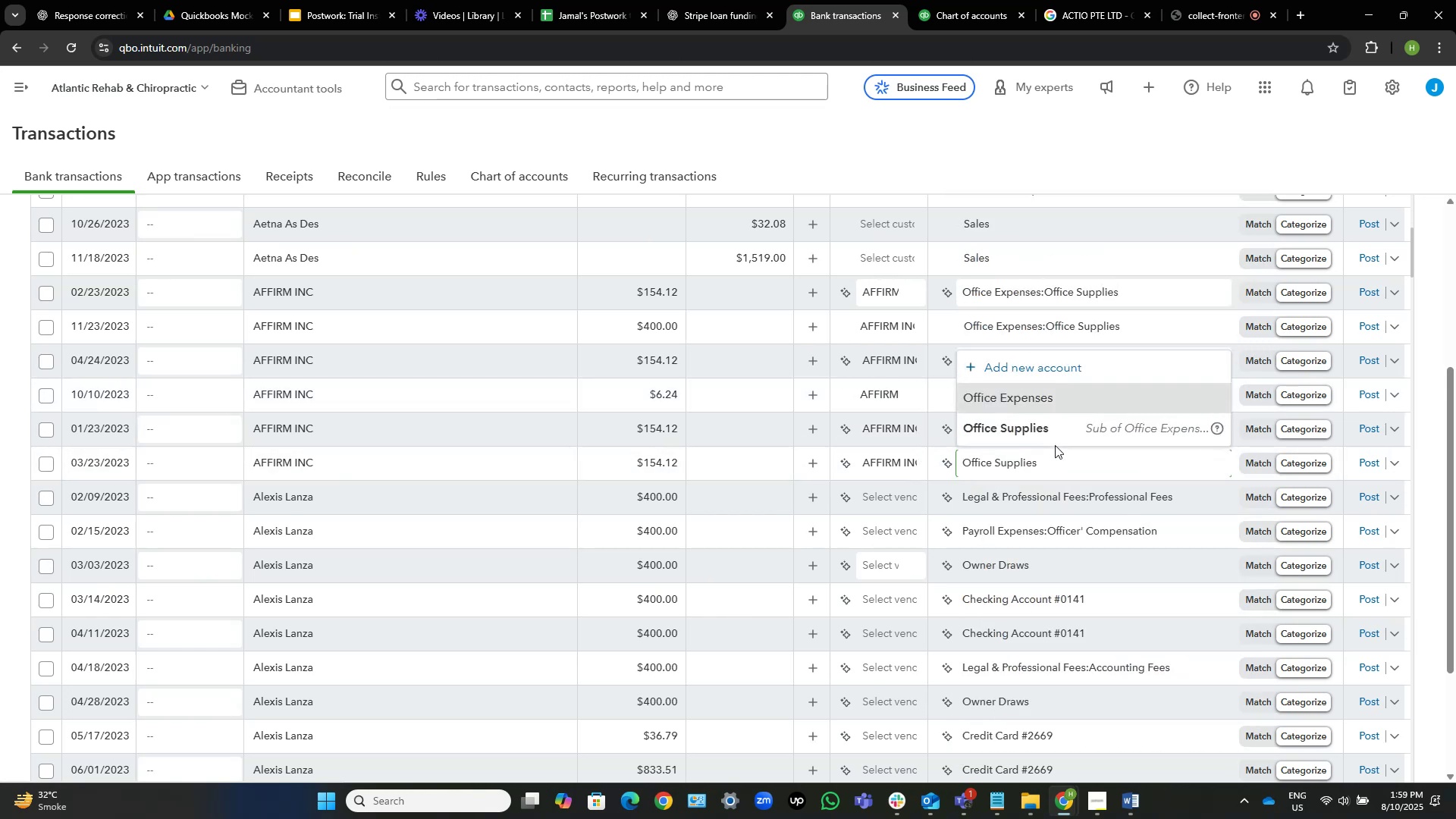 
left_click([1061, 434])
 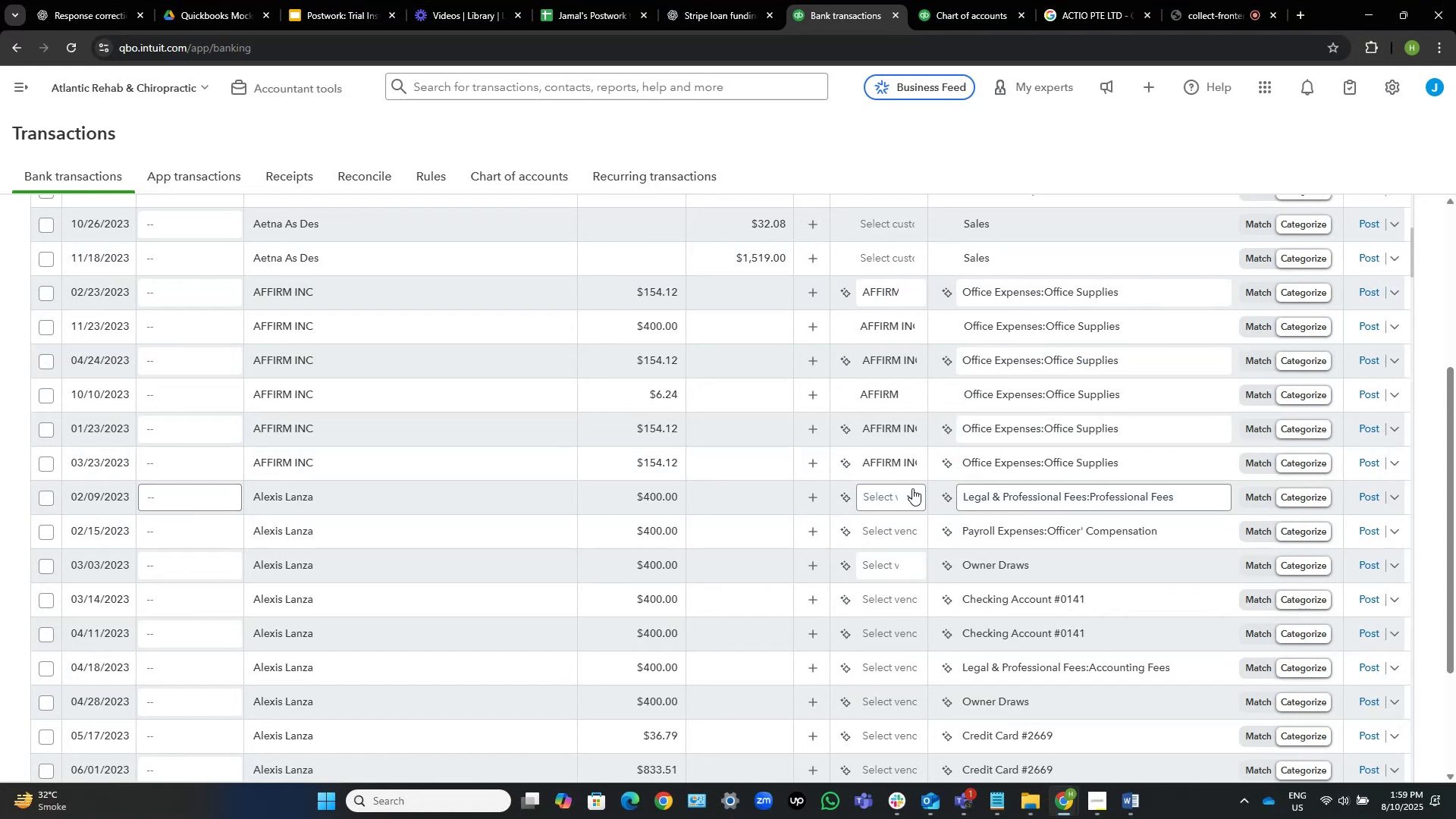 
wait(5.8)
 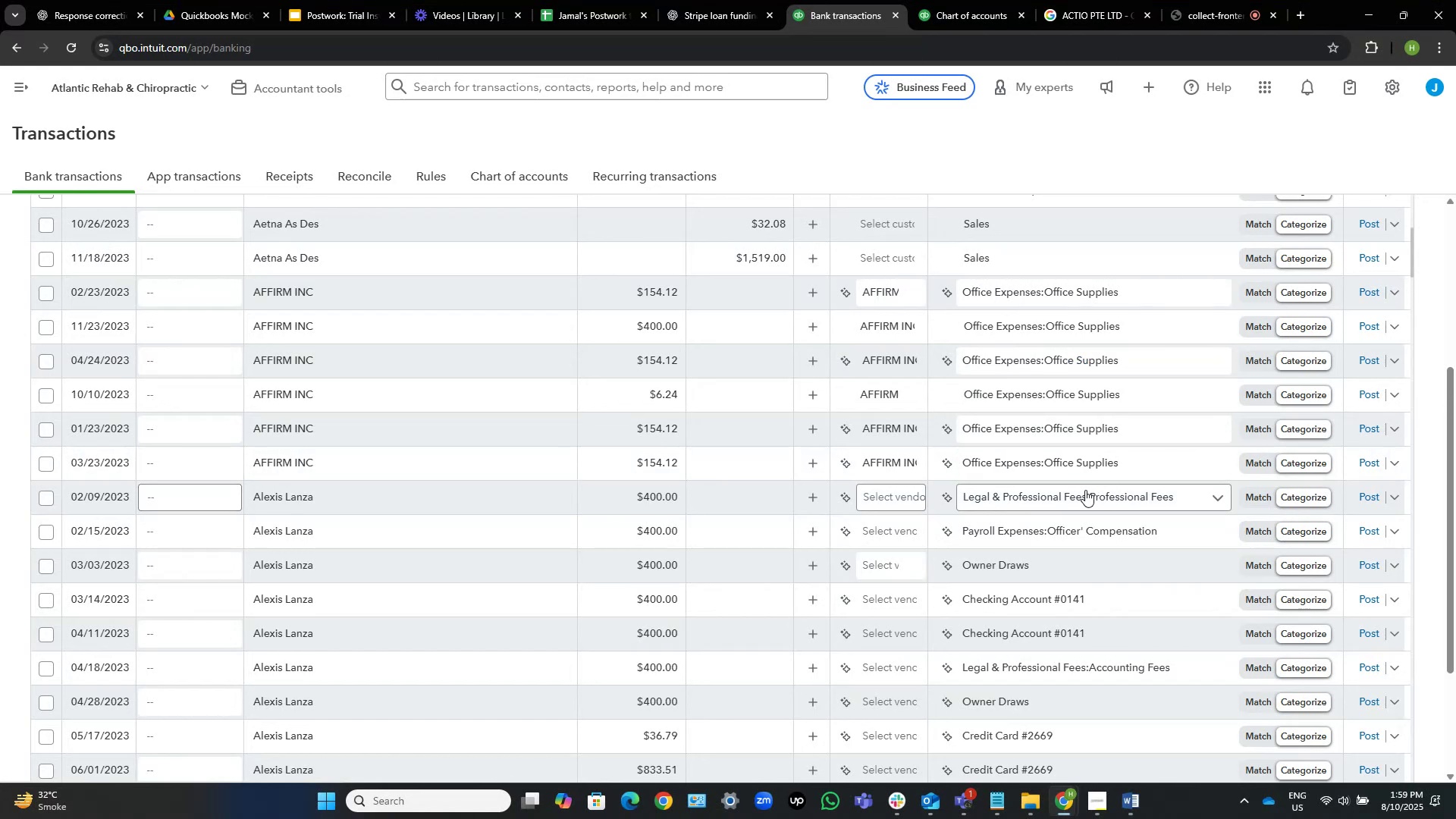 
mouse_move([902, 392])
 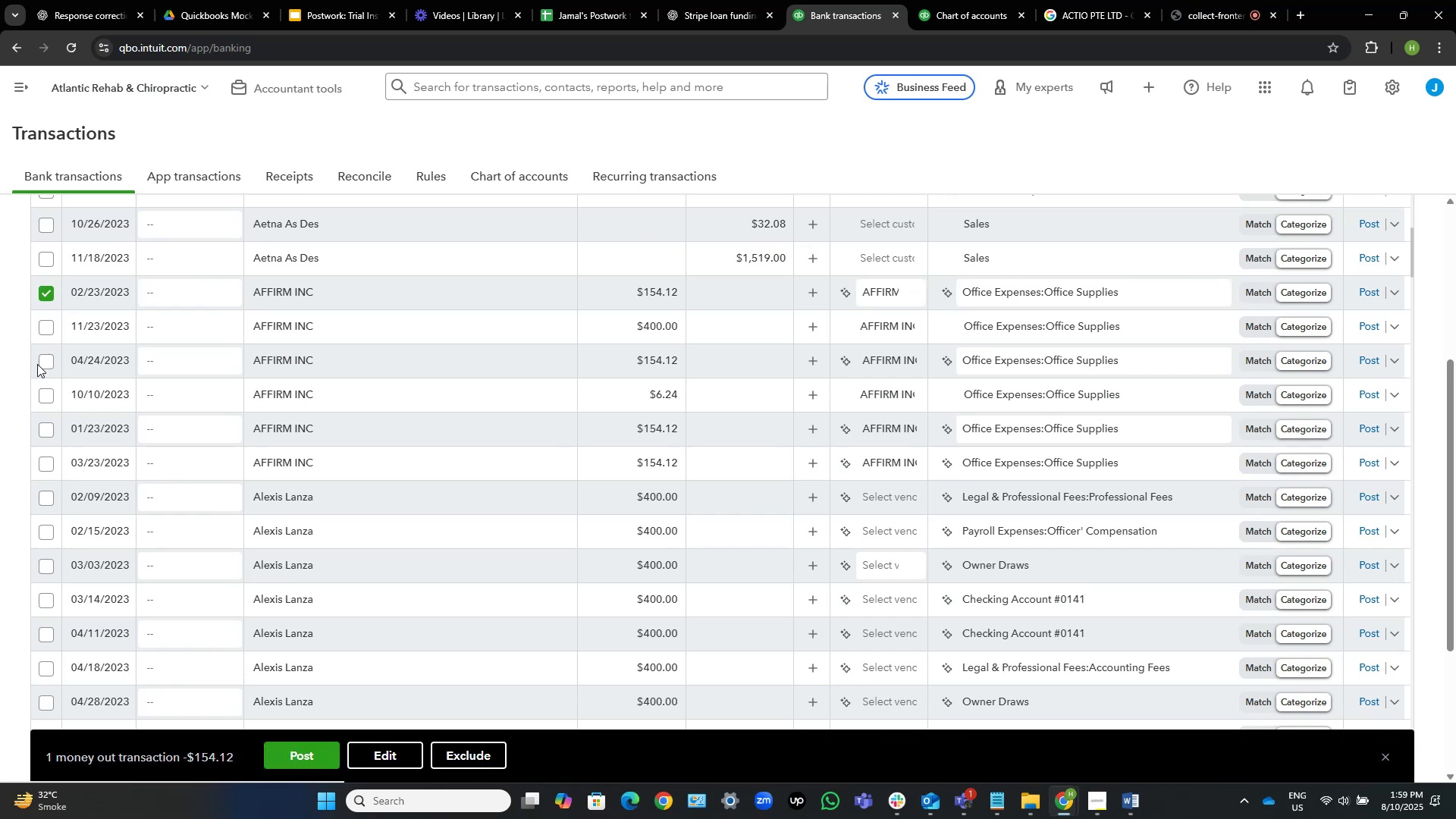 
wait(6.14)
 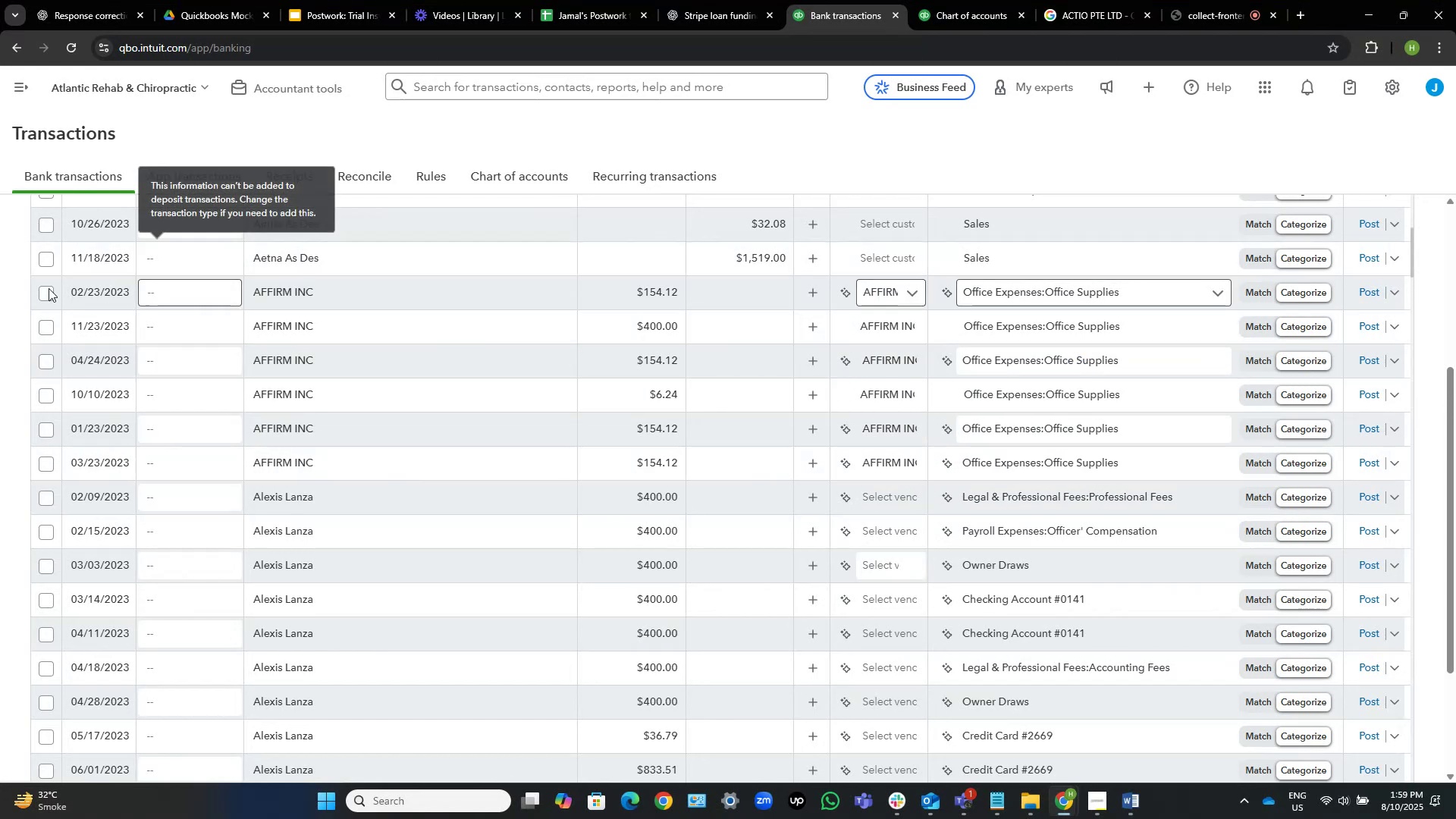 
left_click([51, 495])
 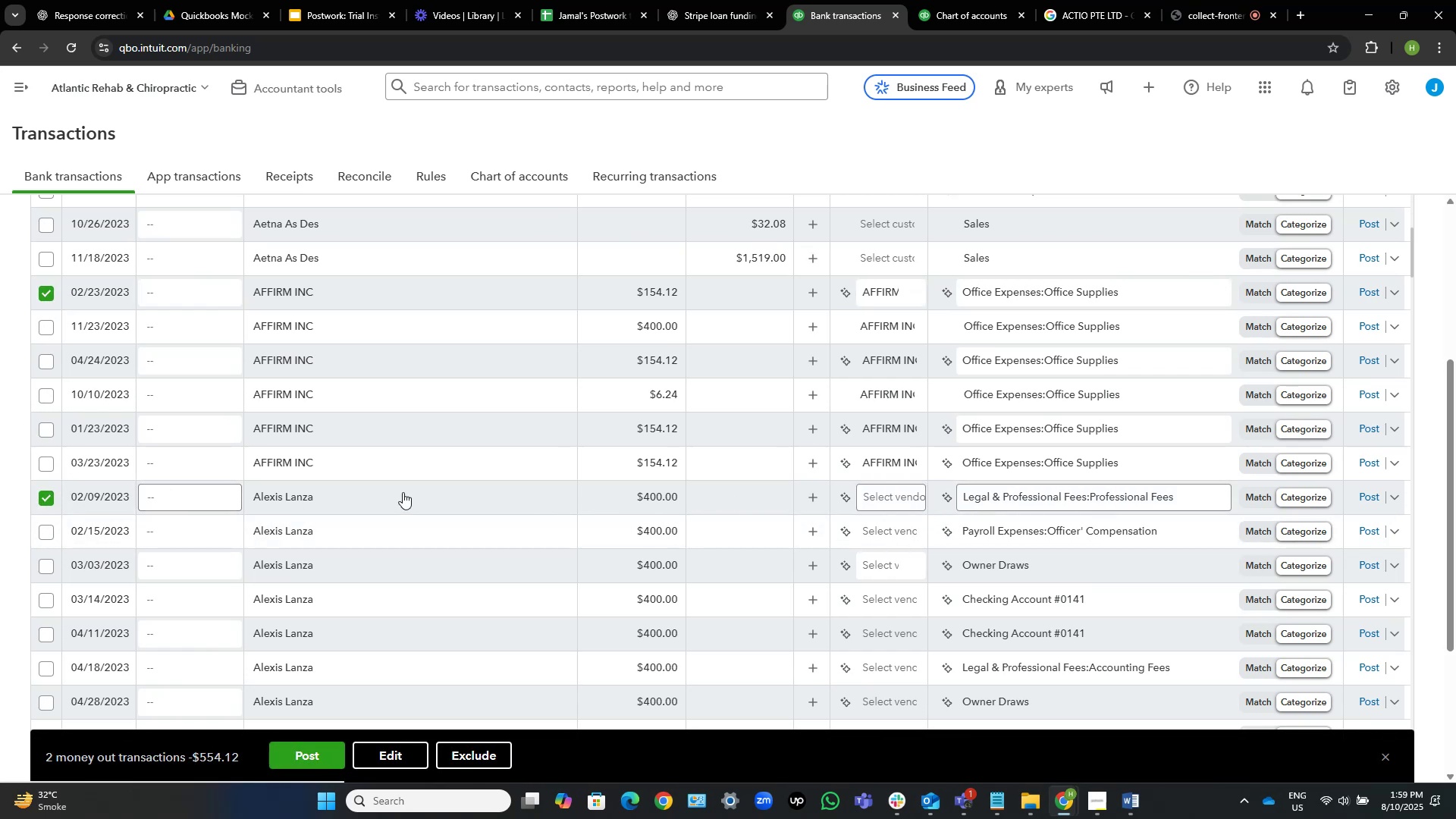 
wait(5.14)
 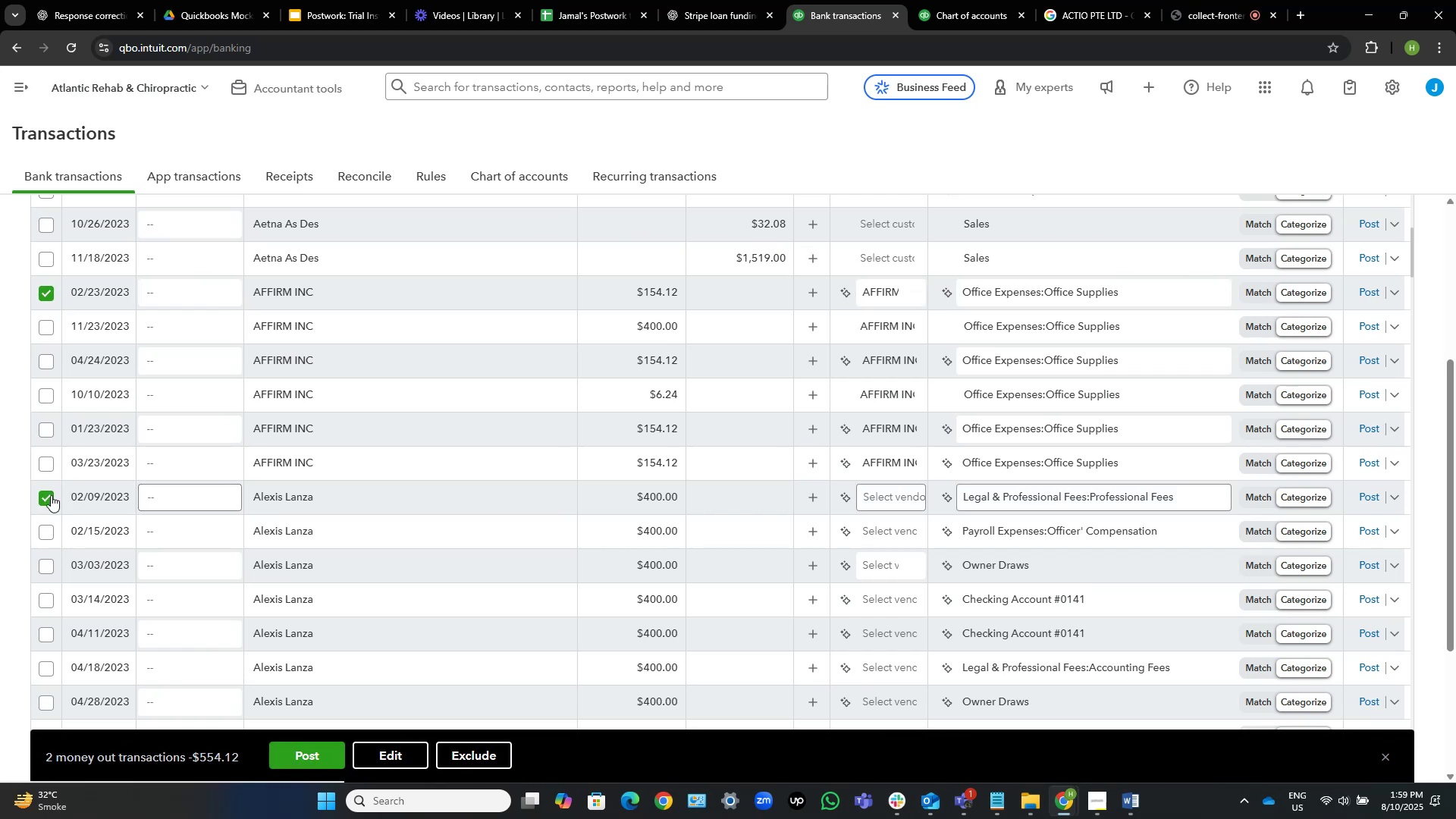 
left_click([47, 497])
 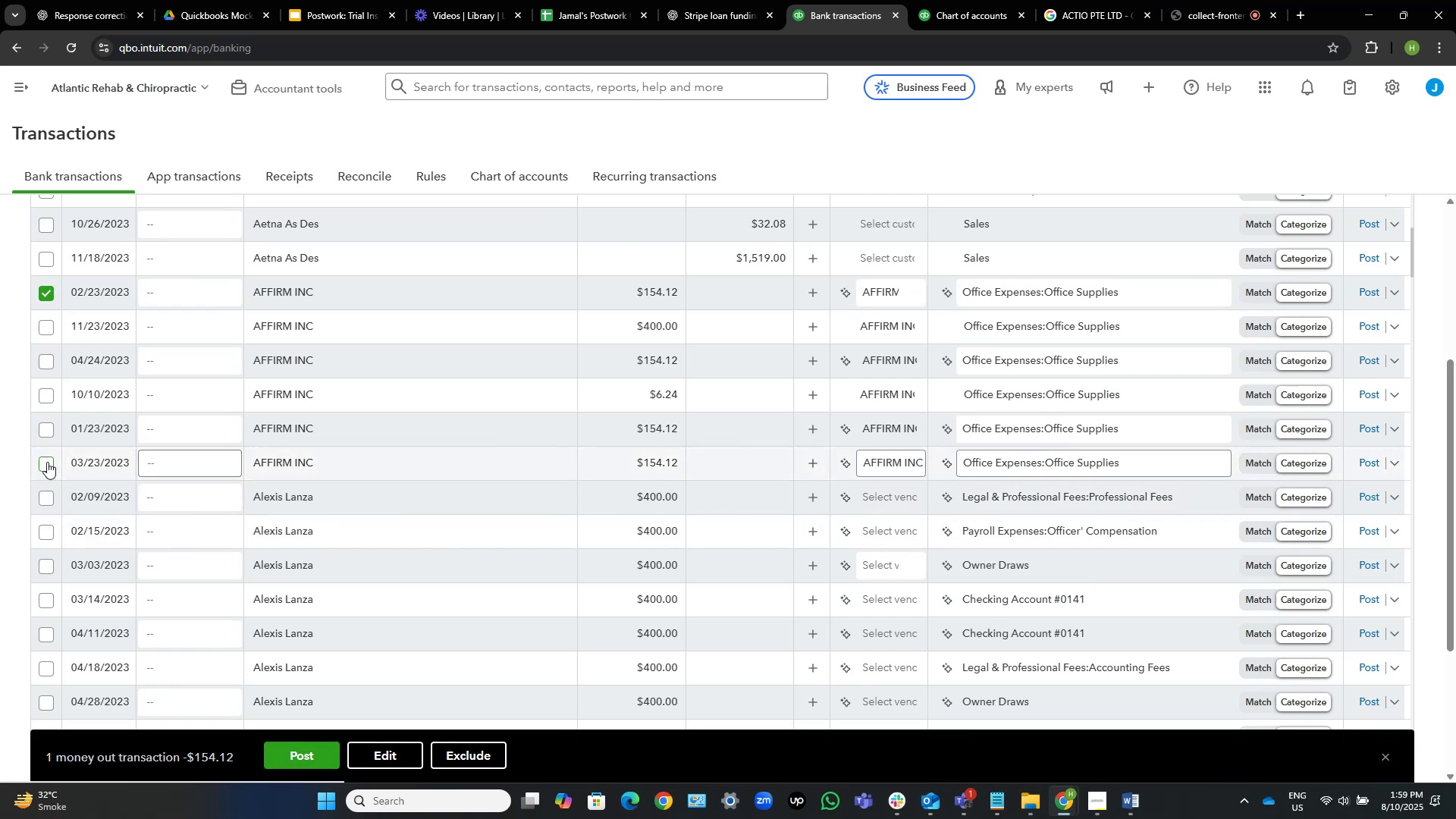 
left_click([45, 463])
 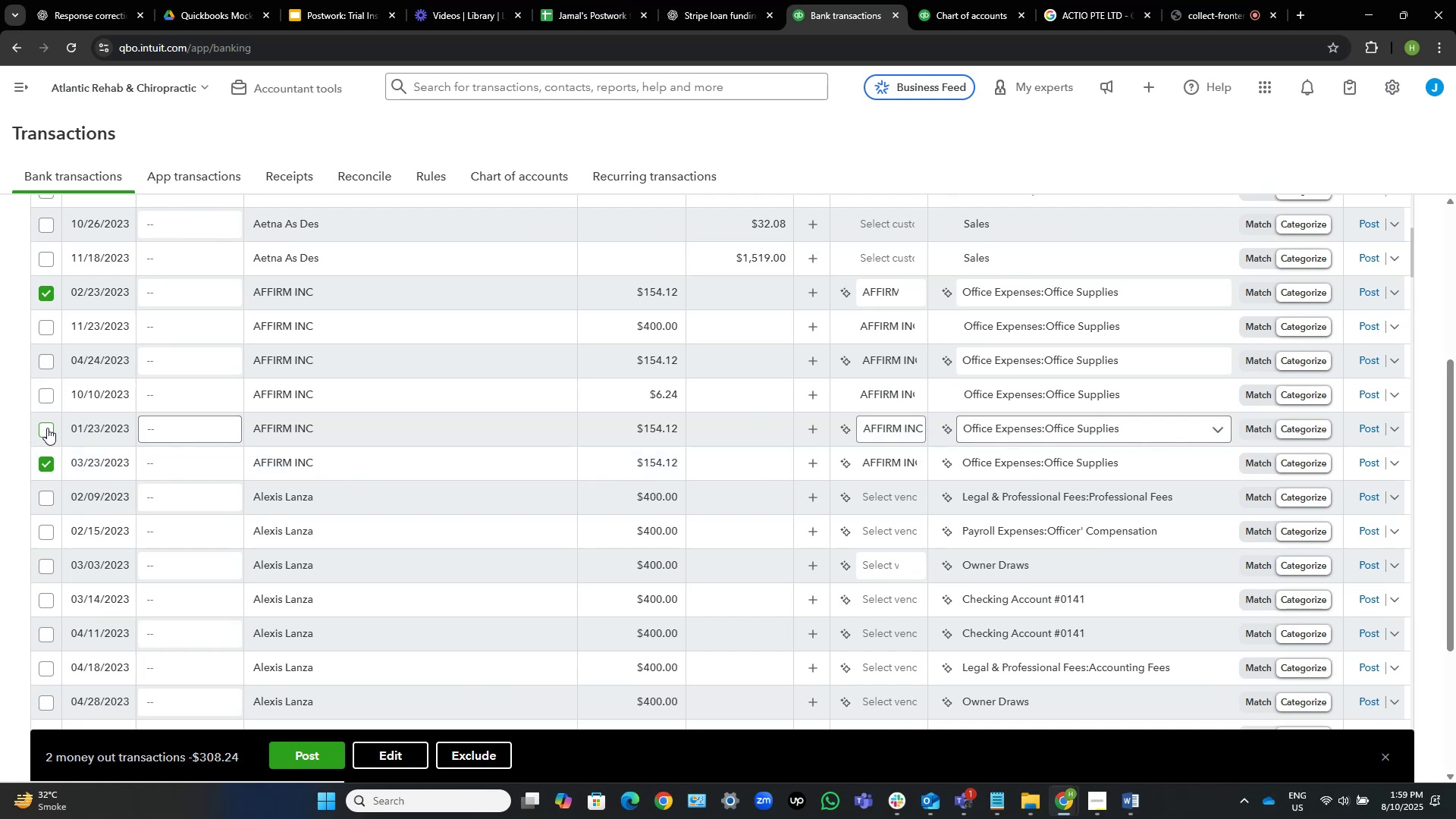 
left_click([47, 428])
 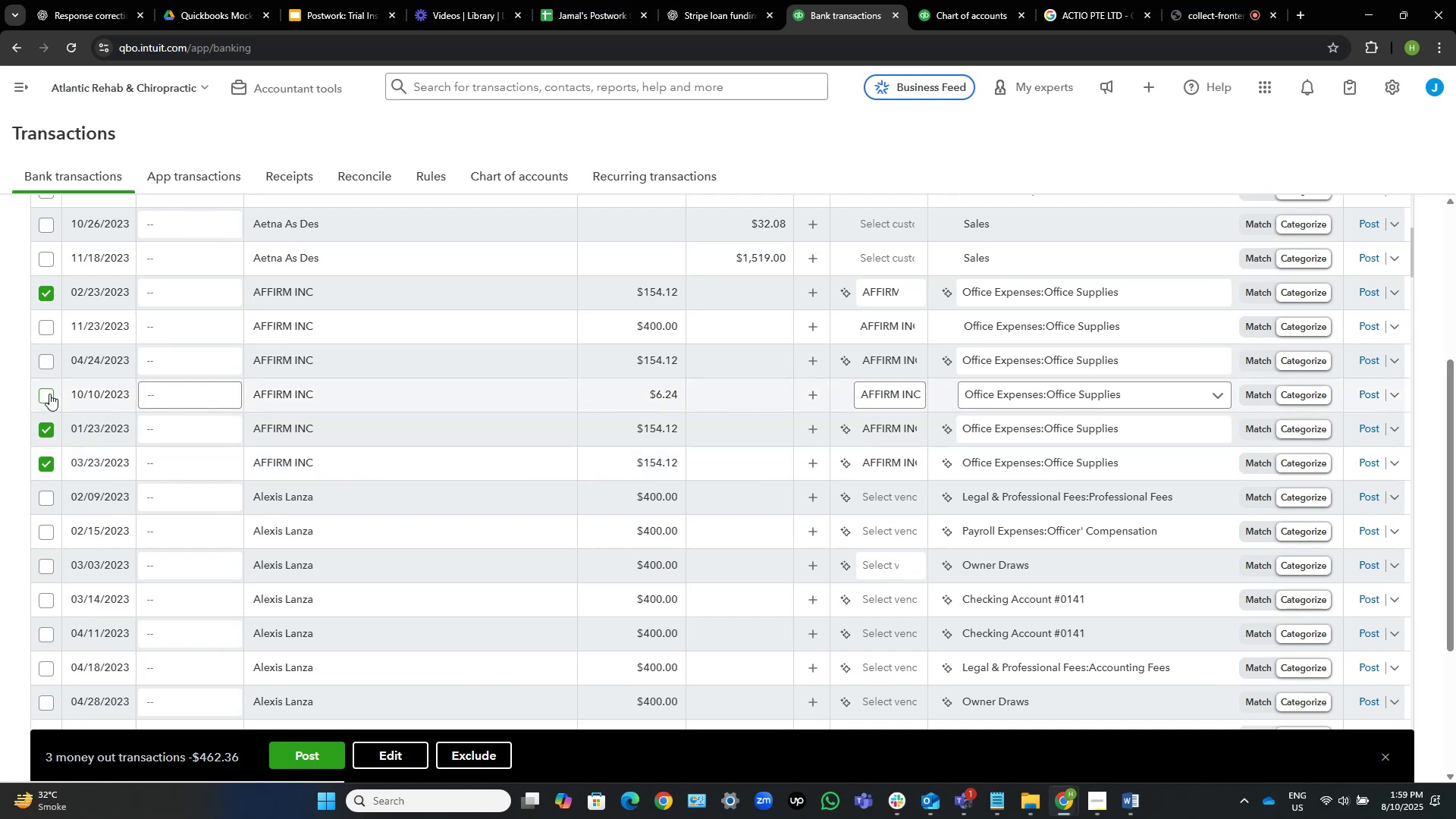 
left_click([49, 394])
 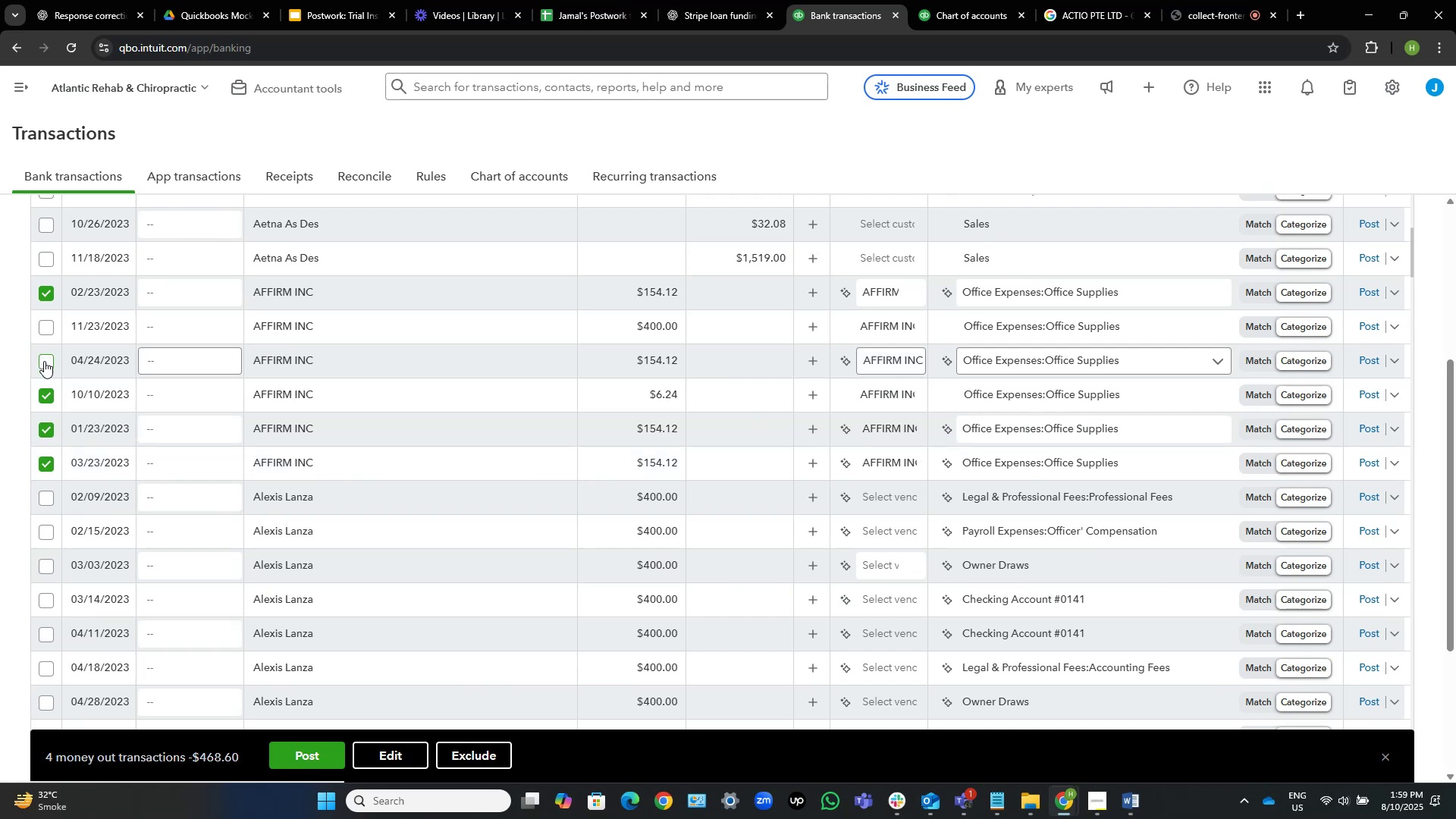 
left_click([44, 362])
 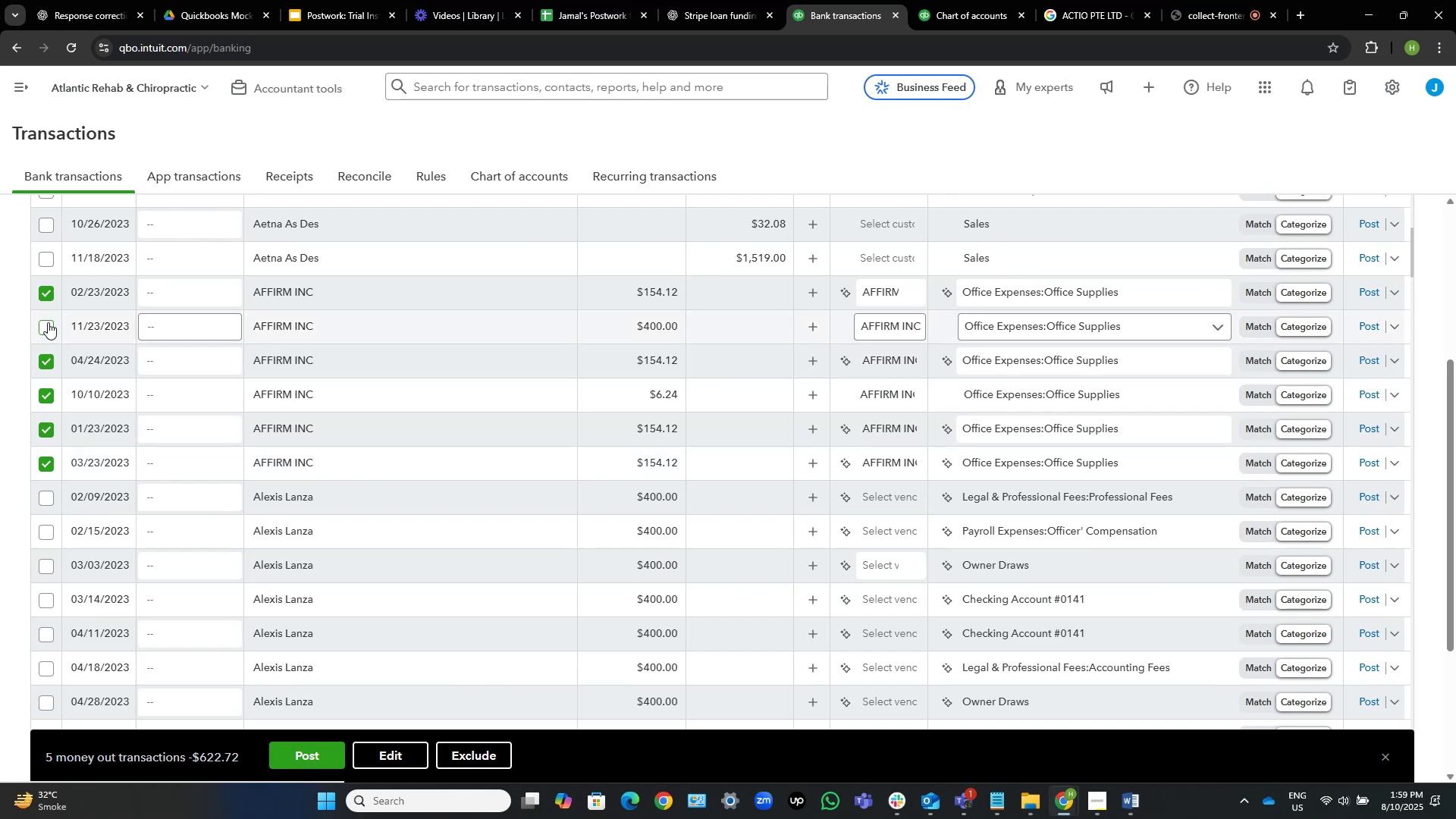 
left_click([48, 322])
 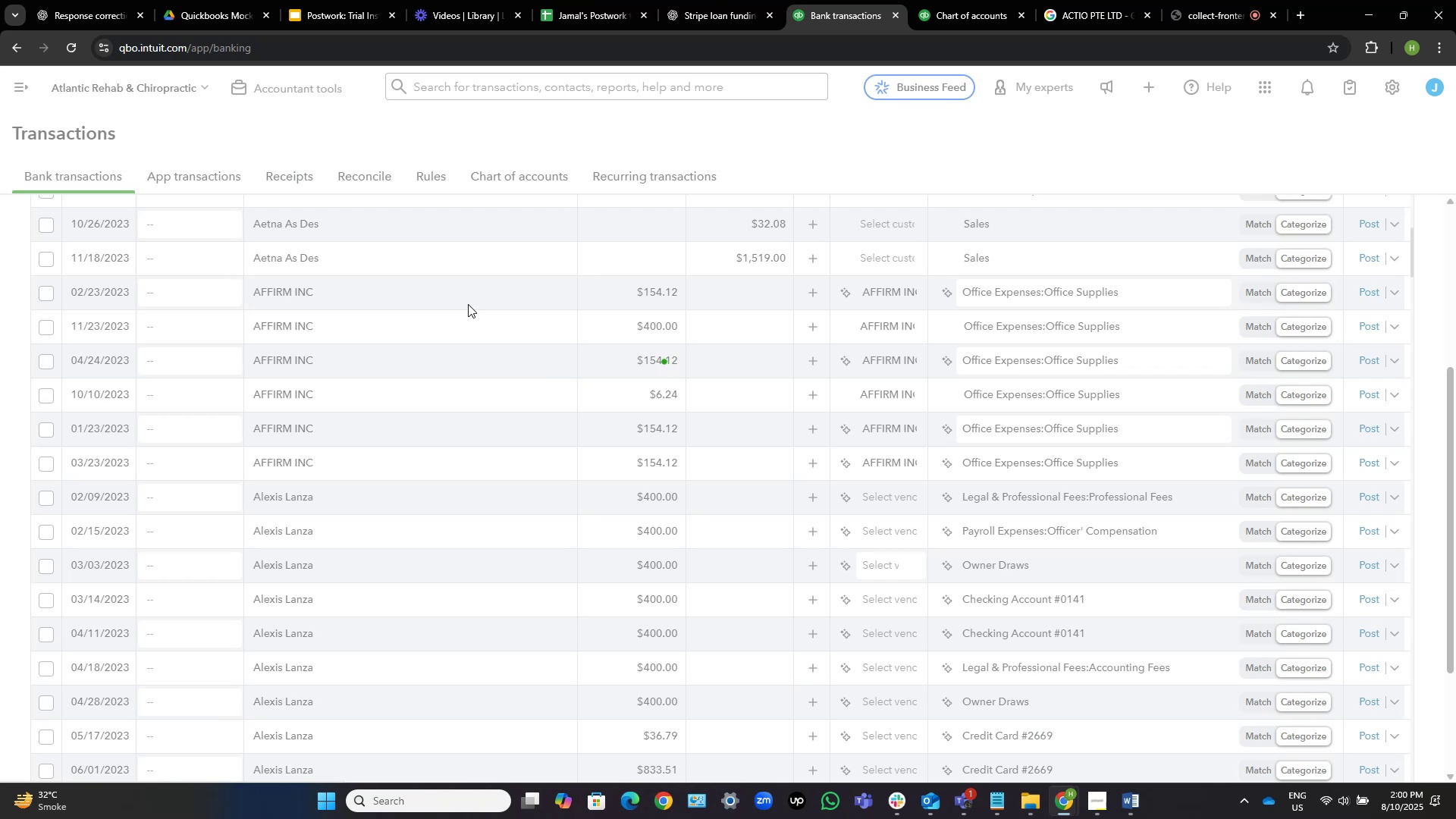 
wait(52.78)
 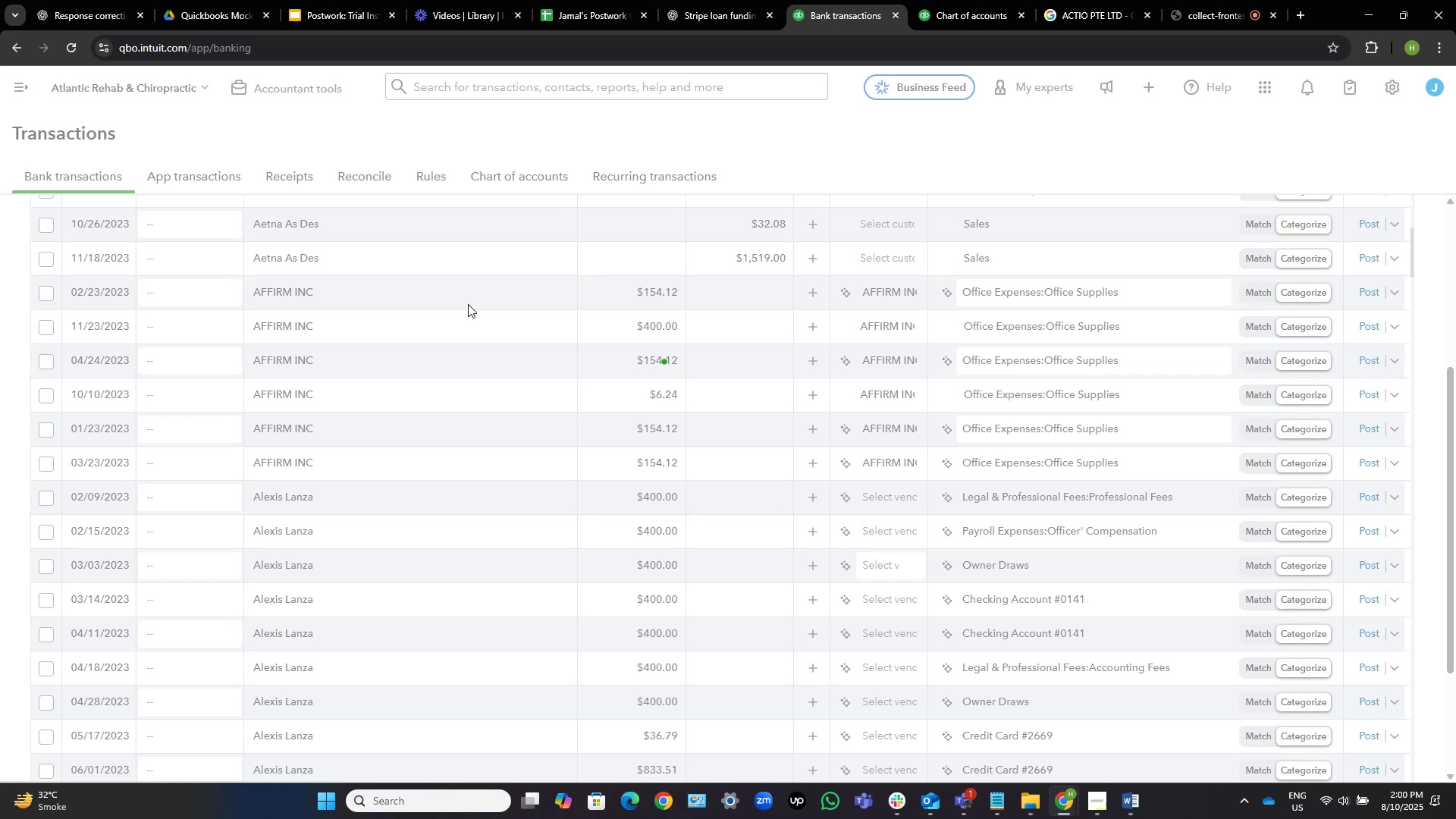 
left_click([1212, 9])
 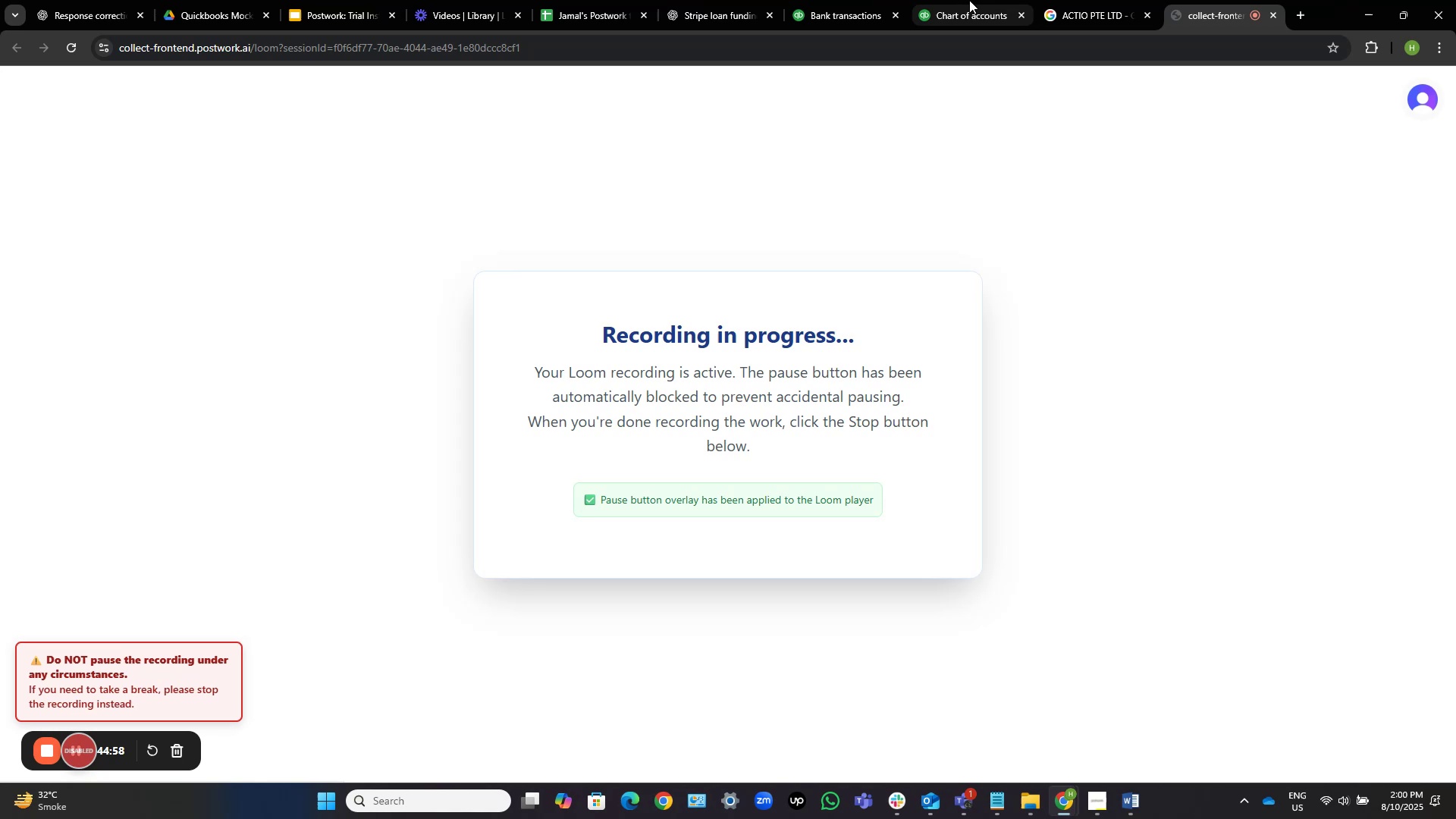 
wait(5.41)
 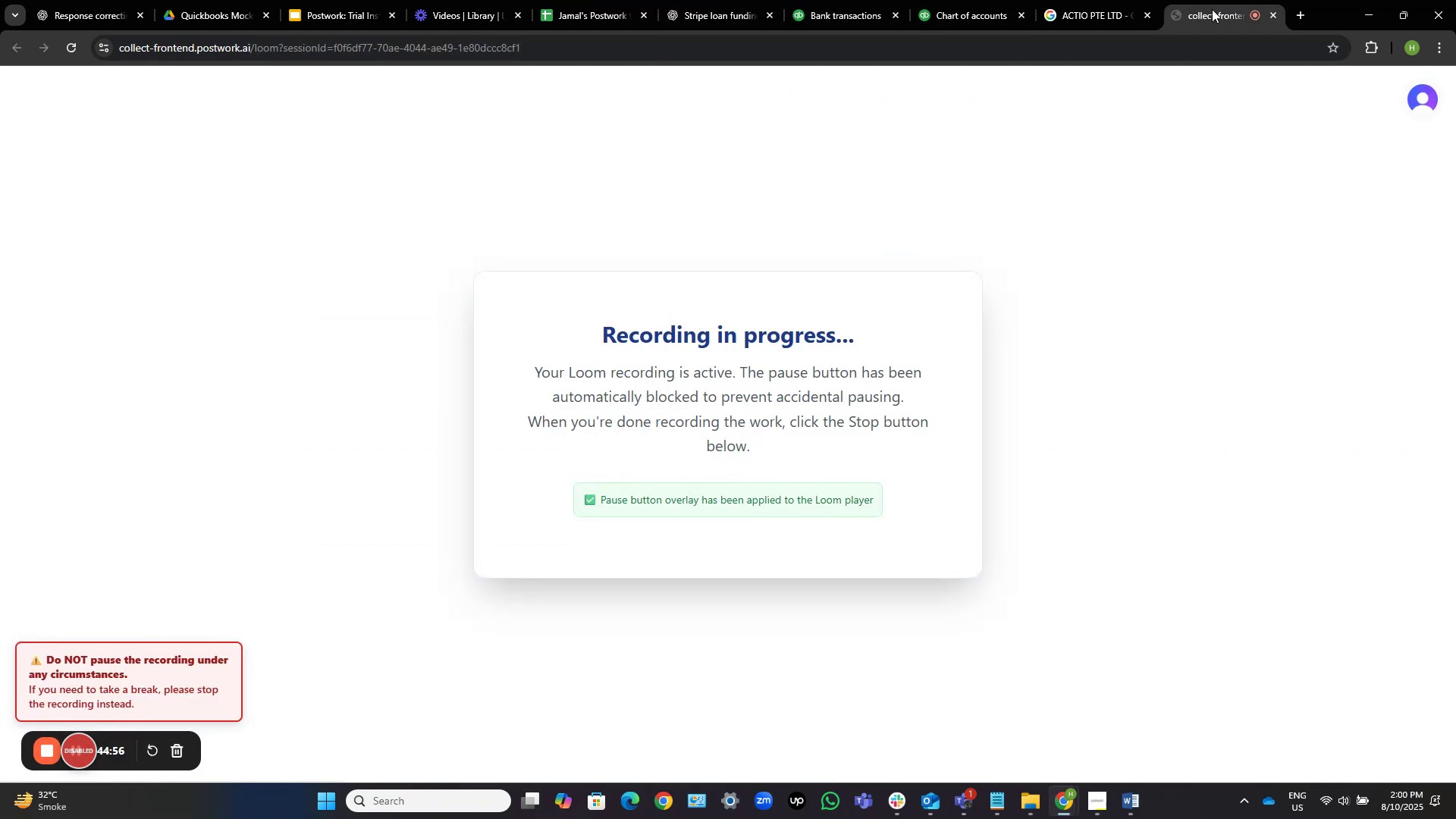 
left_click([969, 0])
 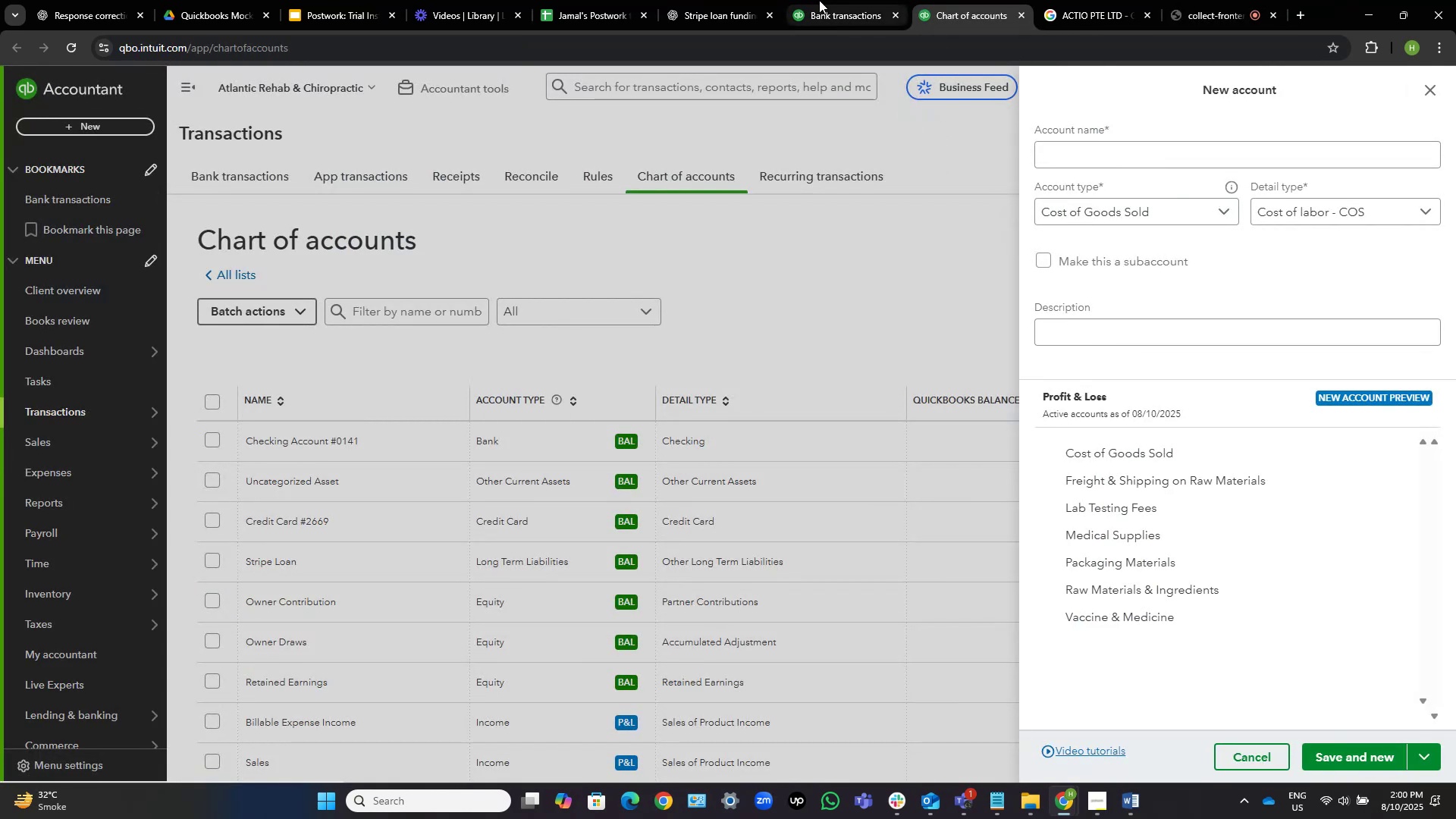 
left_click([843, 0])
 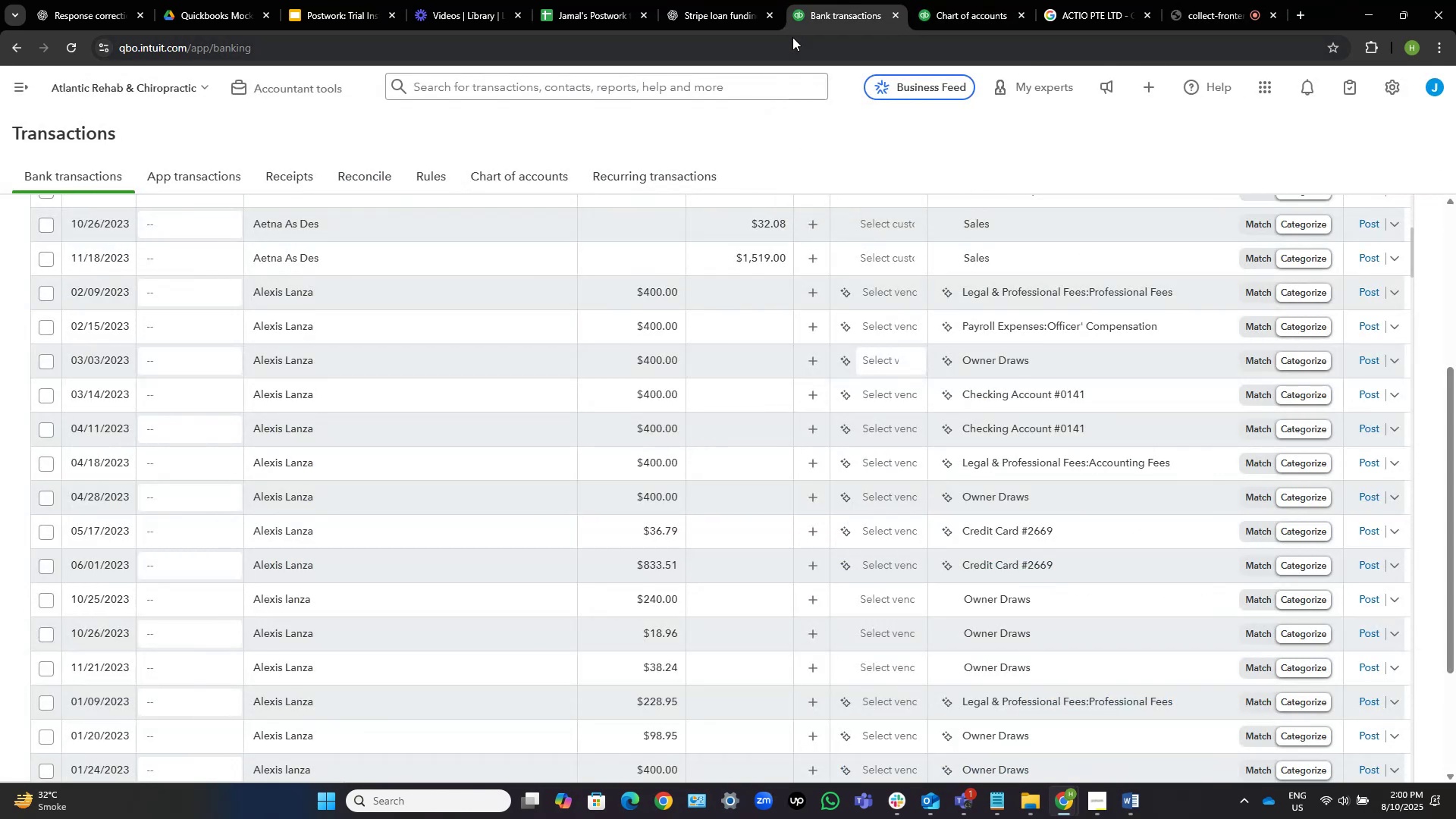 
wait(8.27)
 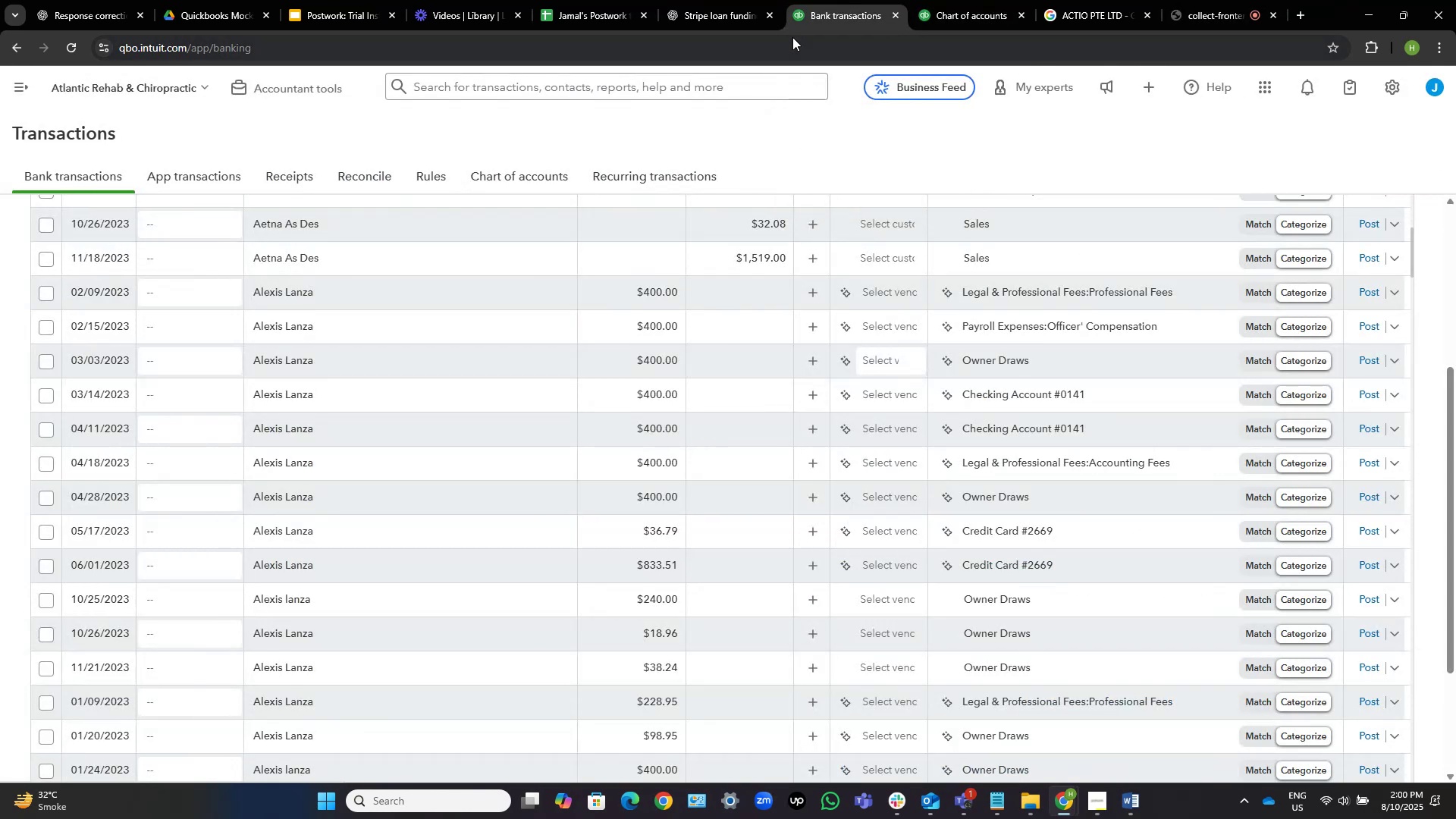 
scroll: coordinate [748, 190], scroll_direction: down, amount: 1.0
 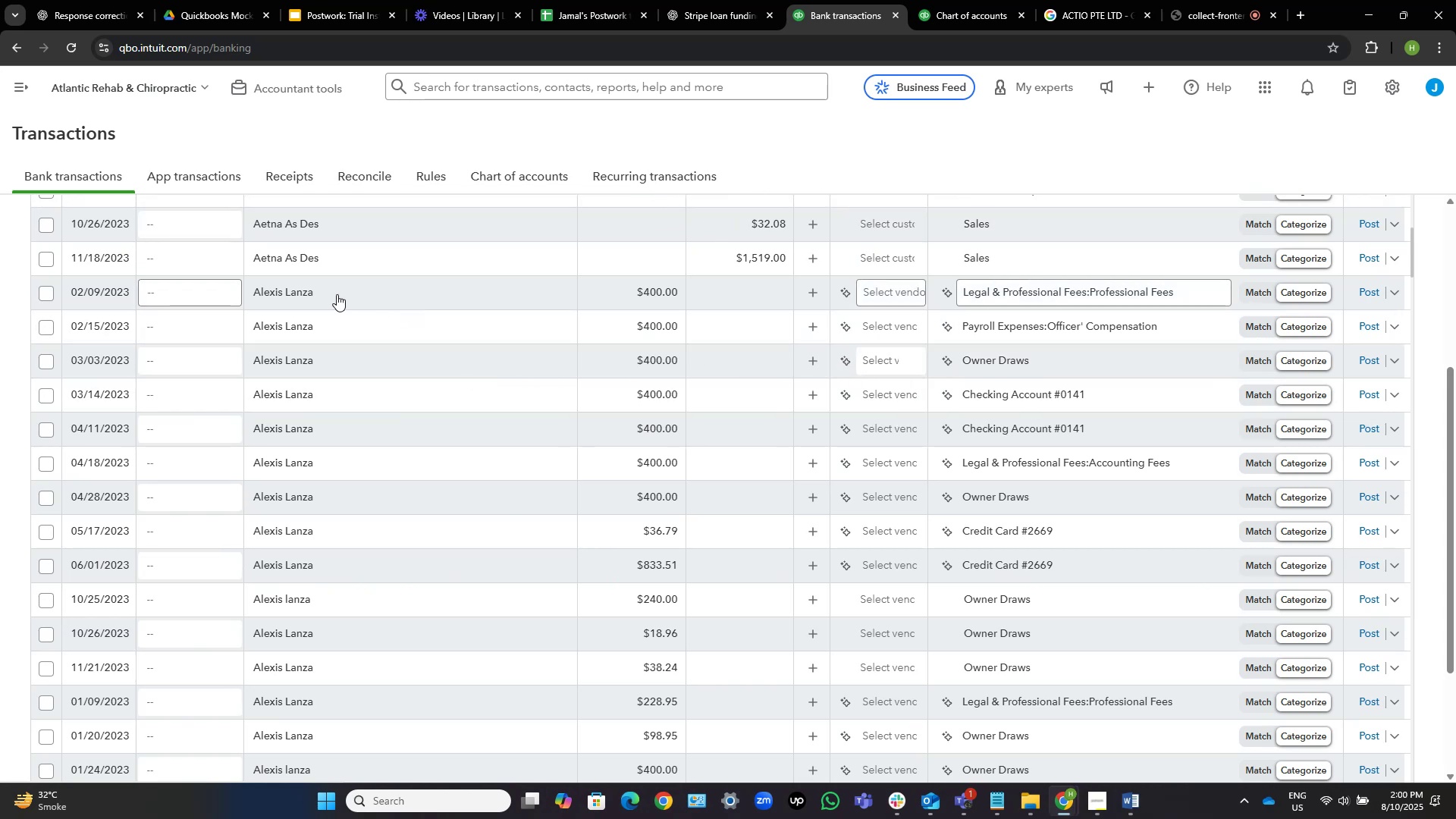 
wait(9.5)
 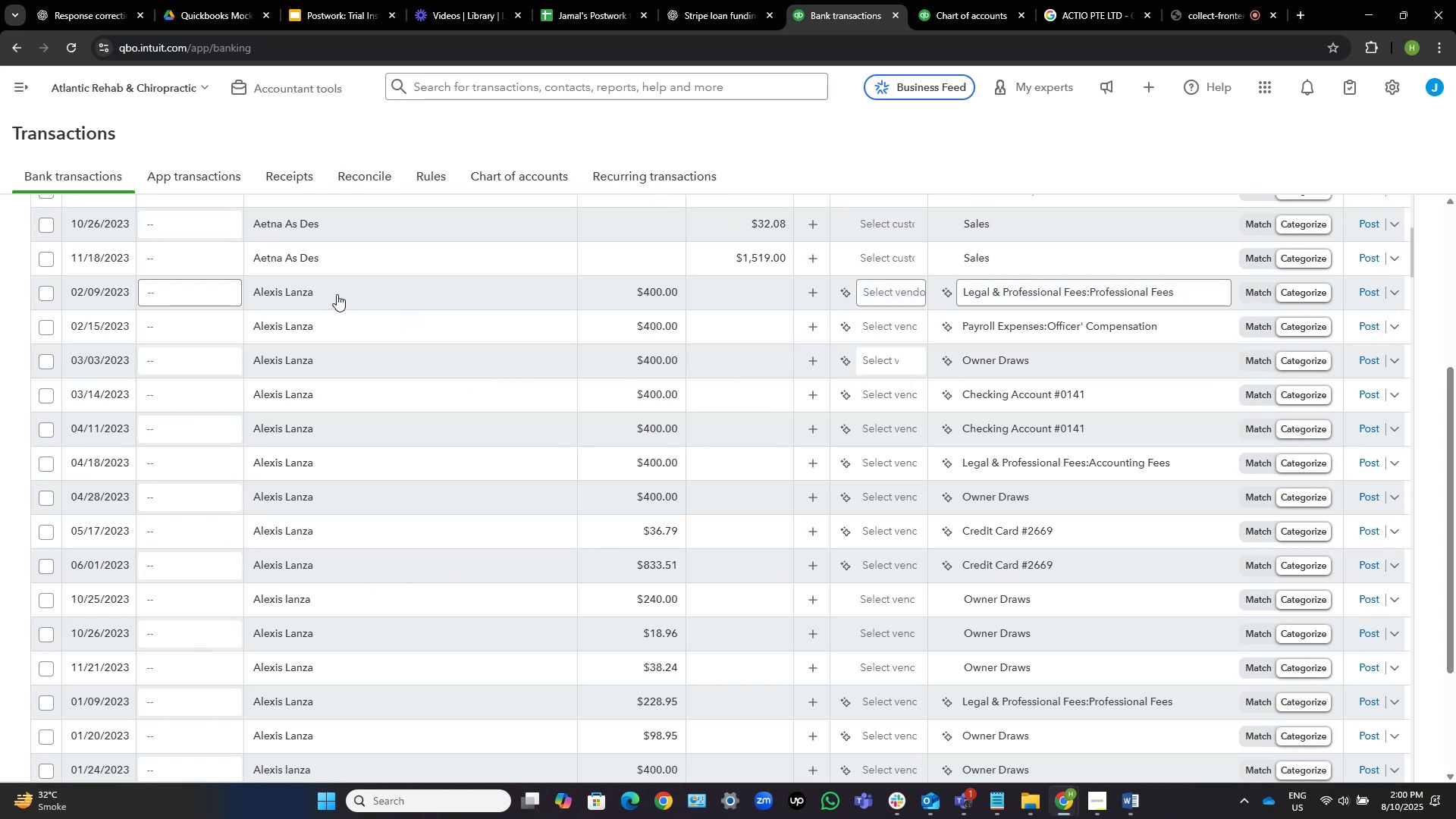 
left_click([337, 294])
 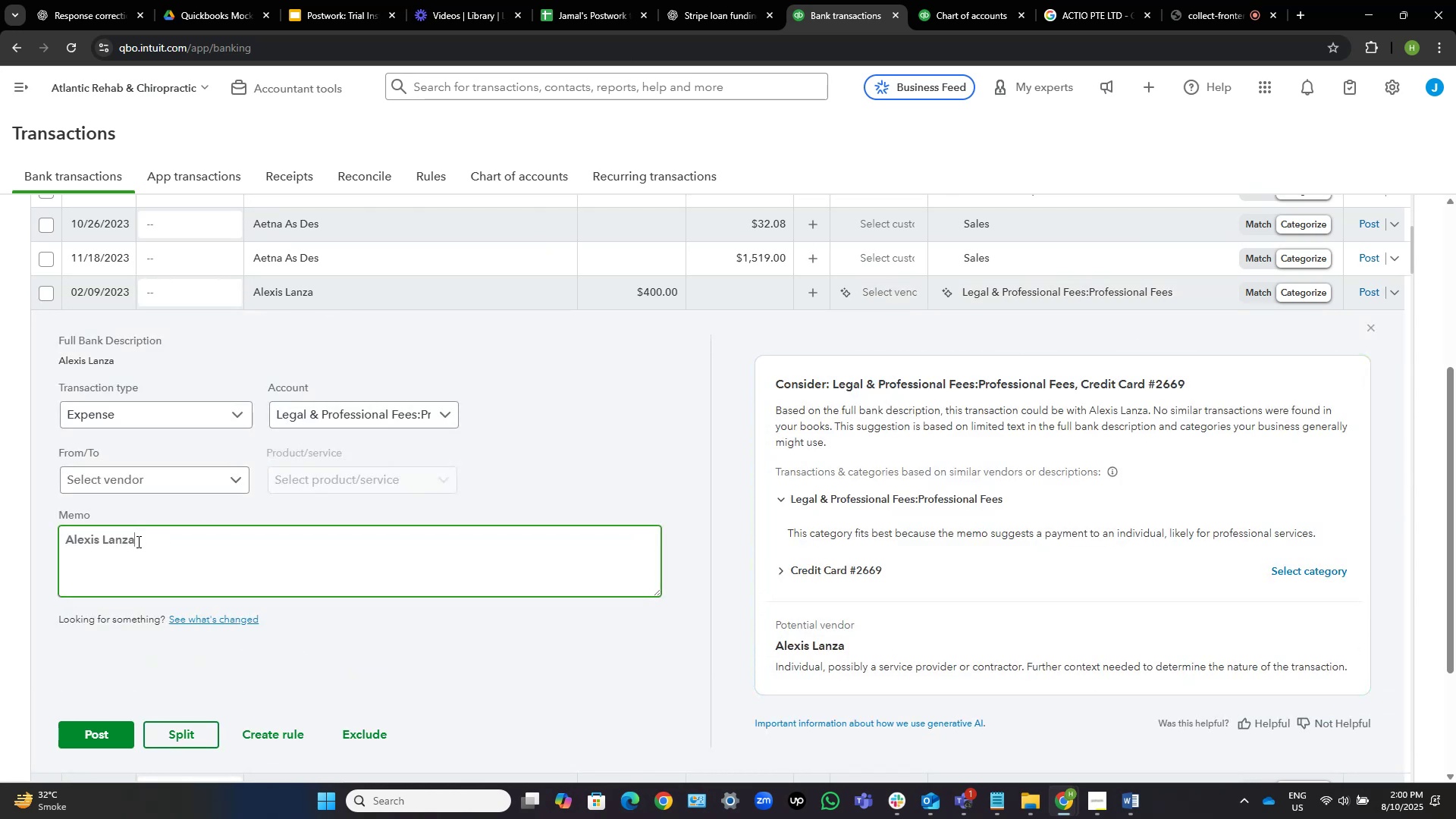 
wait(6.01)
 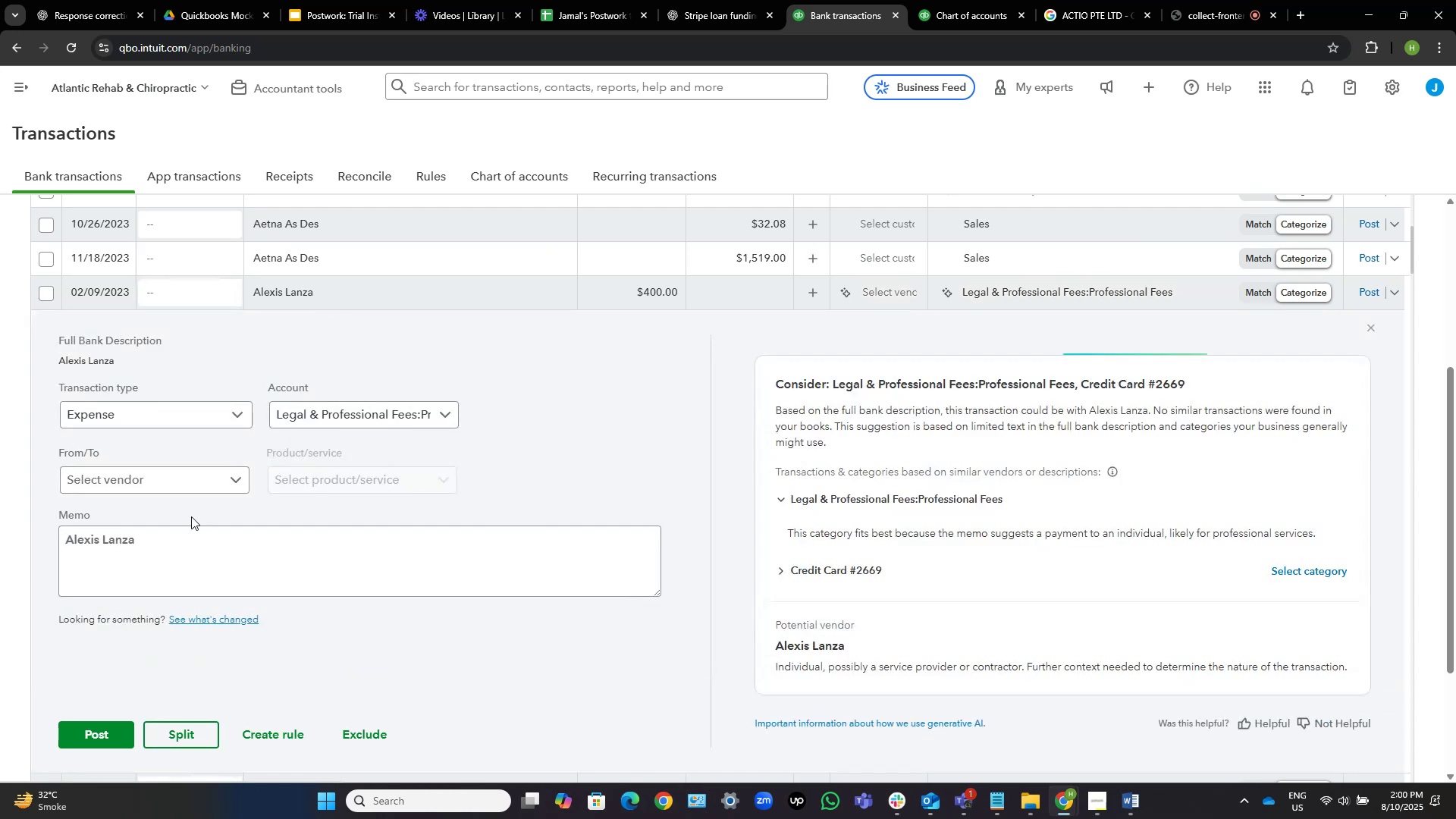 
key(Control+C)
 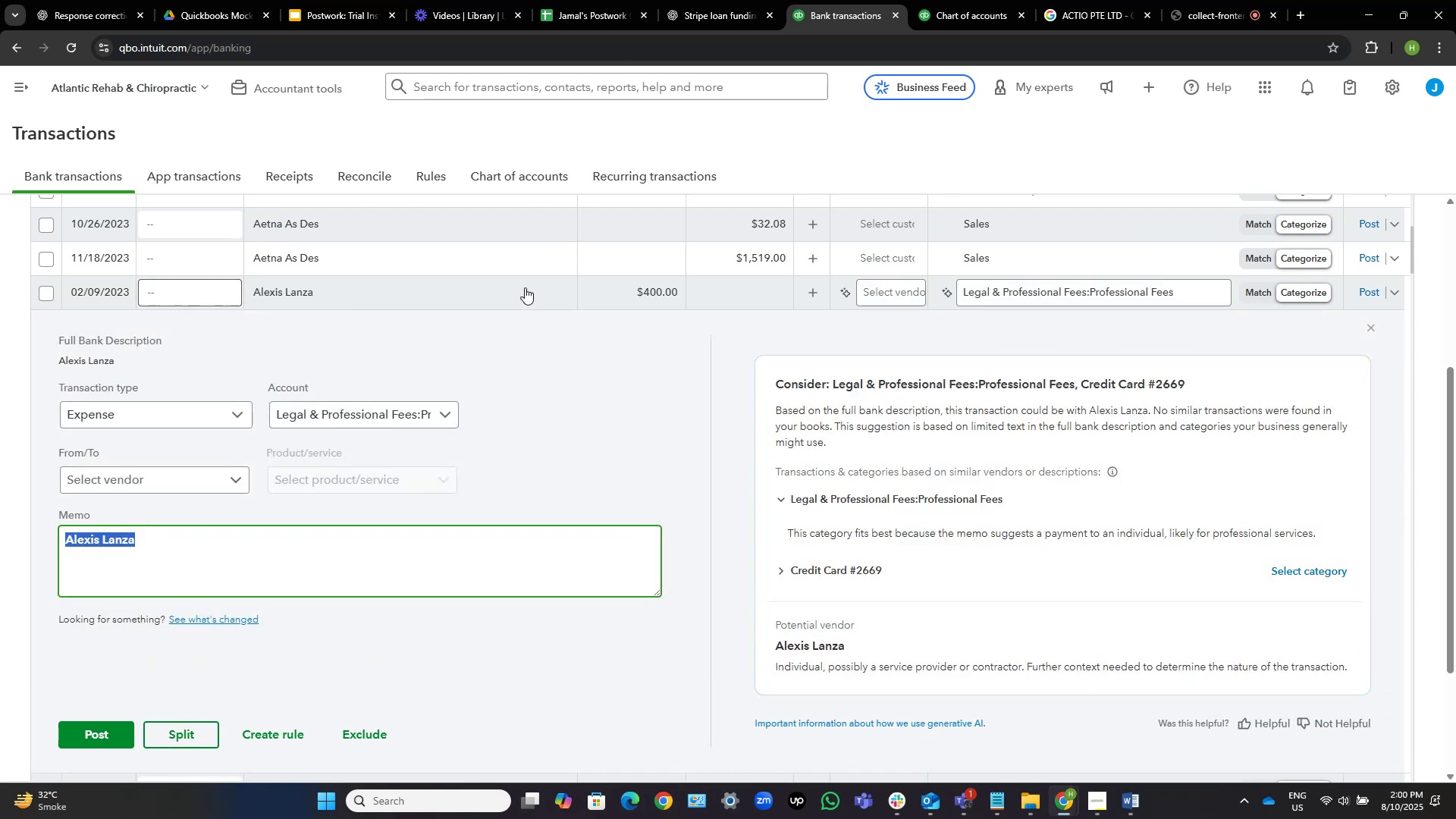 
left_click([508, 286])
 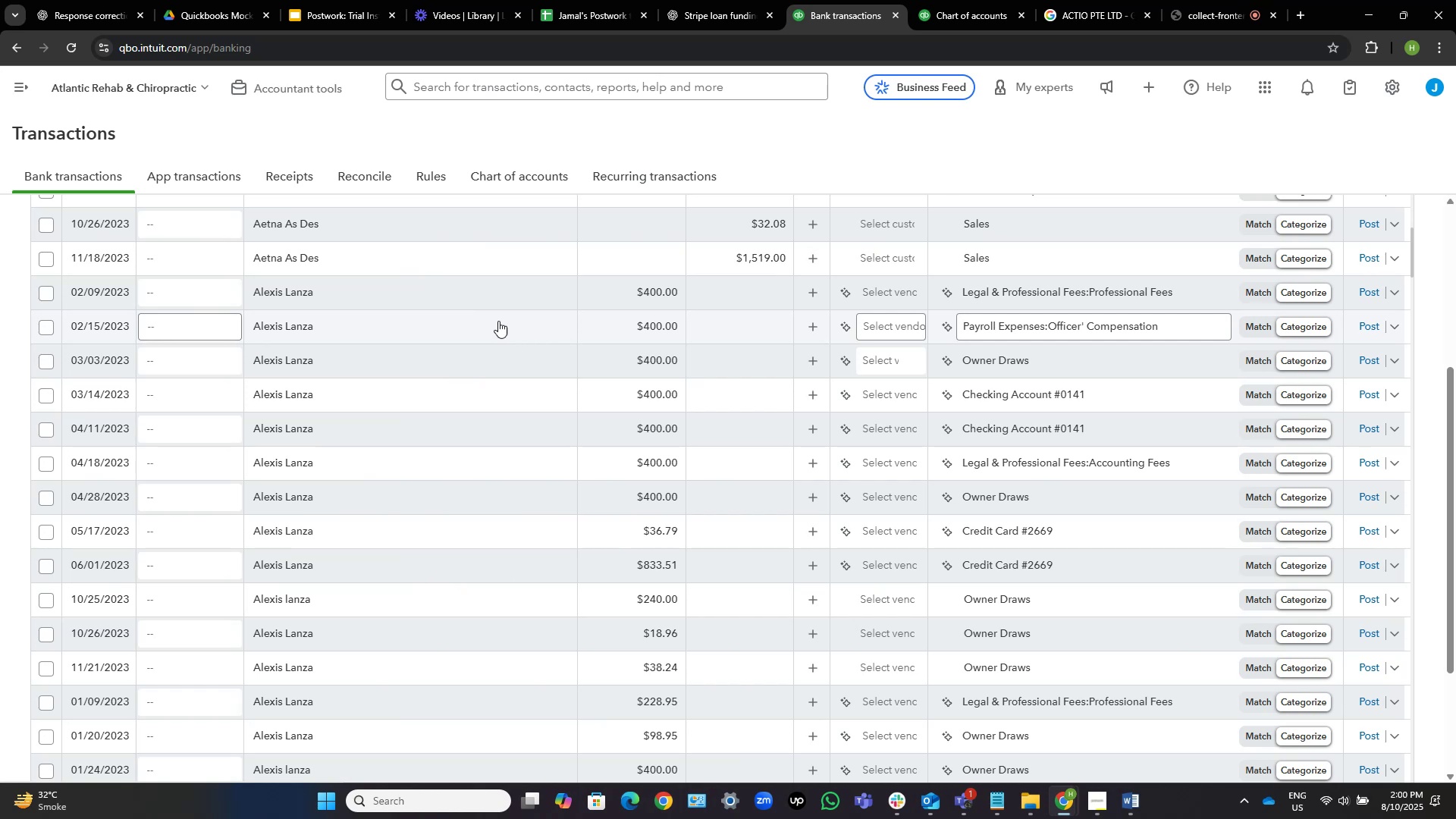 
wait(8.22)
 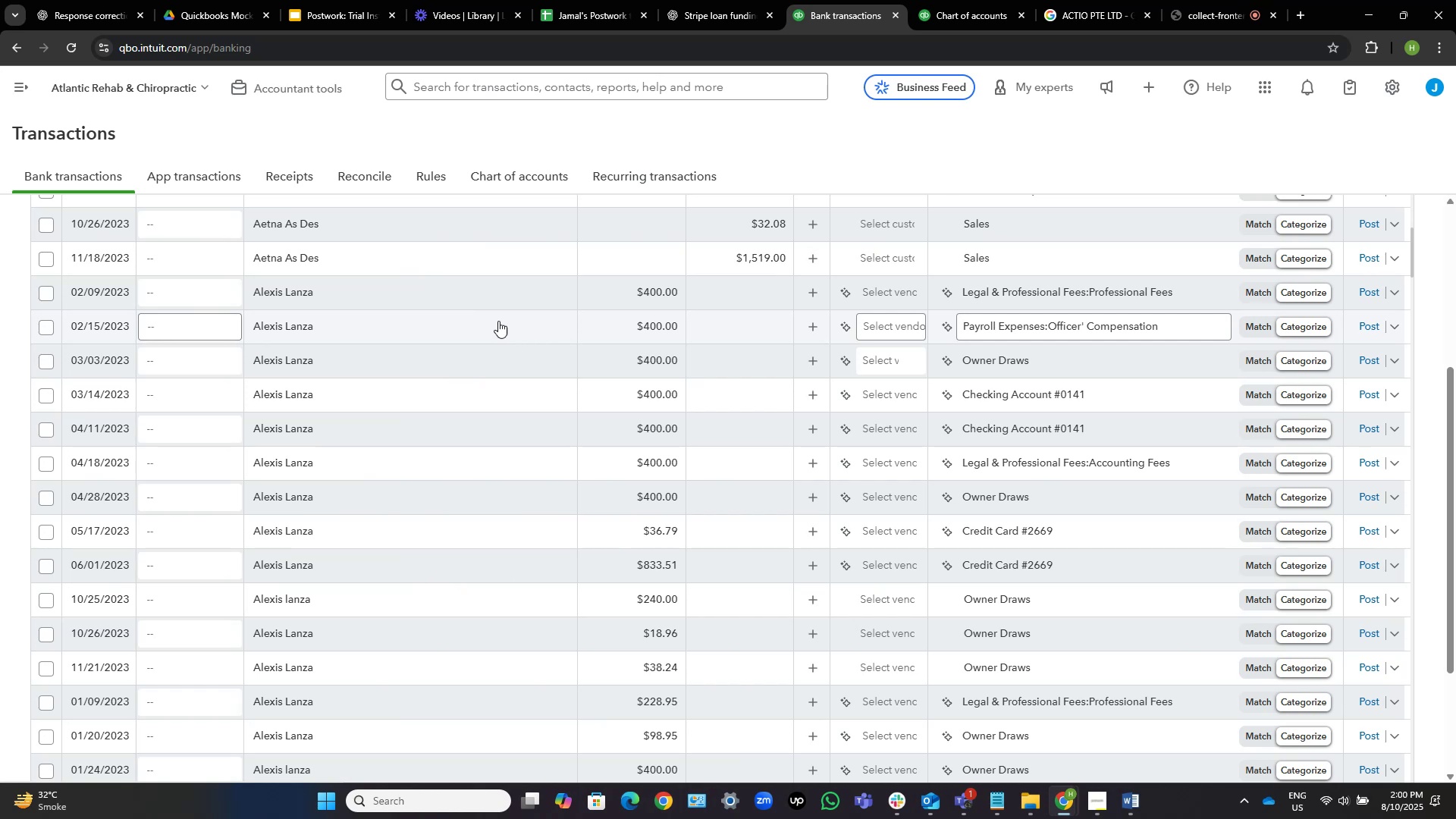 
left_click([896, 297])
 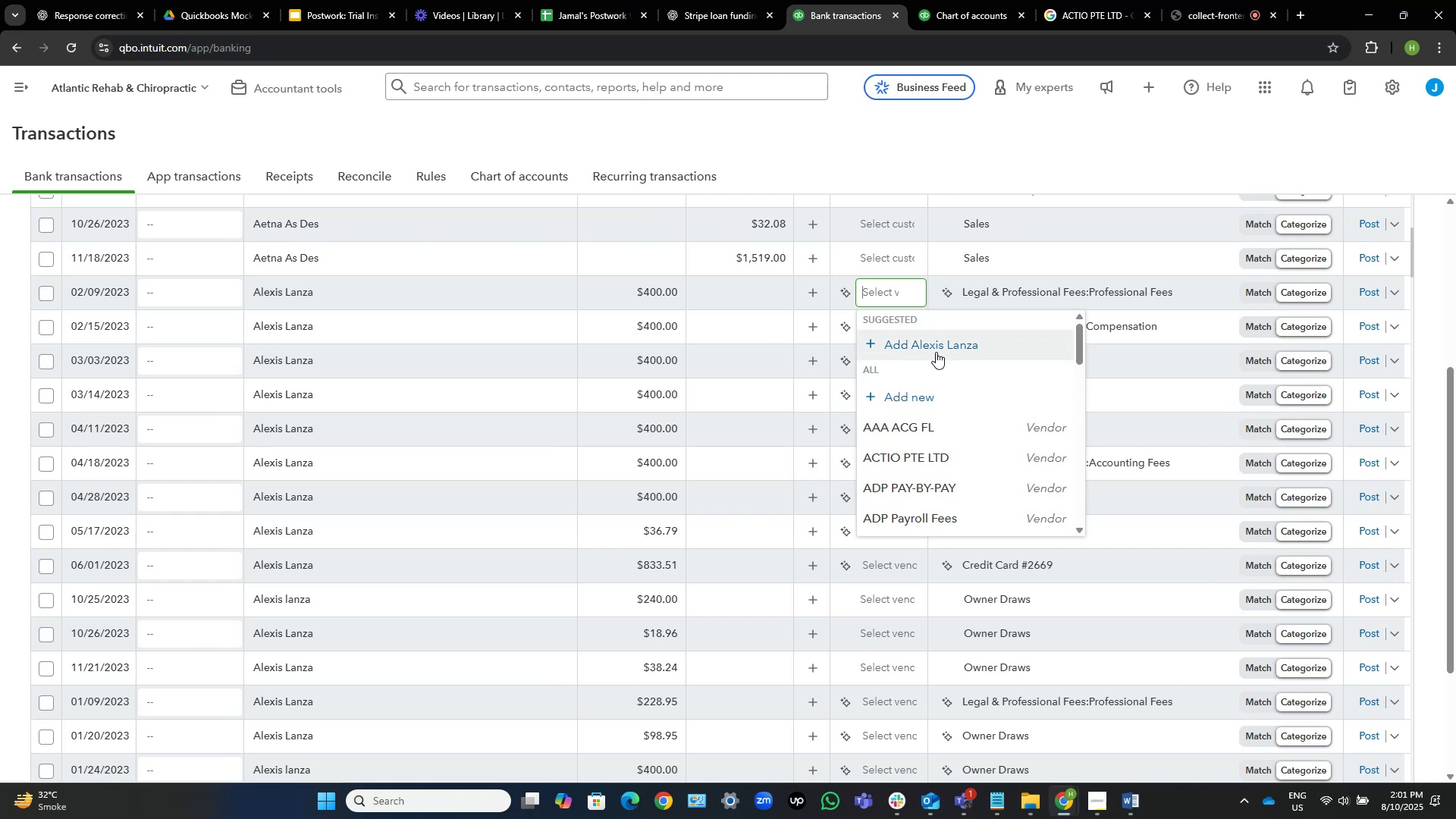 
wait(6.09)
 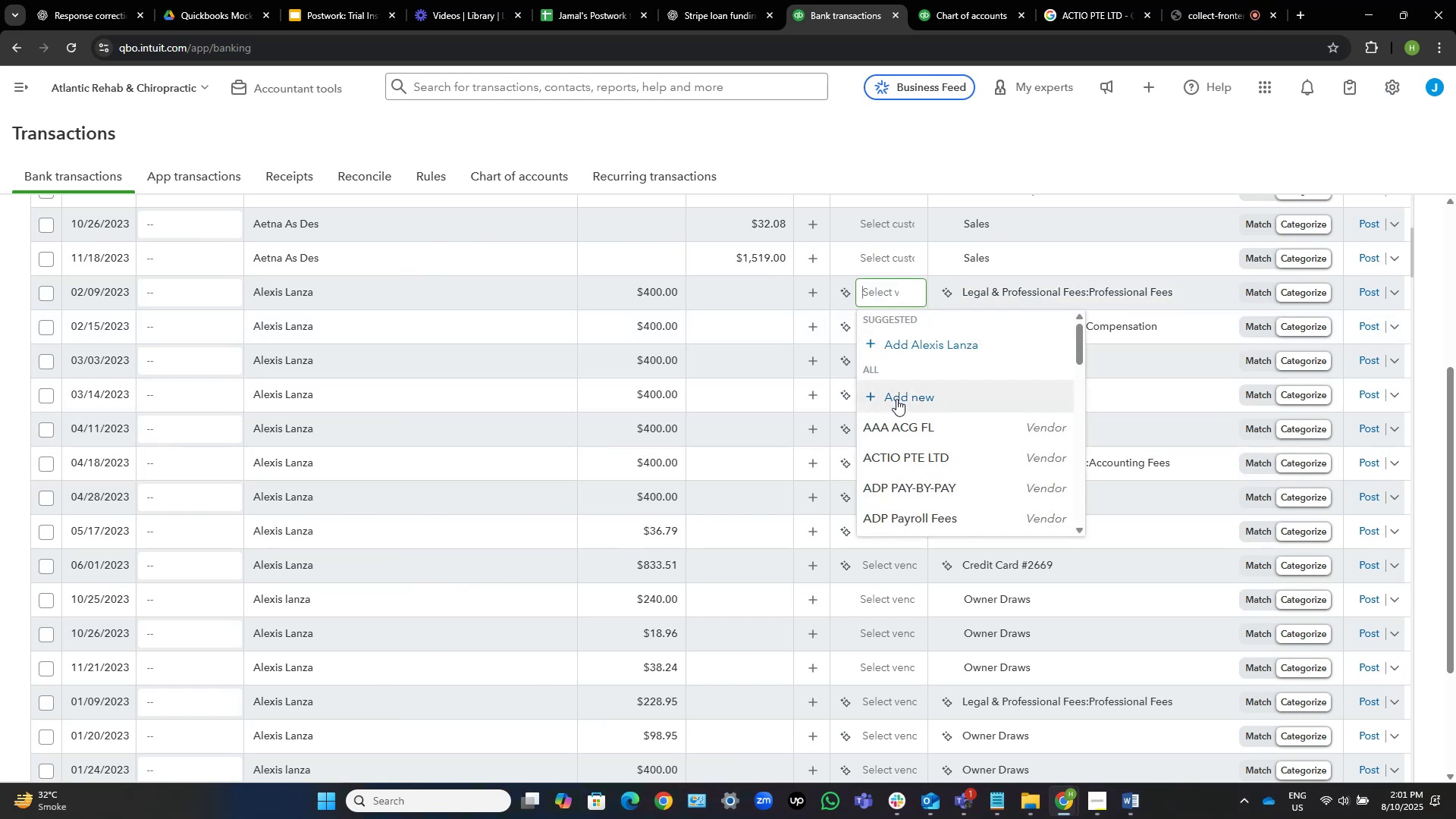 
left_click([936, 352])
 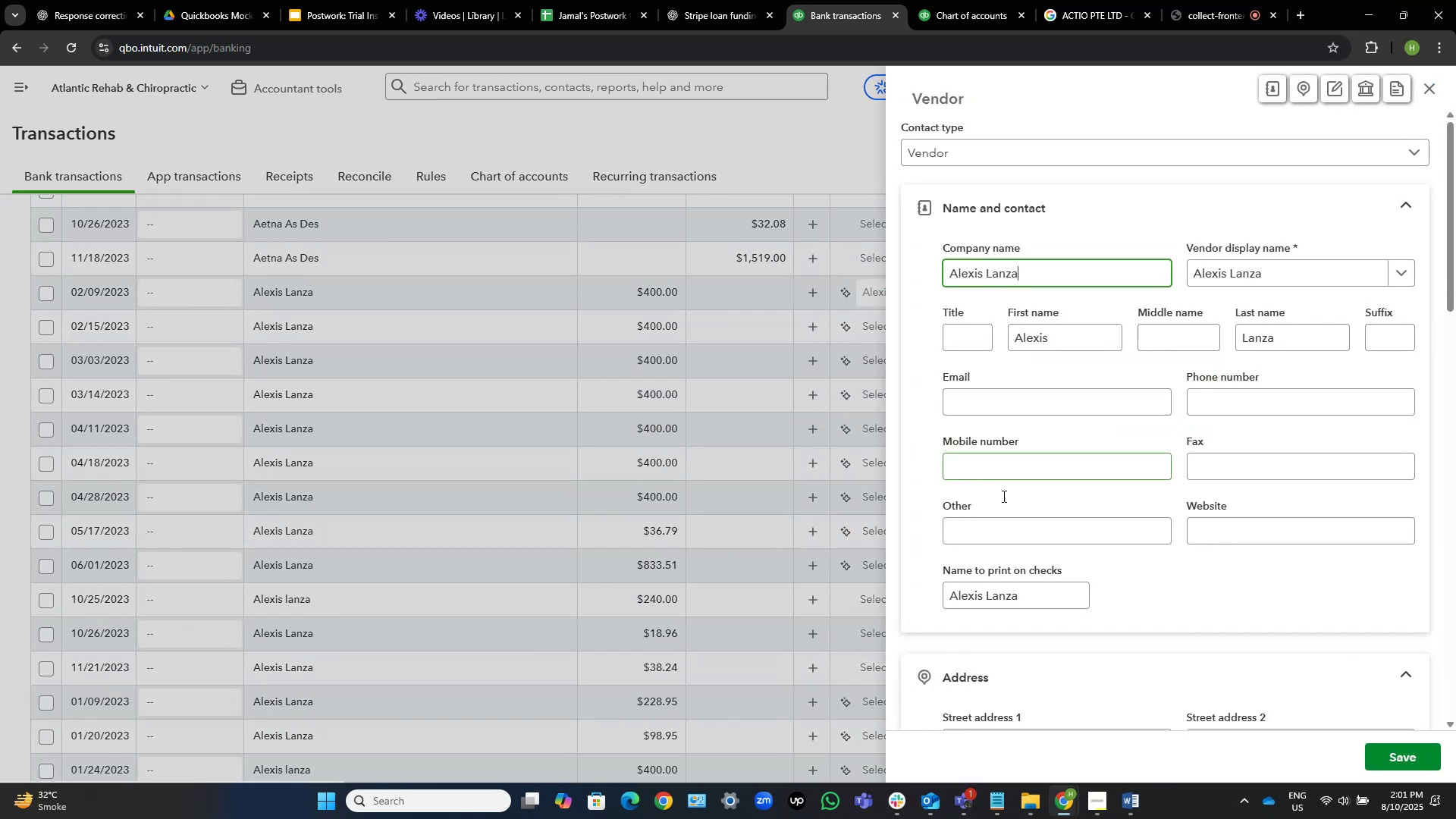 
scroll: coordinate [1212, 590], scroll_direction: down, amount: 10.0
 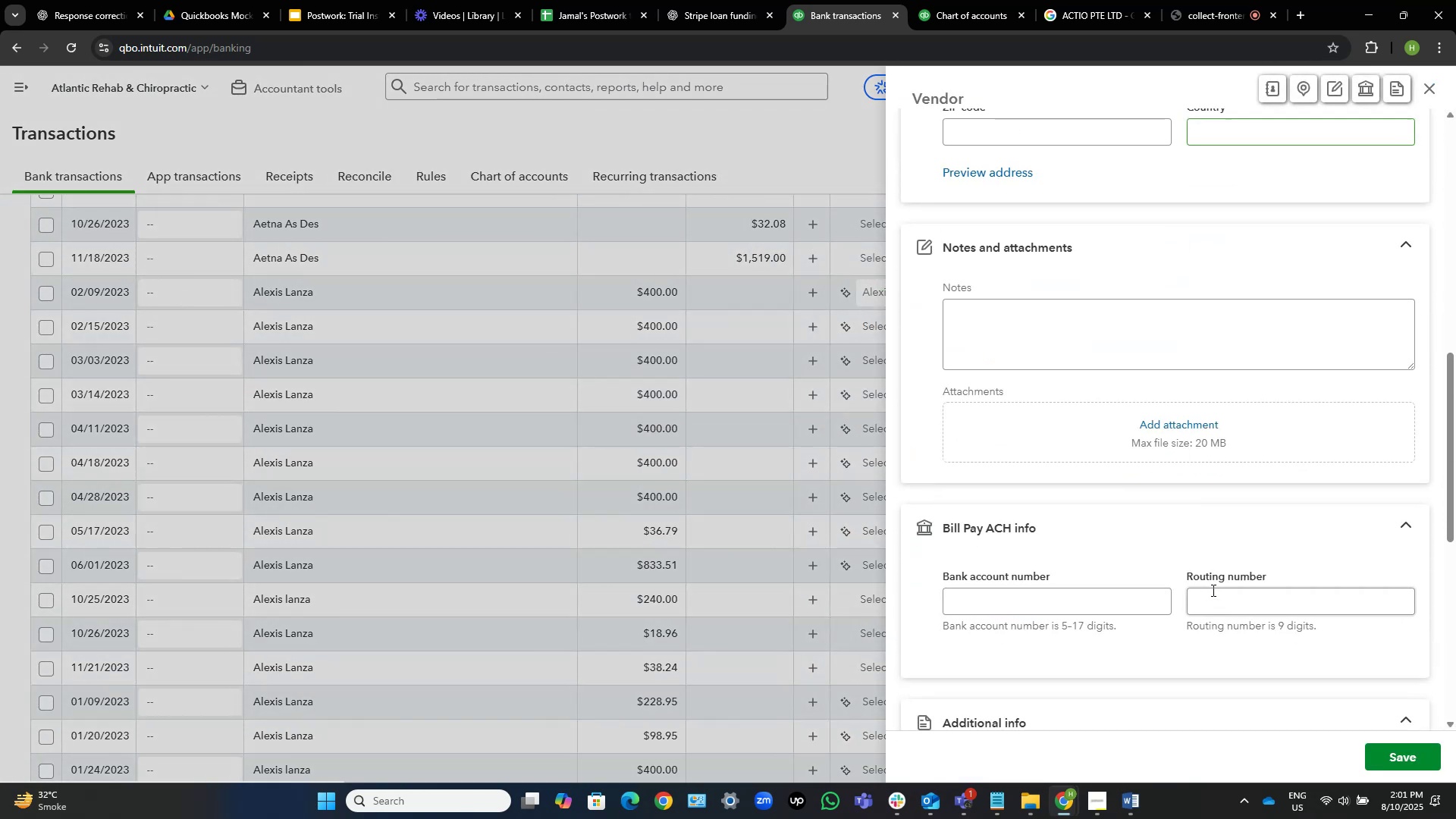 
scroll: coordinate [1222, 567], scroll_direction: up, amount: 4.0
 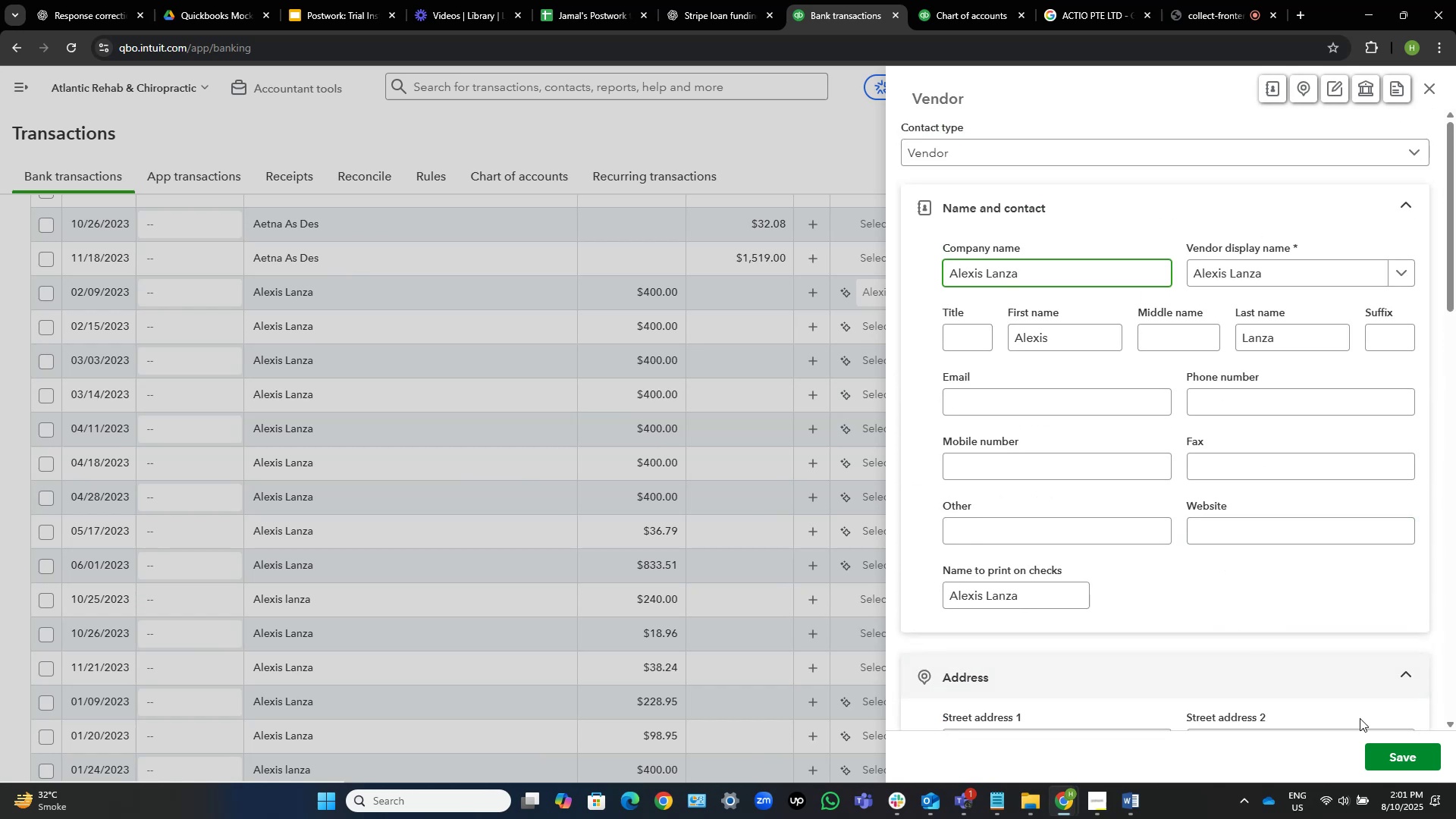 
left_click([1397, 753])
 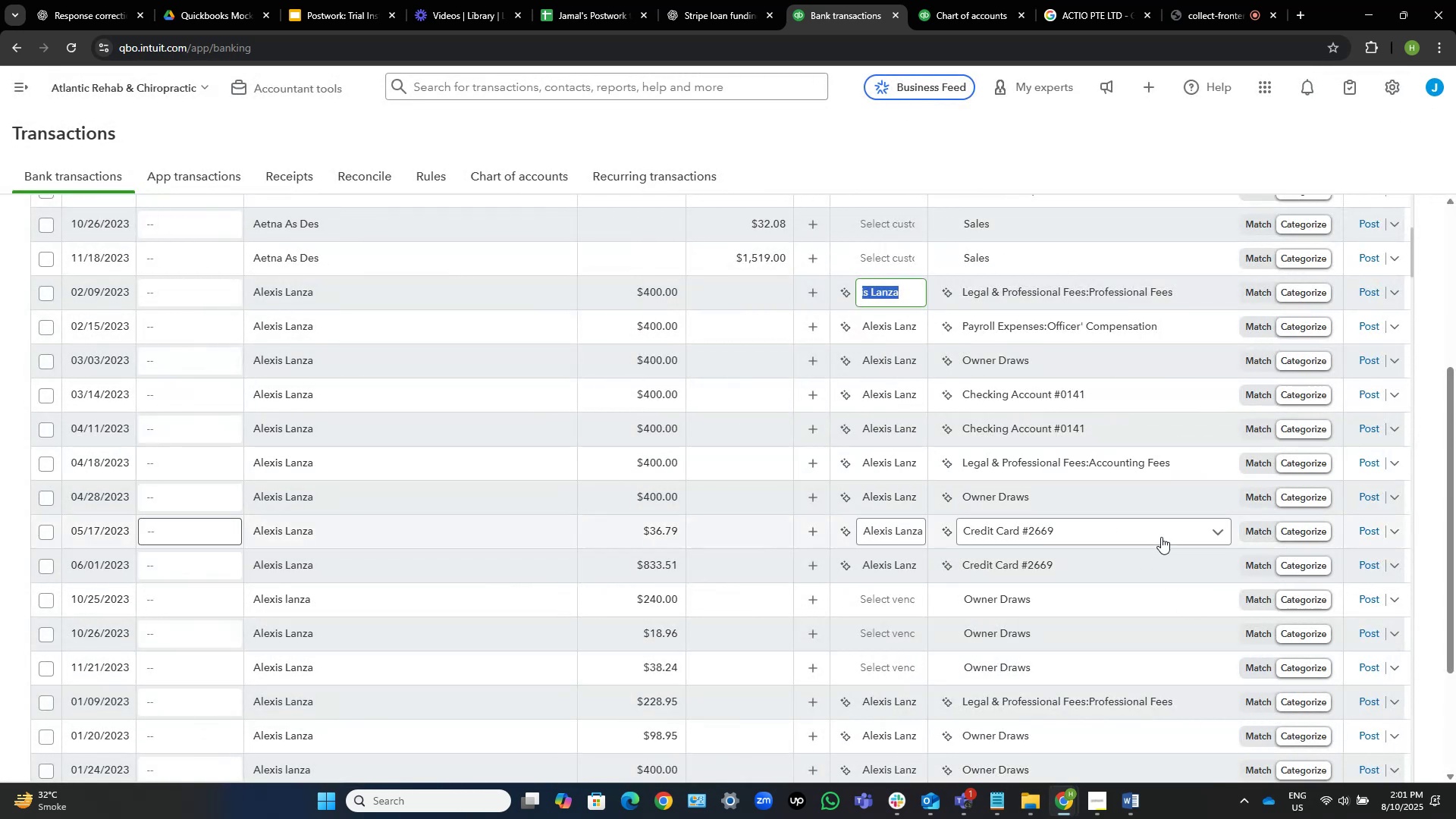 
wait(5.27)
 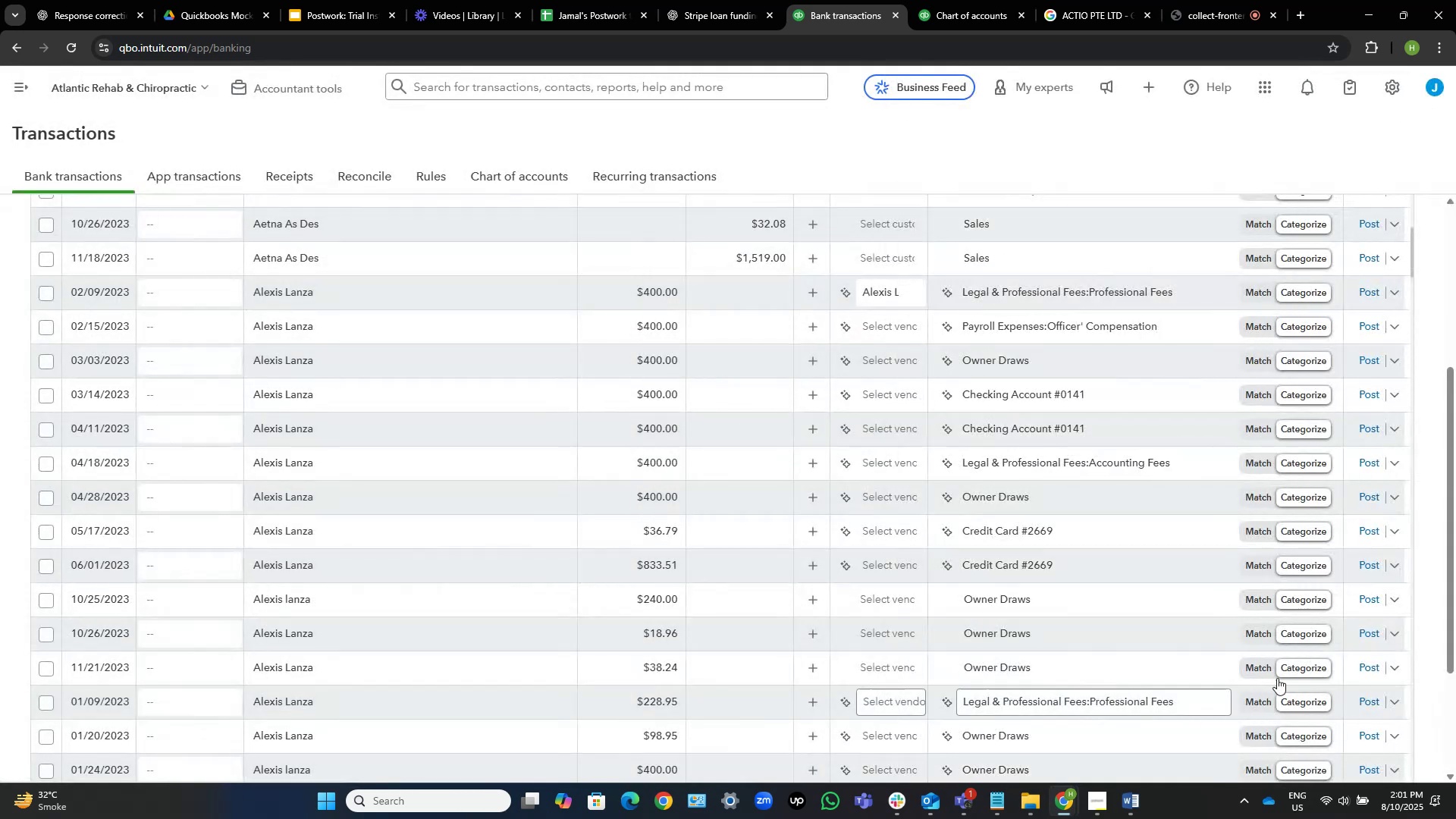 
scroll: coordinate [959, 645], scroll_direction: down, amount: 1.0
 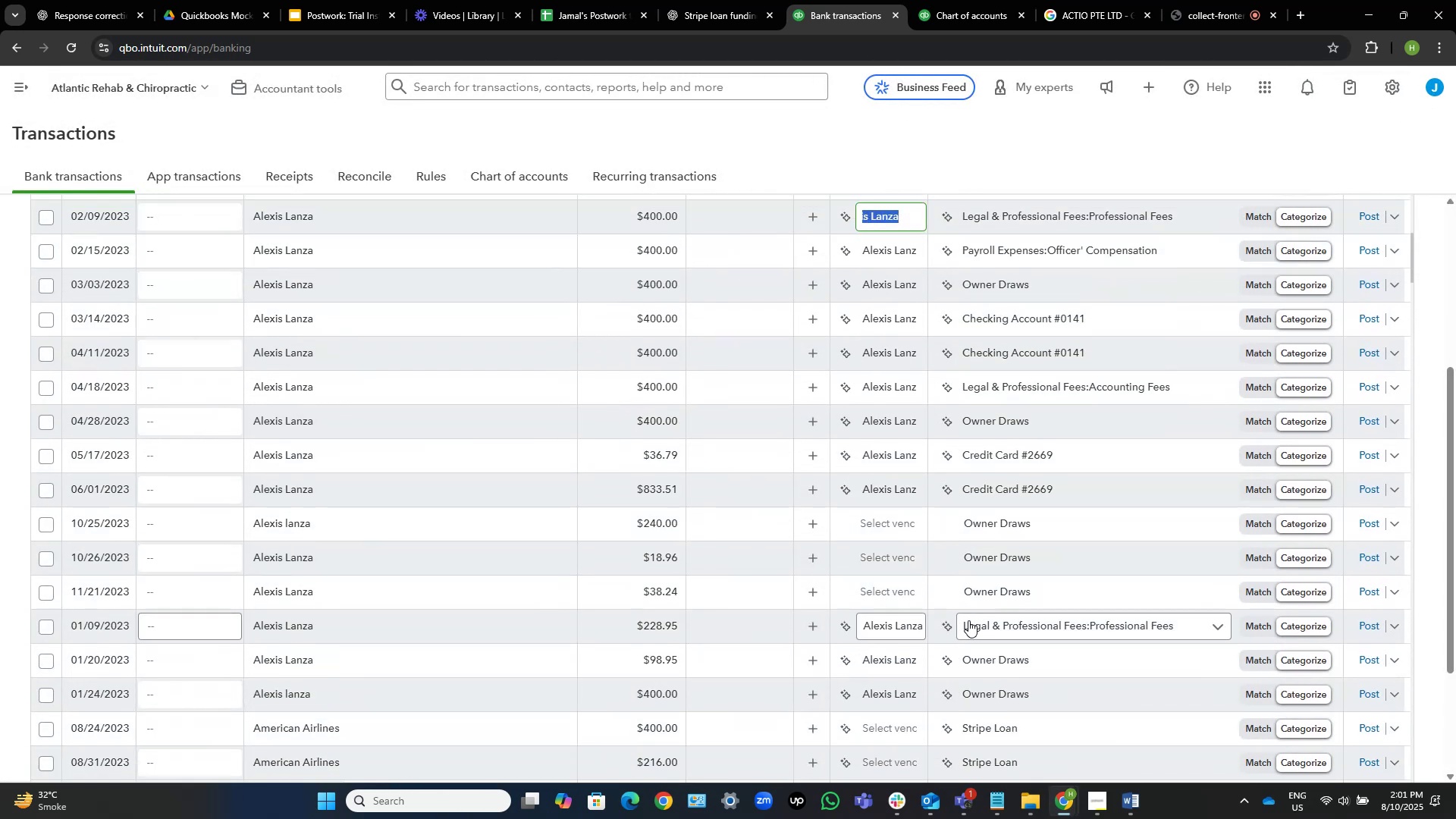 
mouse_move([955, 580])
 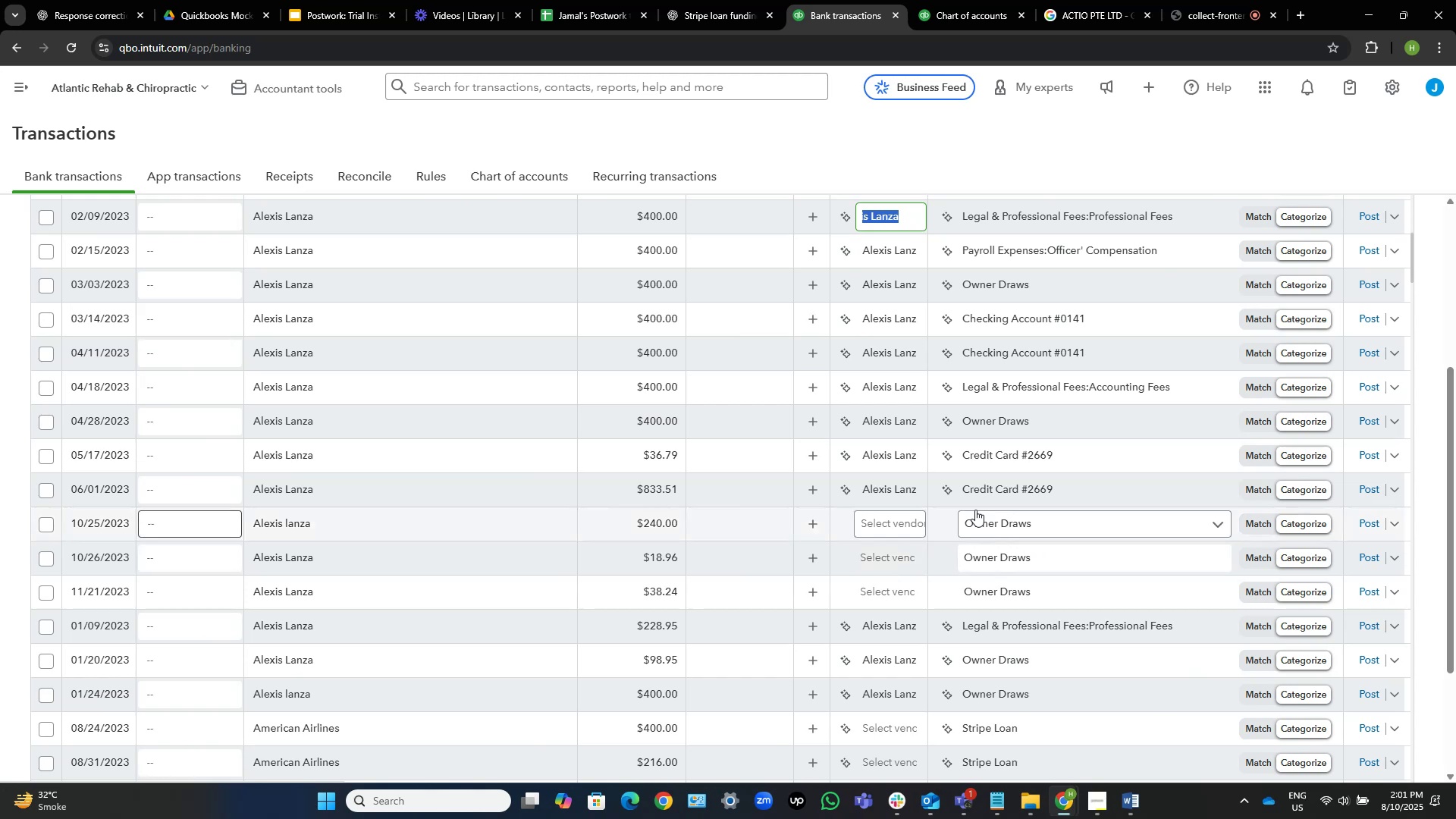 
wait(6.32)
 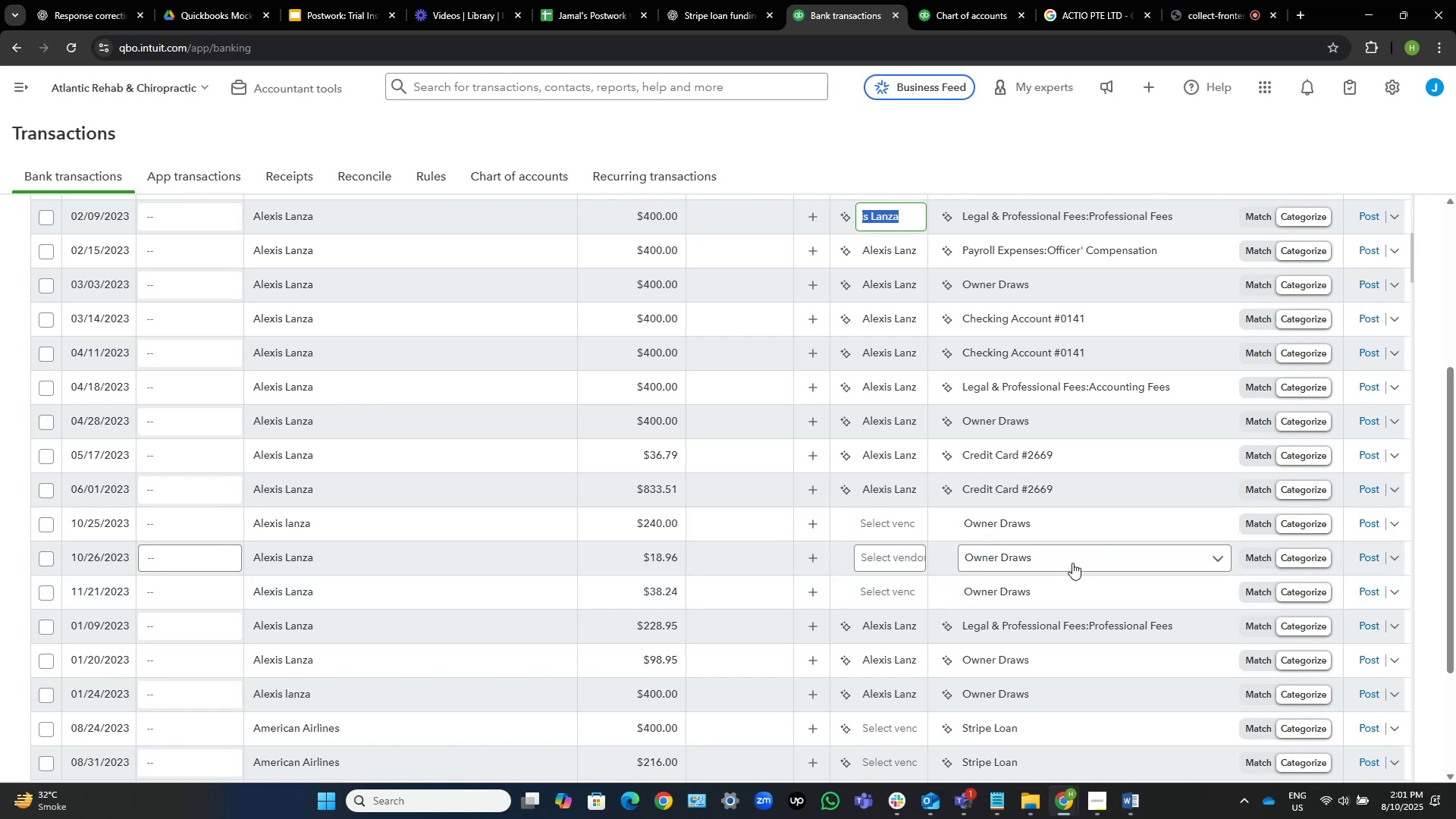 
left_click([896, 520])
 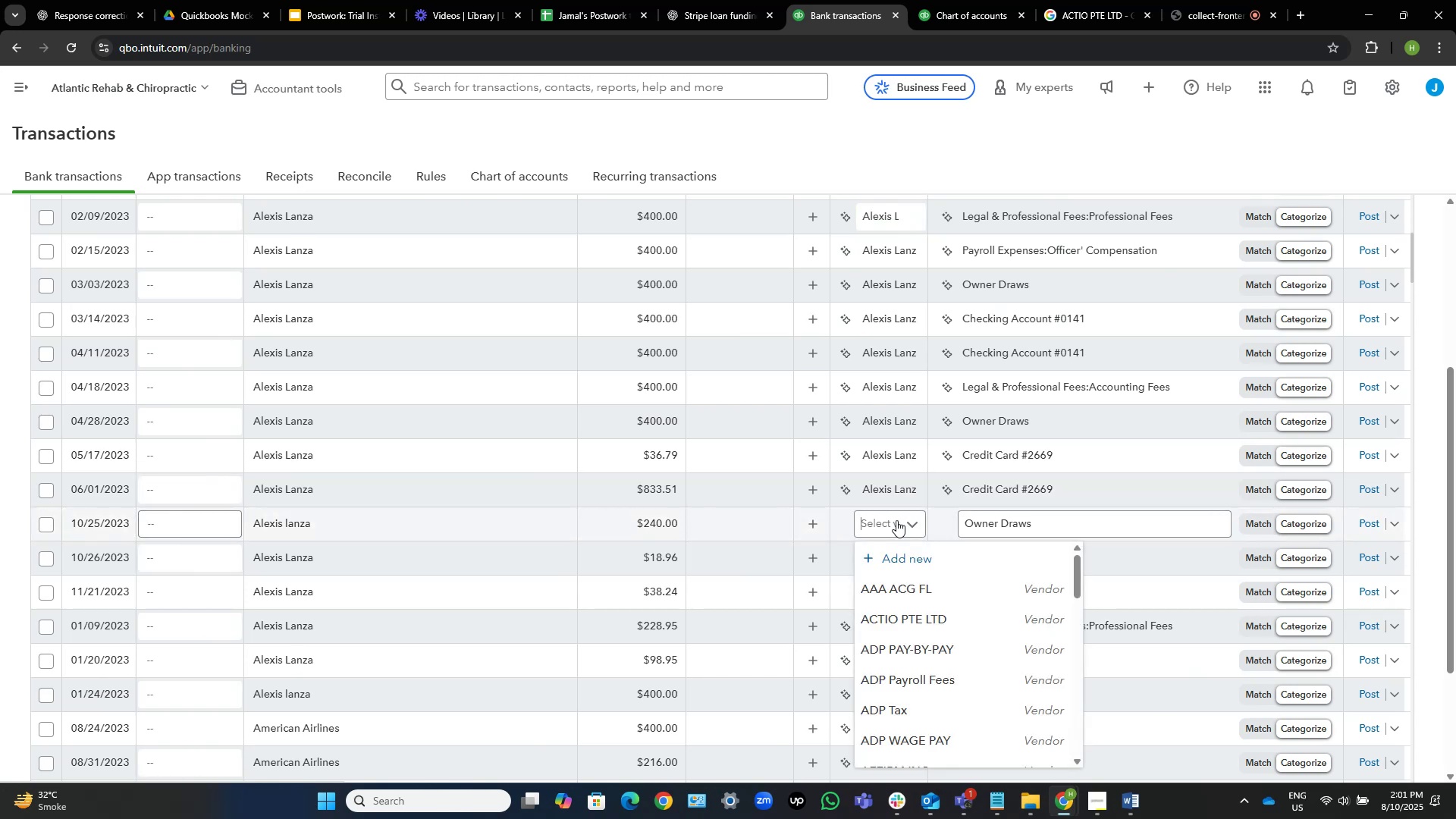 
scroll: coordinate [928, 609], scroll_direction: down, amount: 4.0
 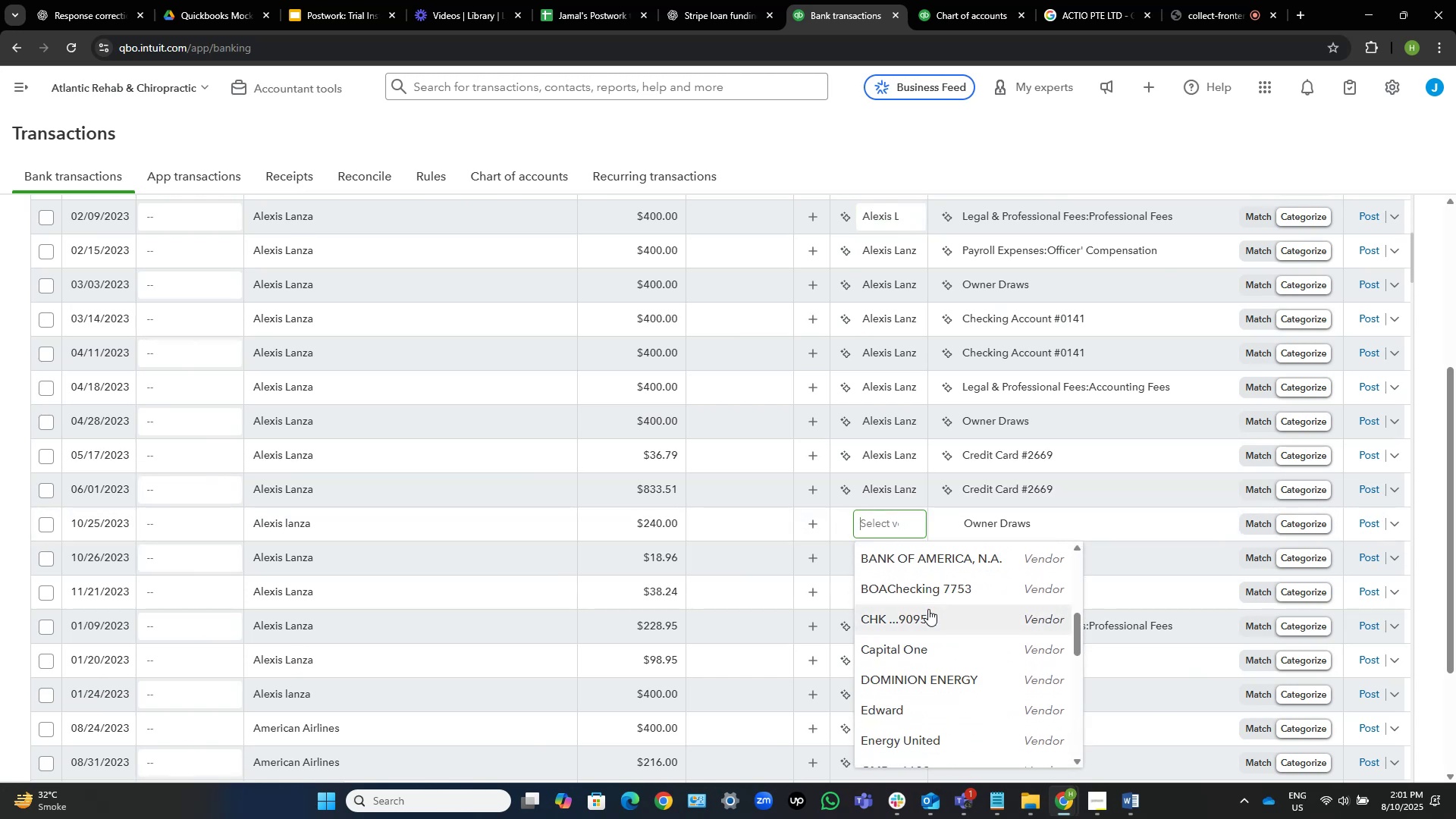 
type(alex)
 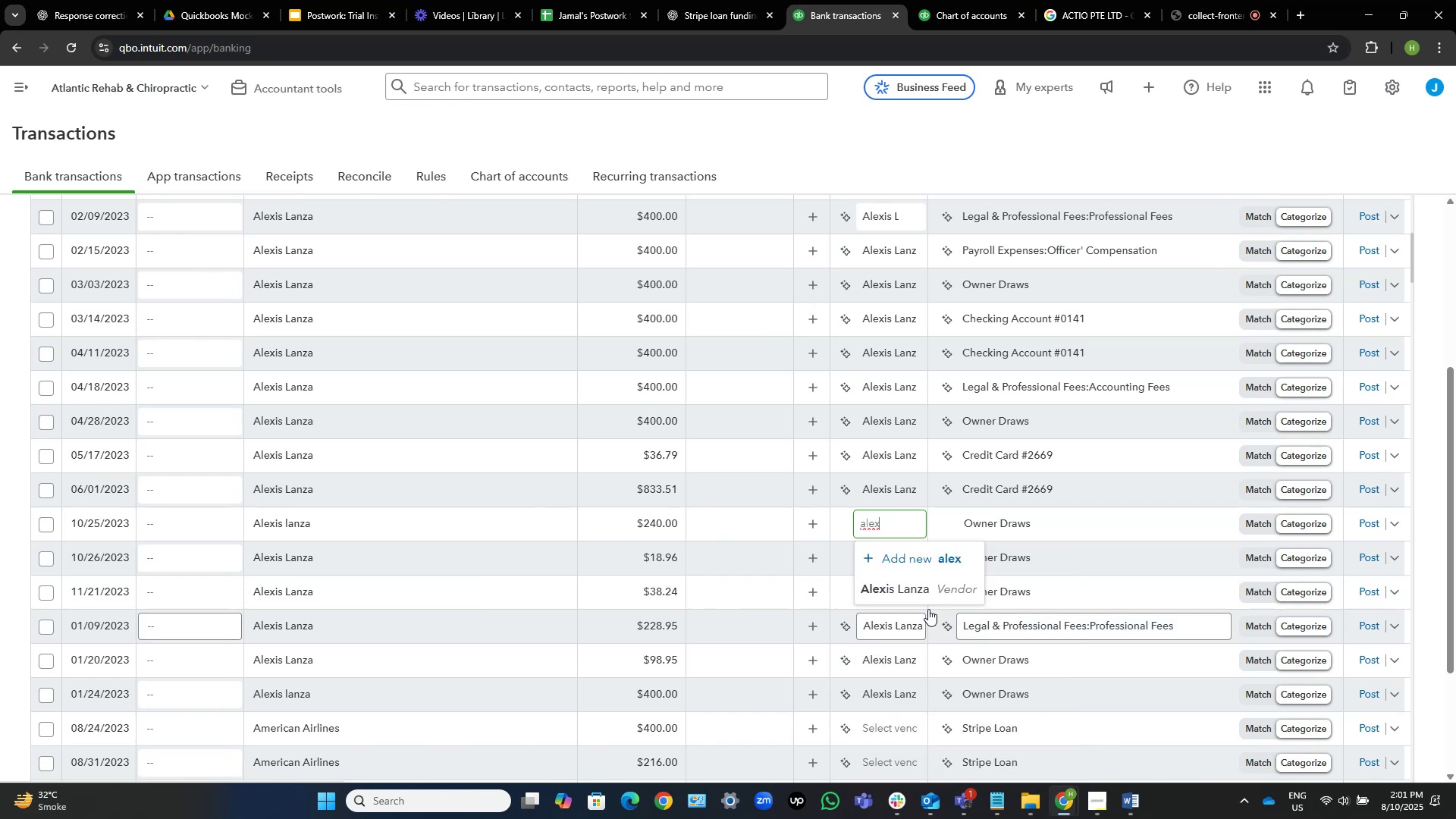 
type(is)
 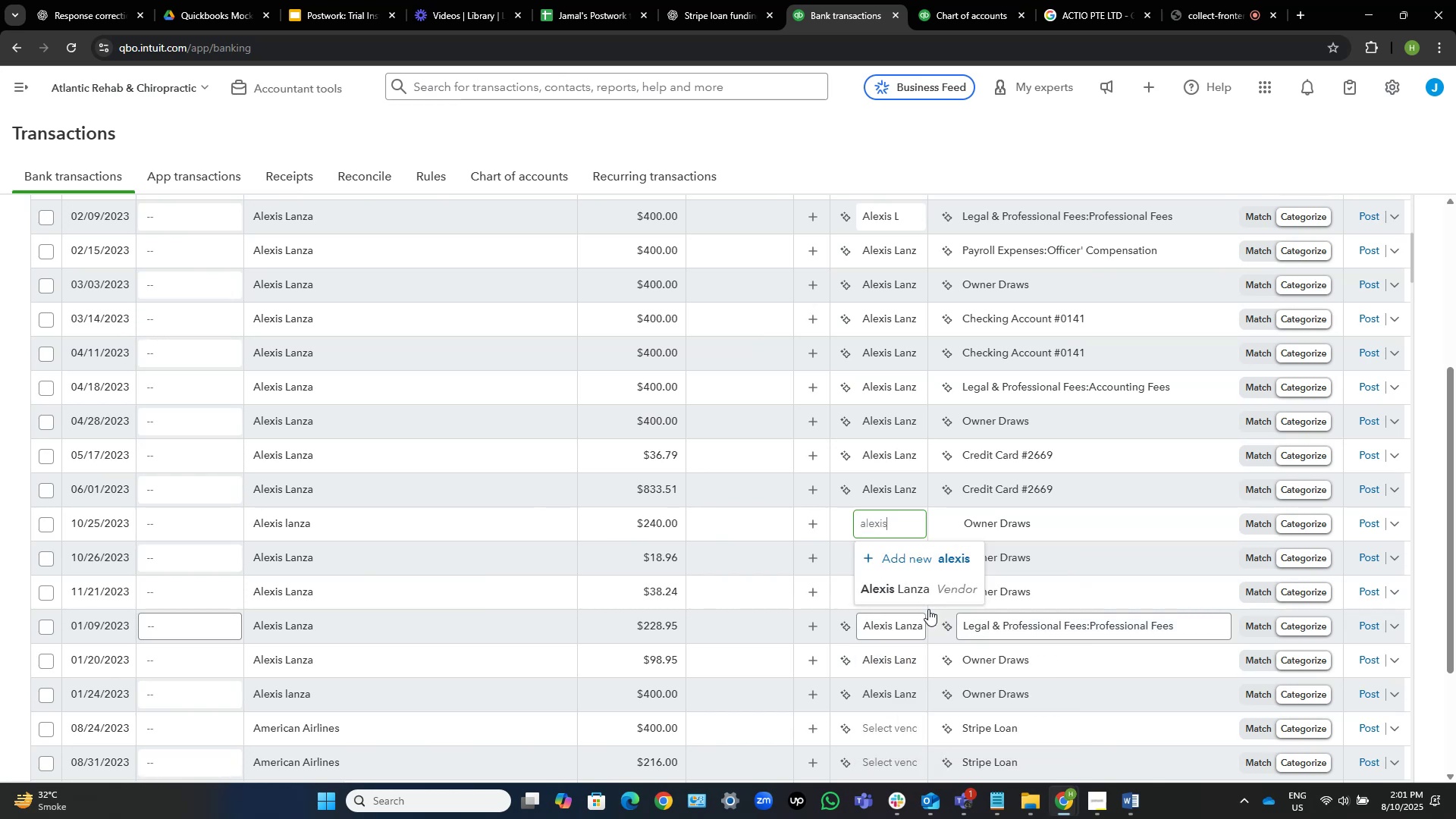 
key(Control+Shift+ArrowLeft)
 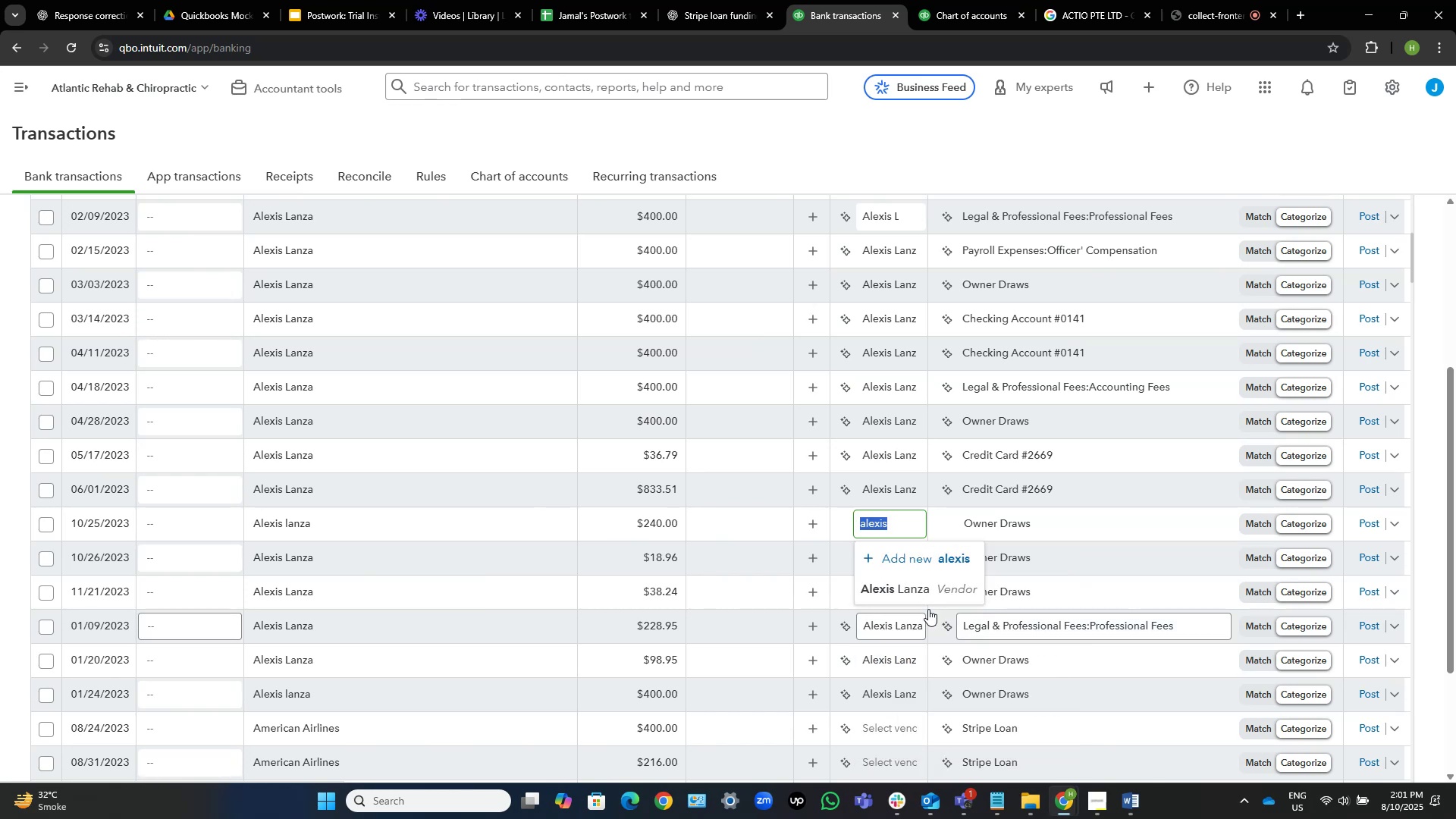 
key(Control+C)
 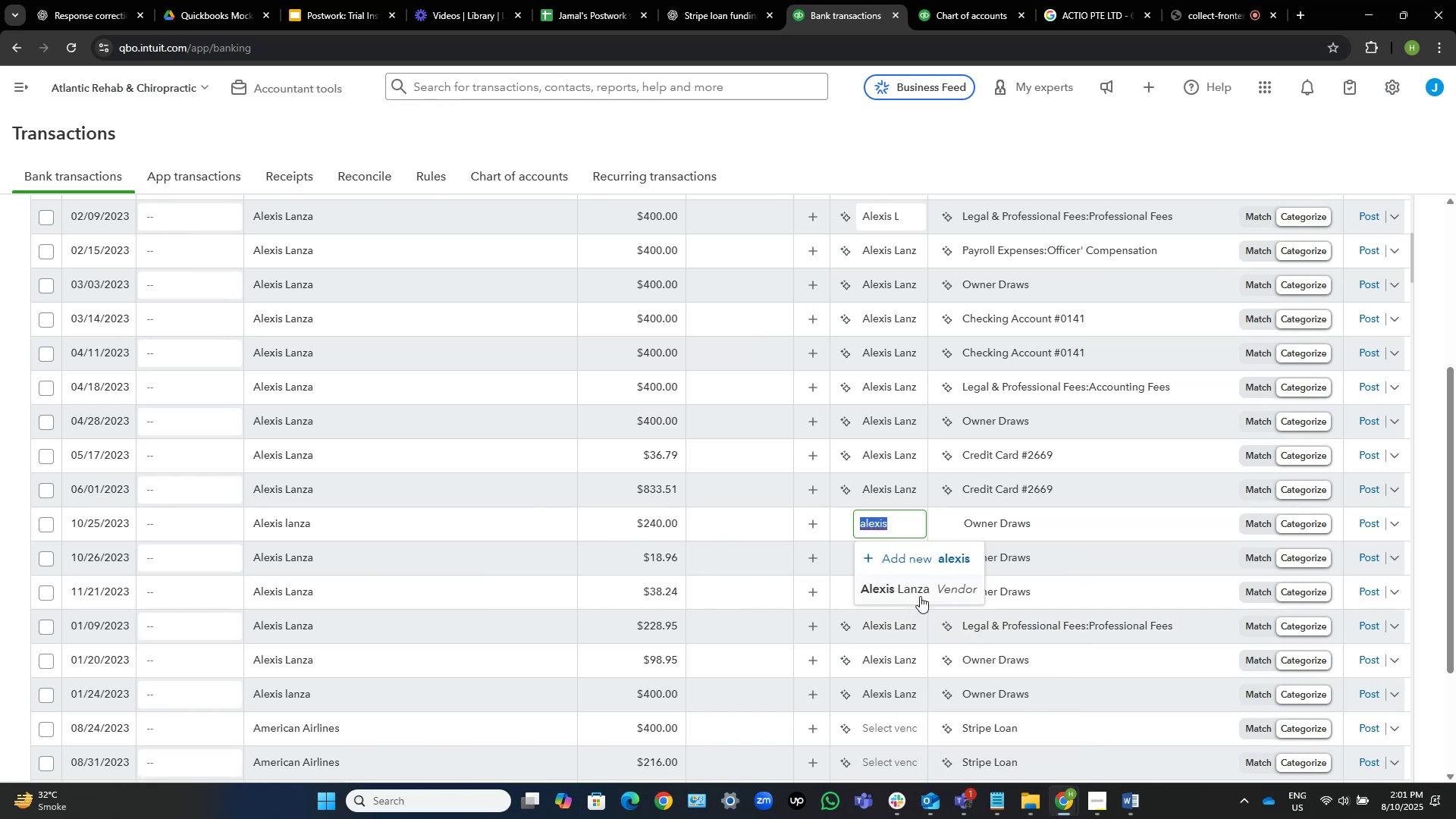 
left_click([915, 585])
 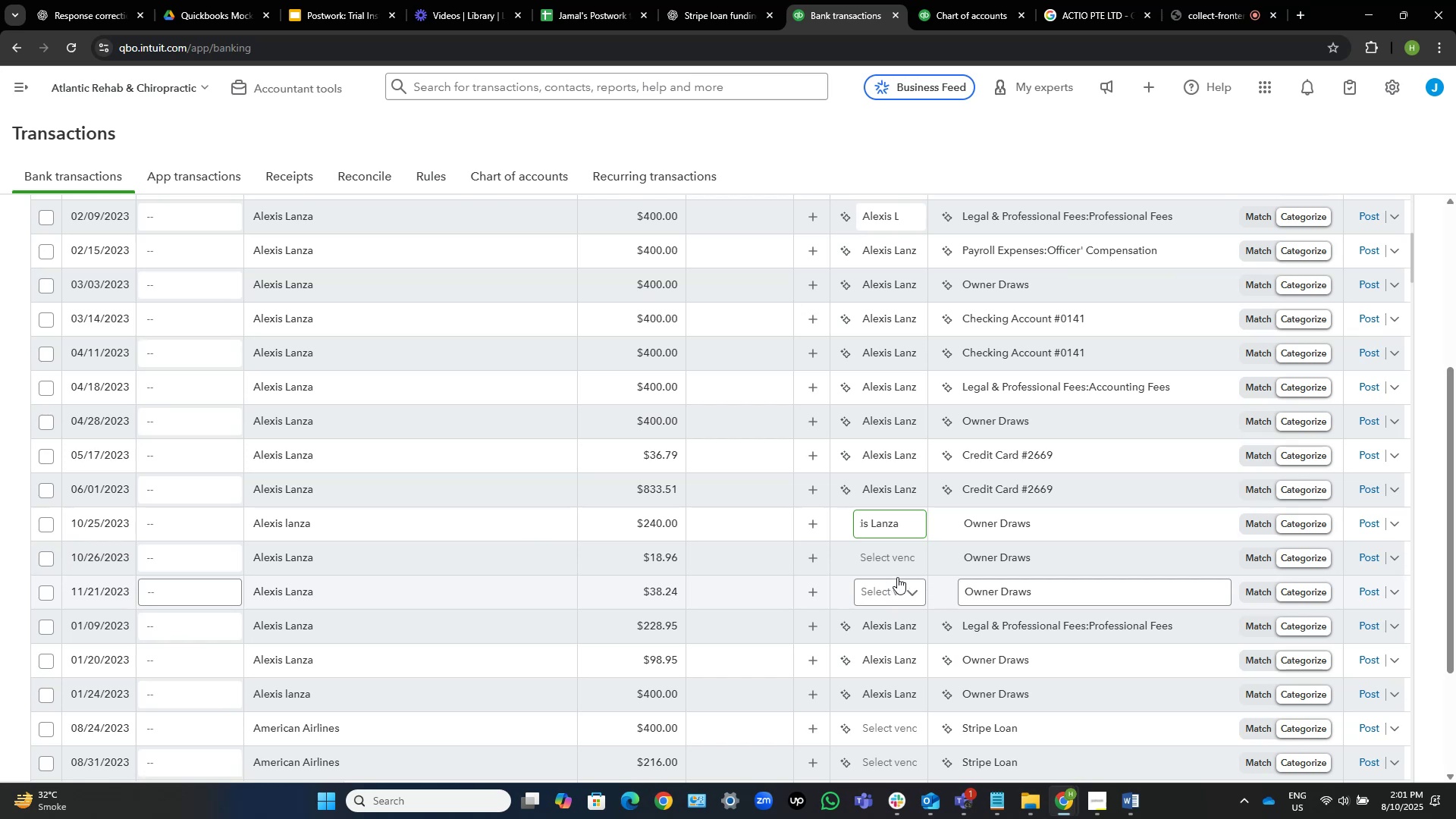 
left_click([902, 564])
 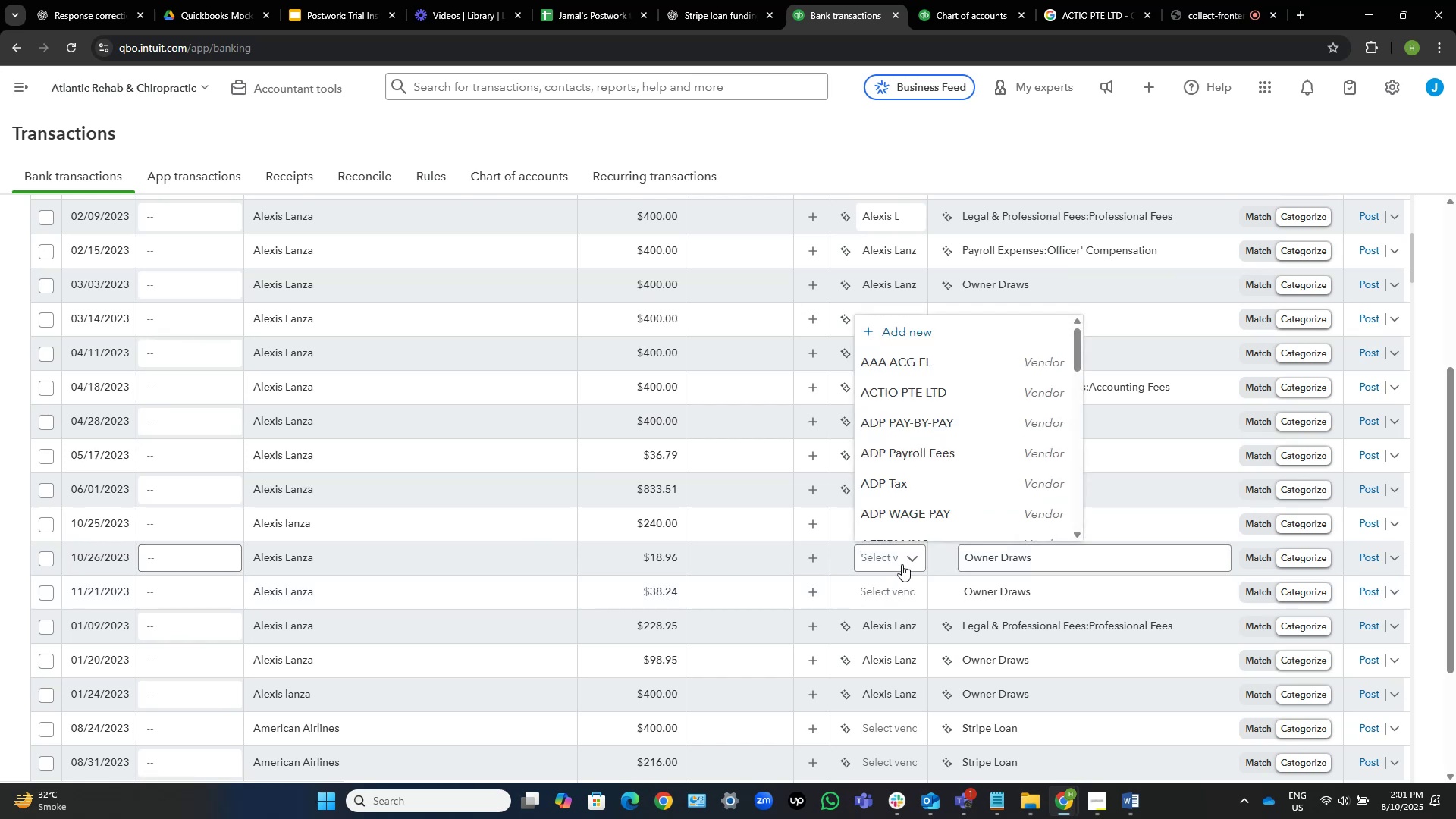 
key(Control+V)
 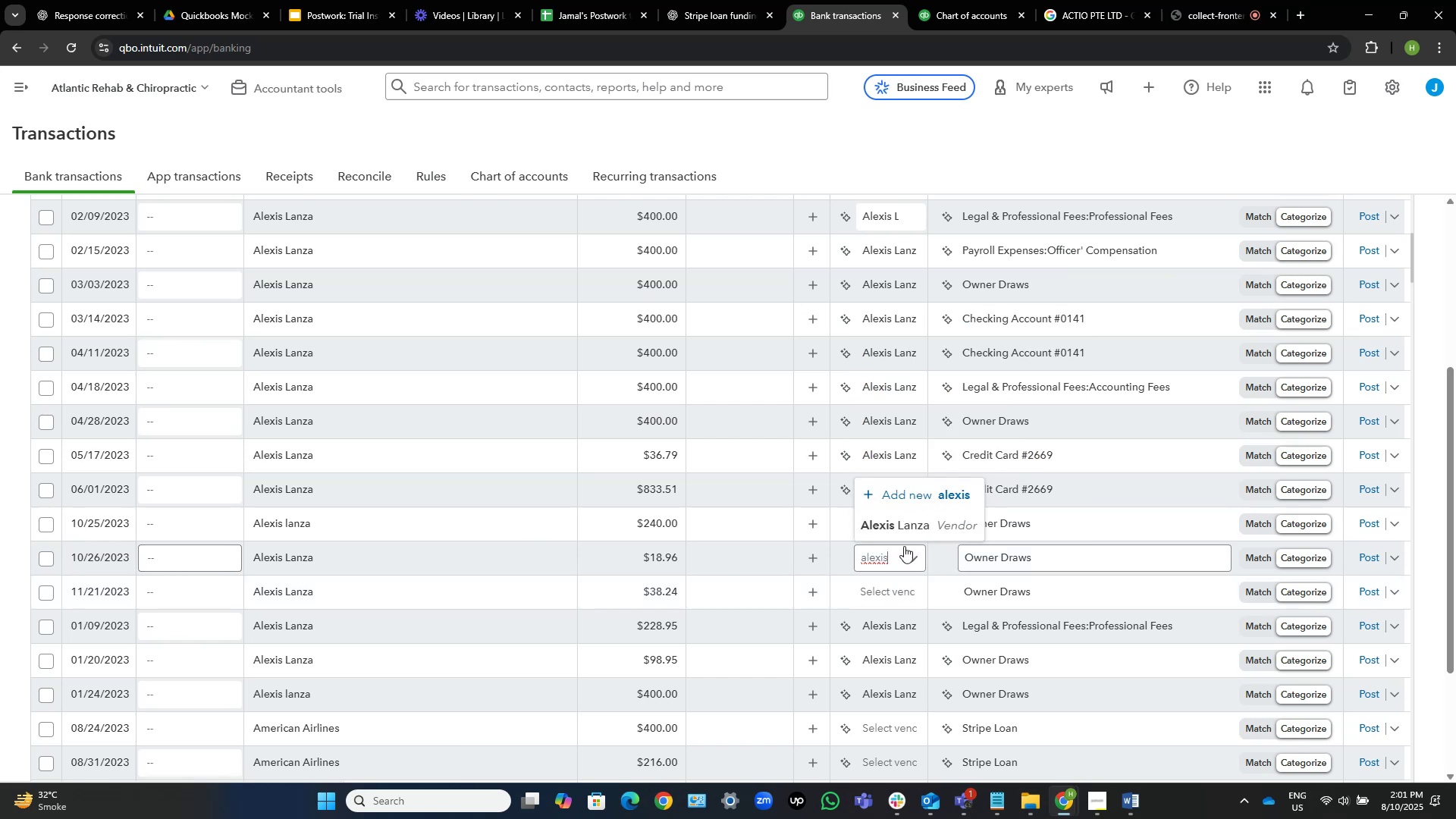 
left_click([902, 526])
 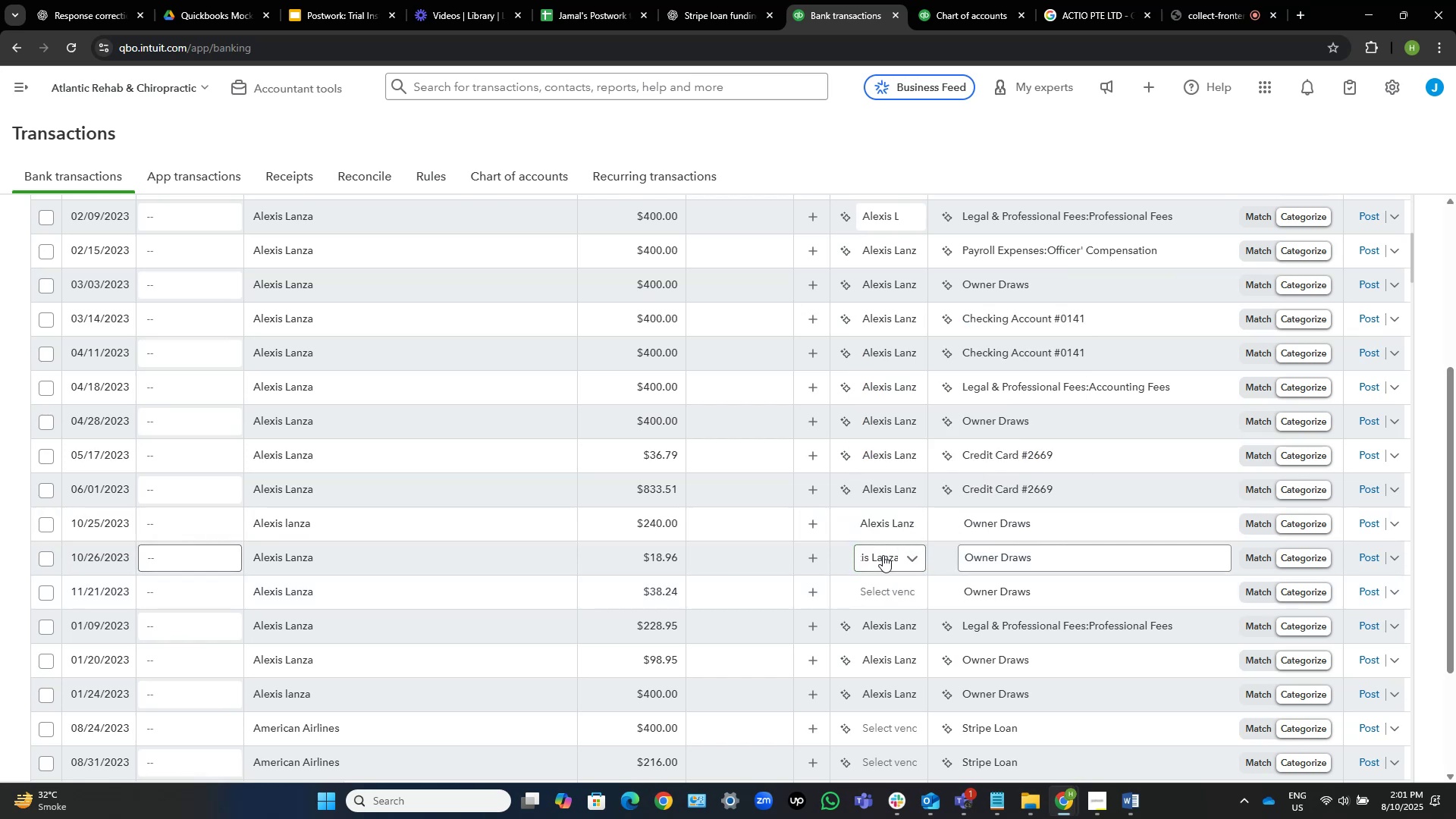 
left_click([894, 595])
 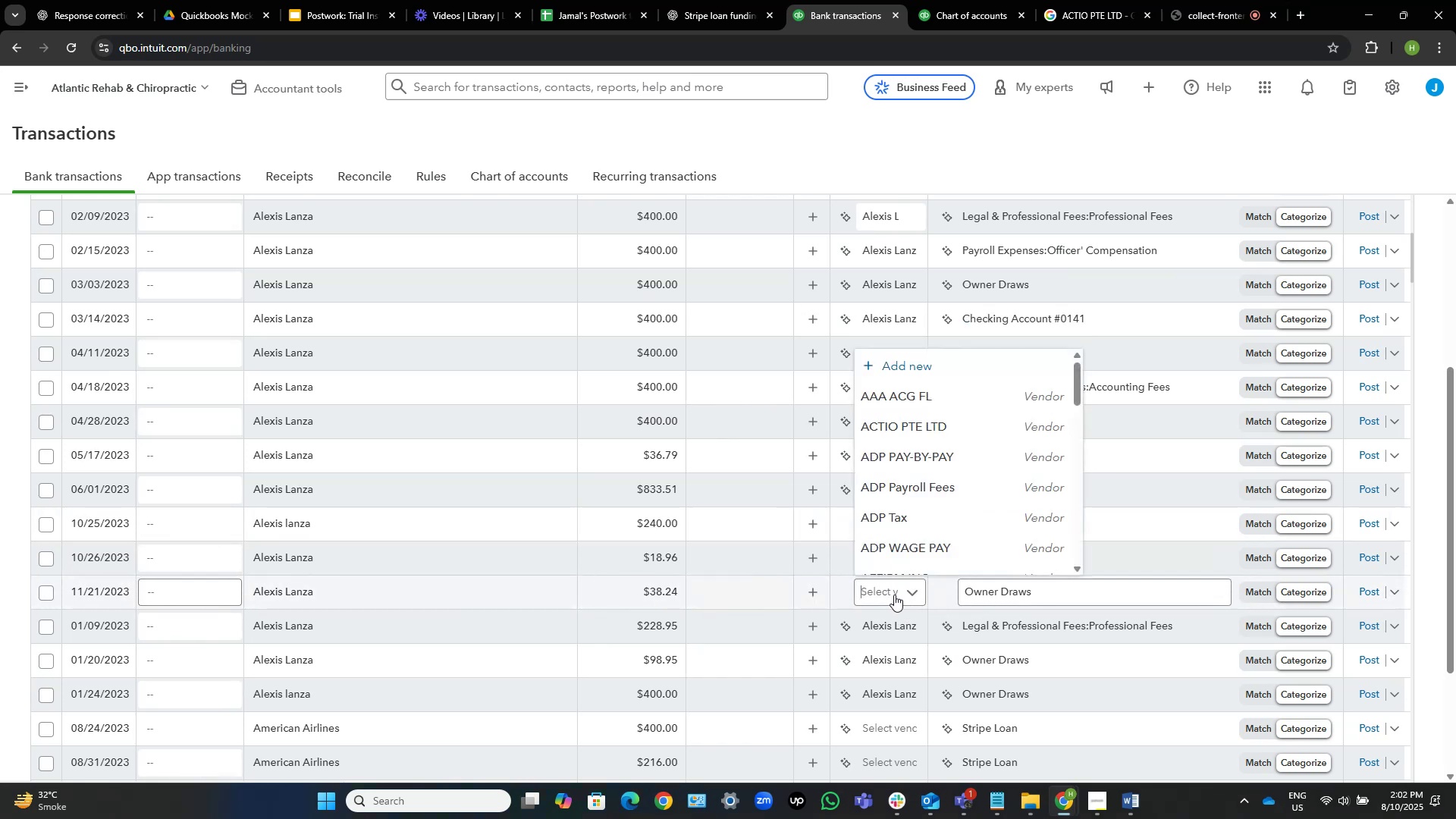 
key(Control+V)
 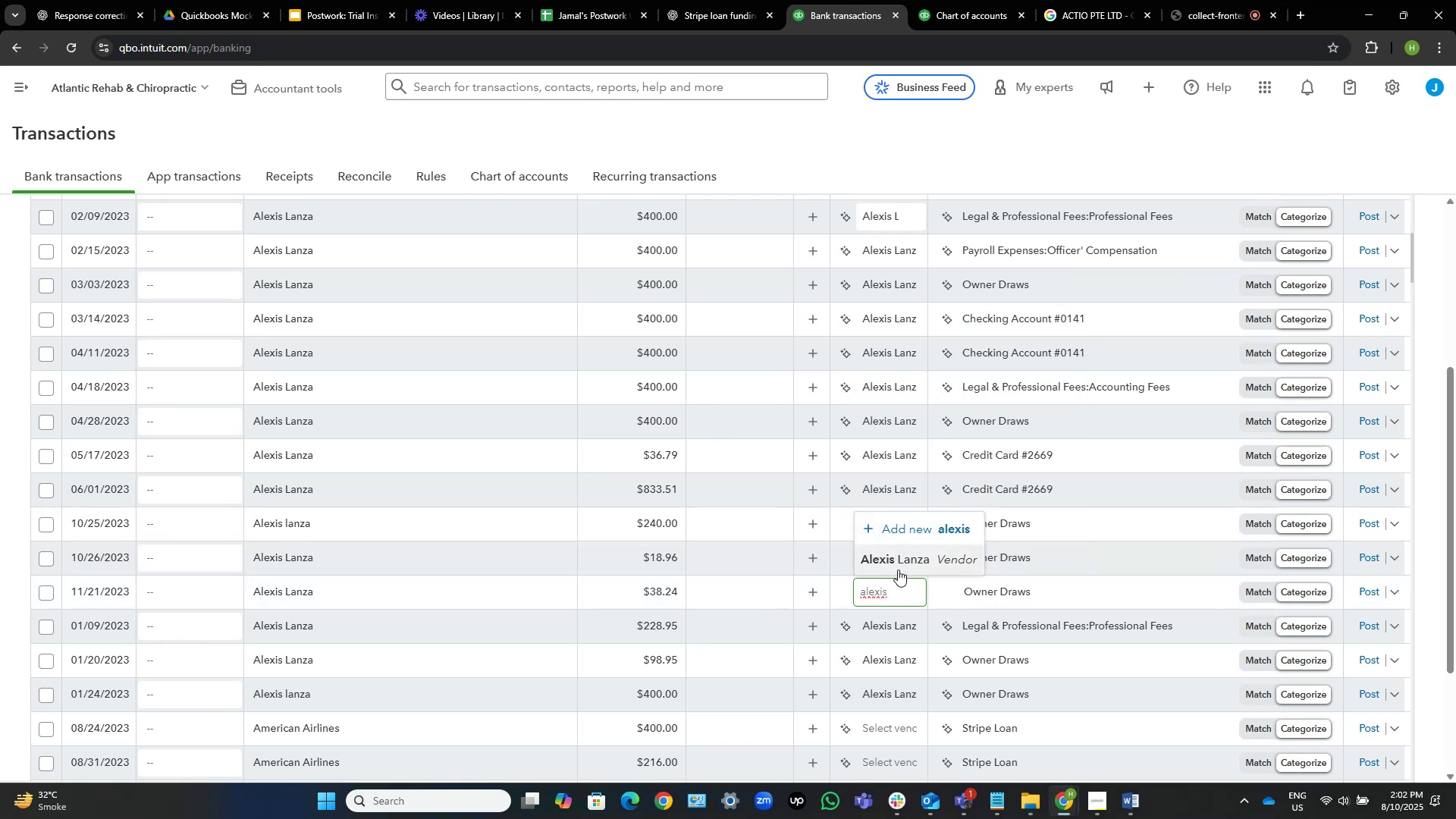 
left_click([896, 562])
 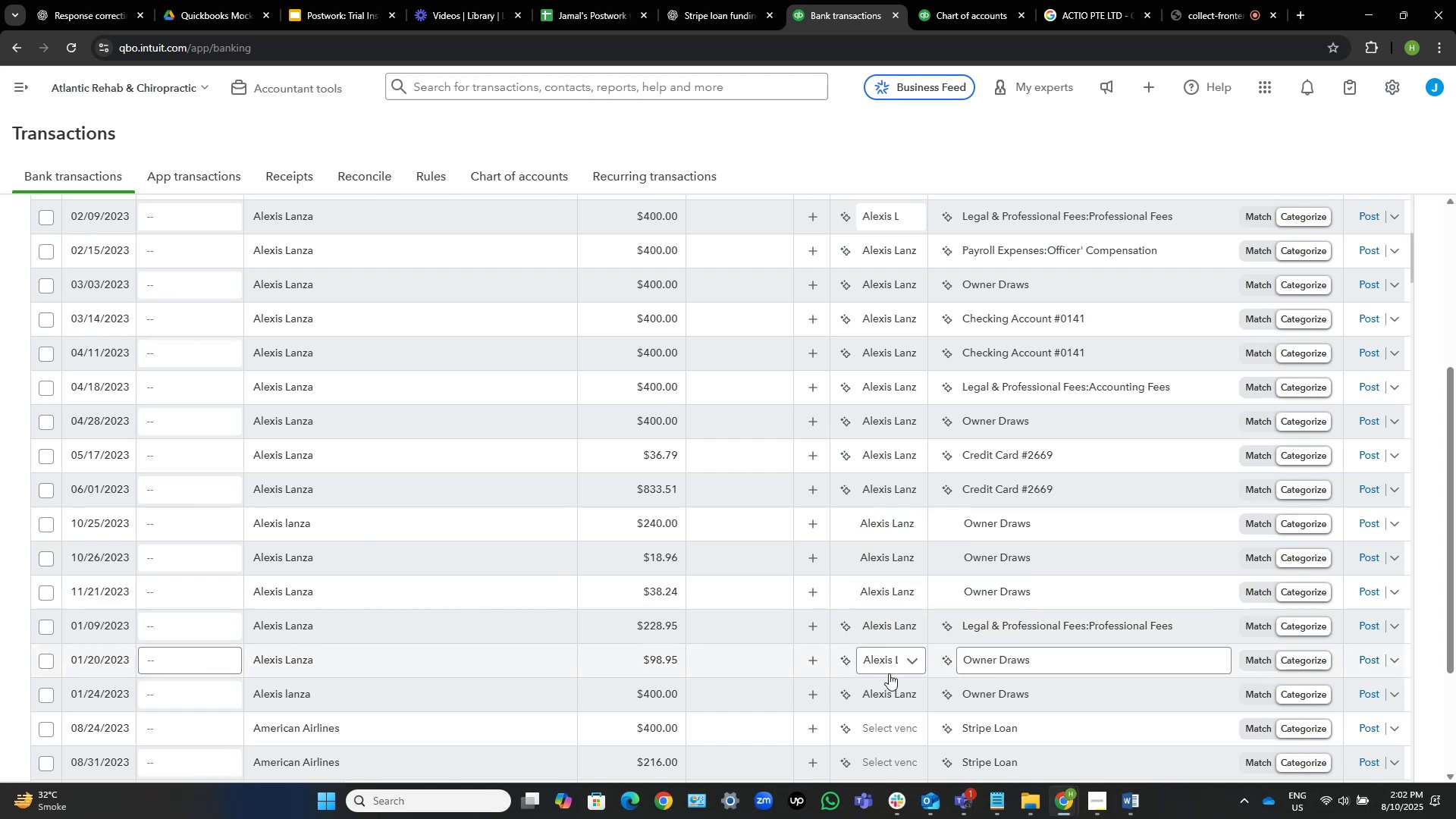 
scroll: coordinate [849, 691], scroll_direction: down, amount: 1.0
 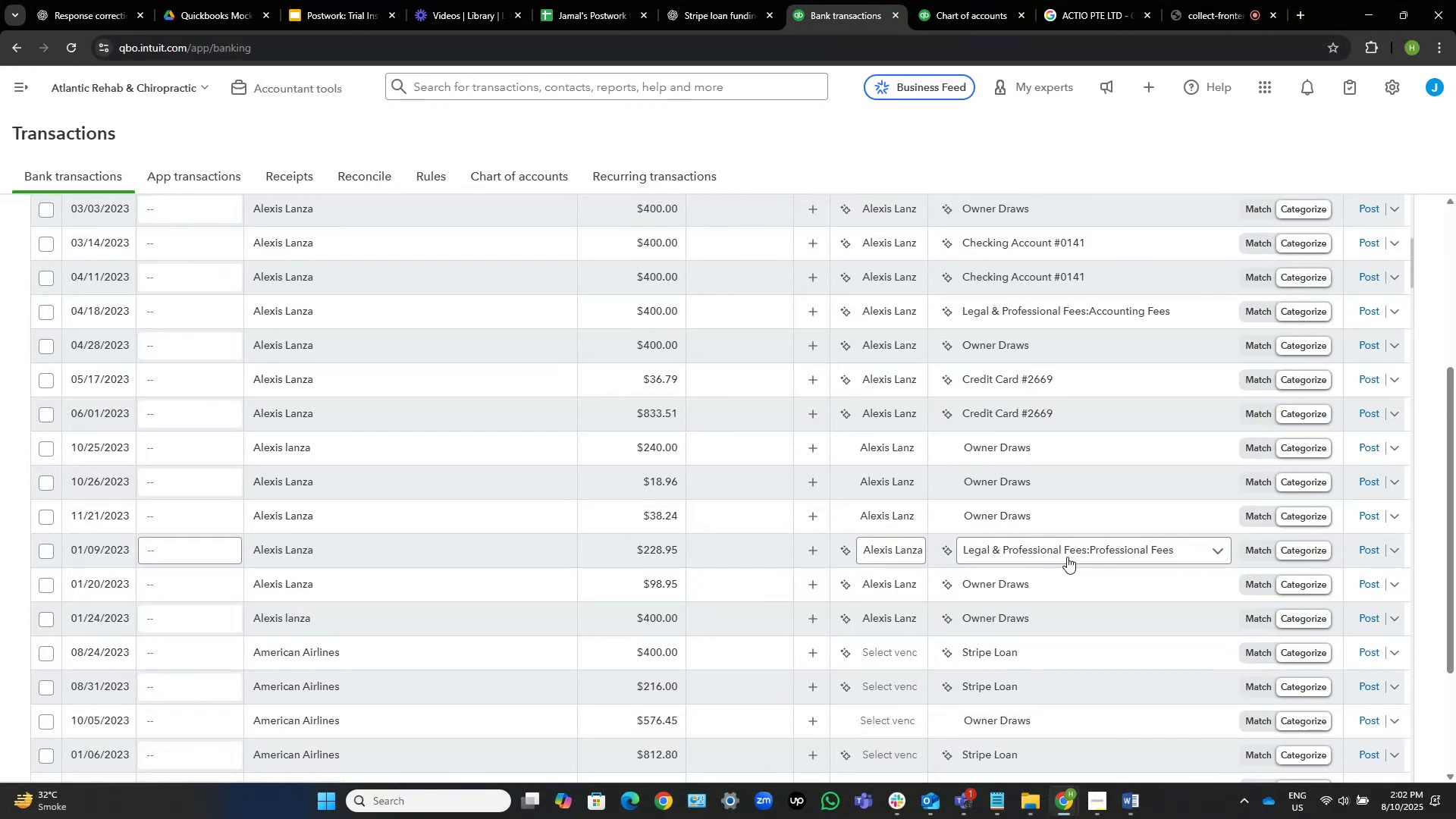 
wait(40.1)
 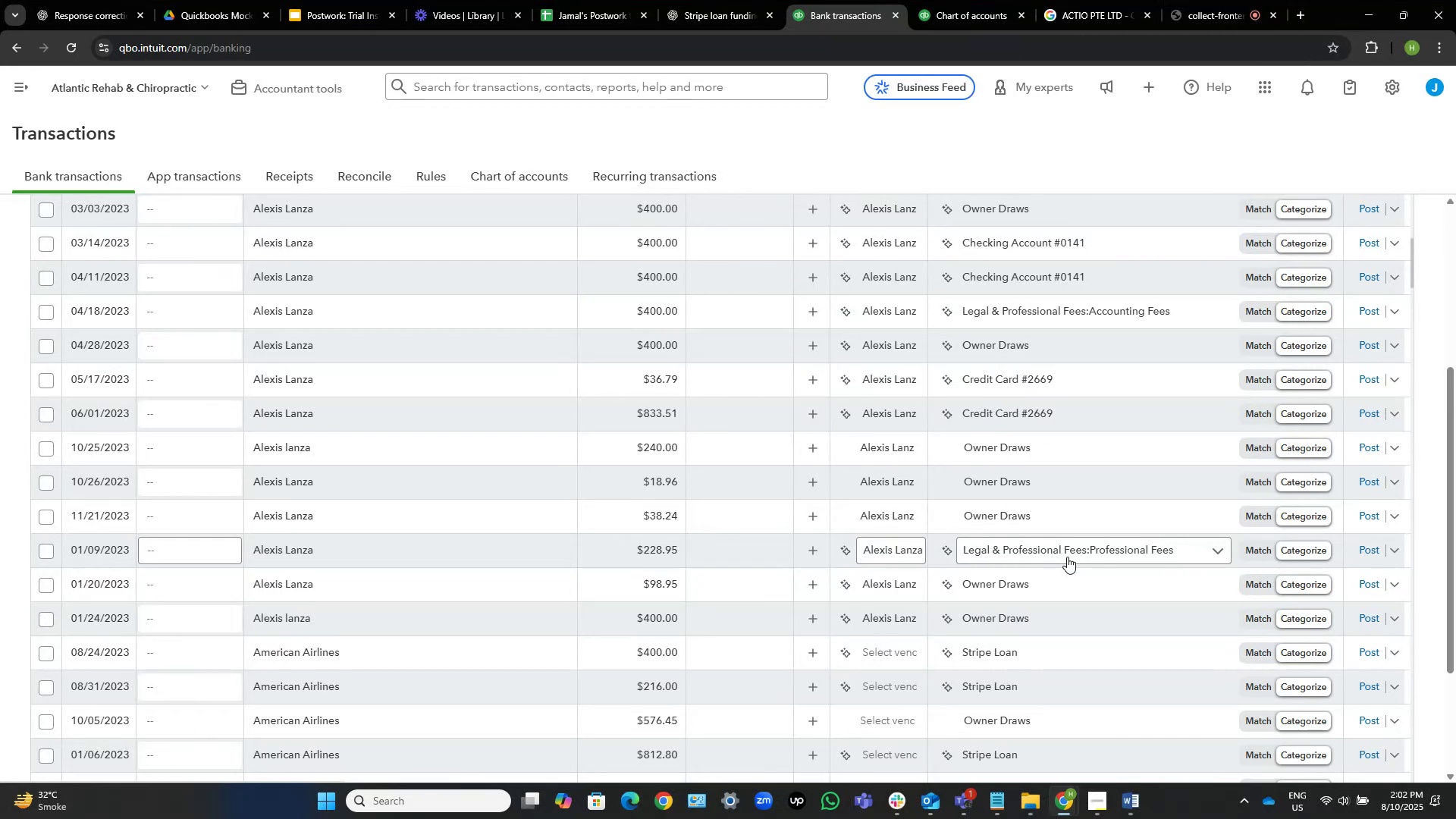 
left_click([1042, 386])
 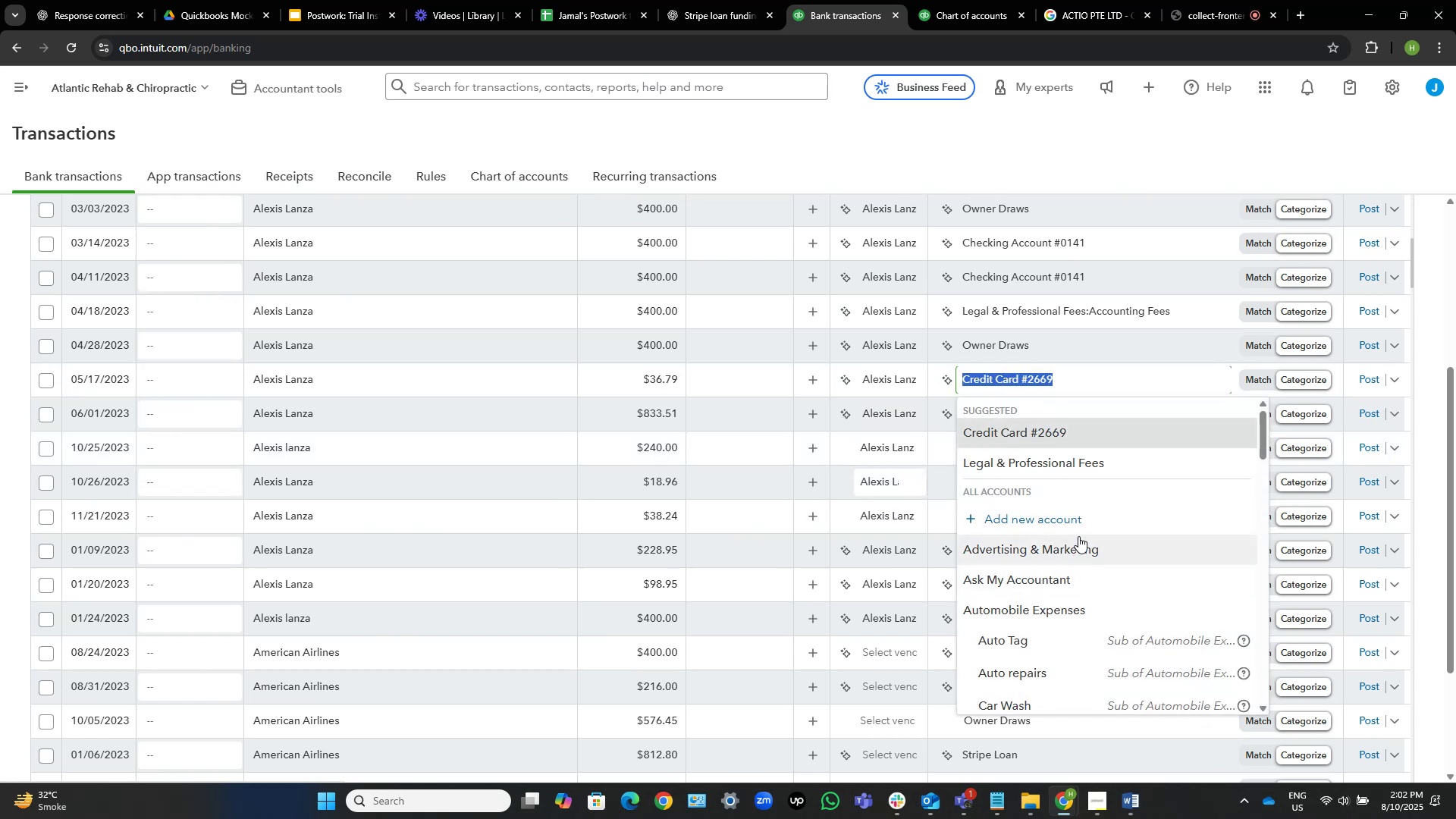 
wait(13.41)
 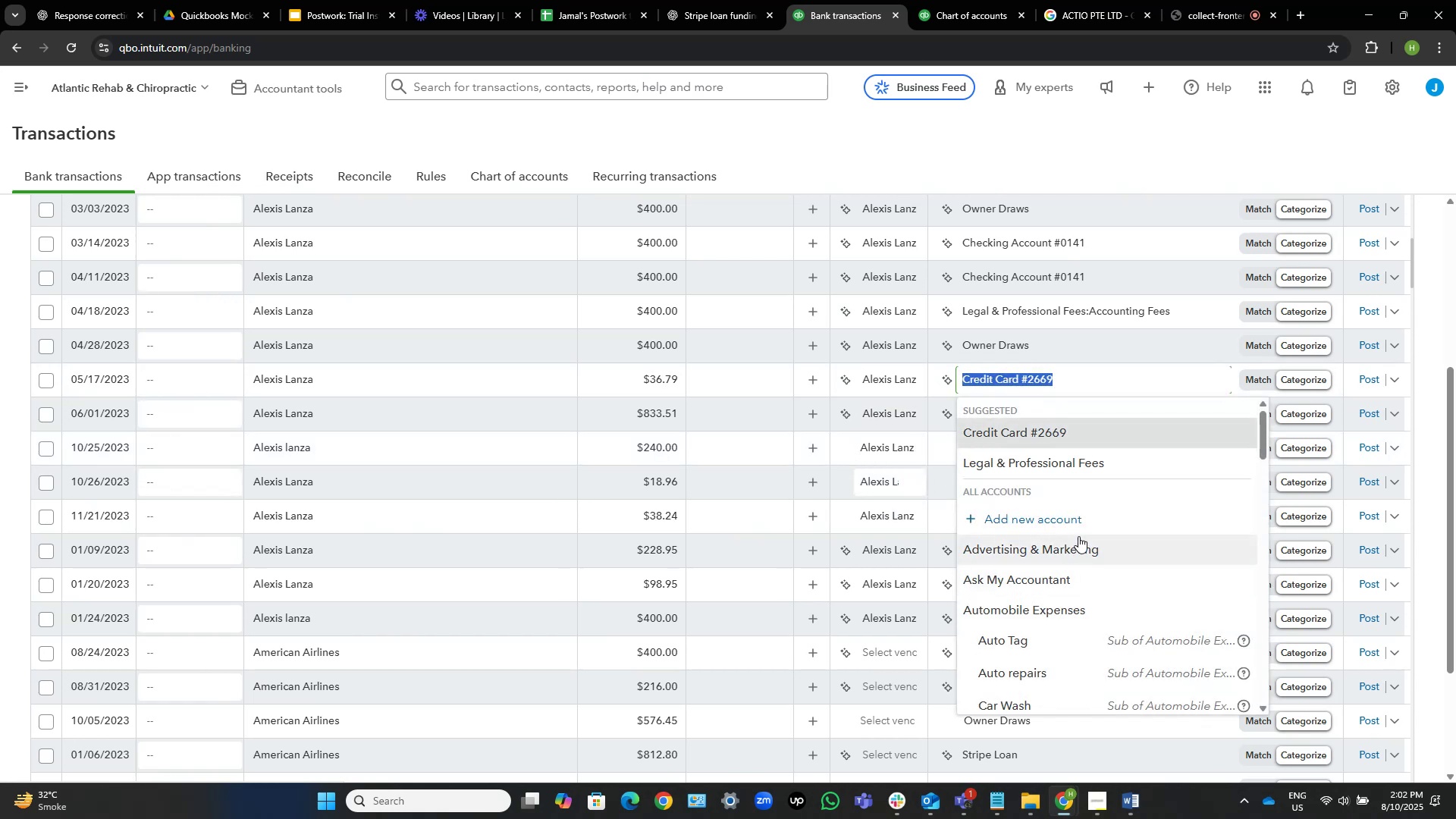 
left_click([980, 4])
 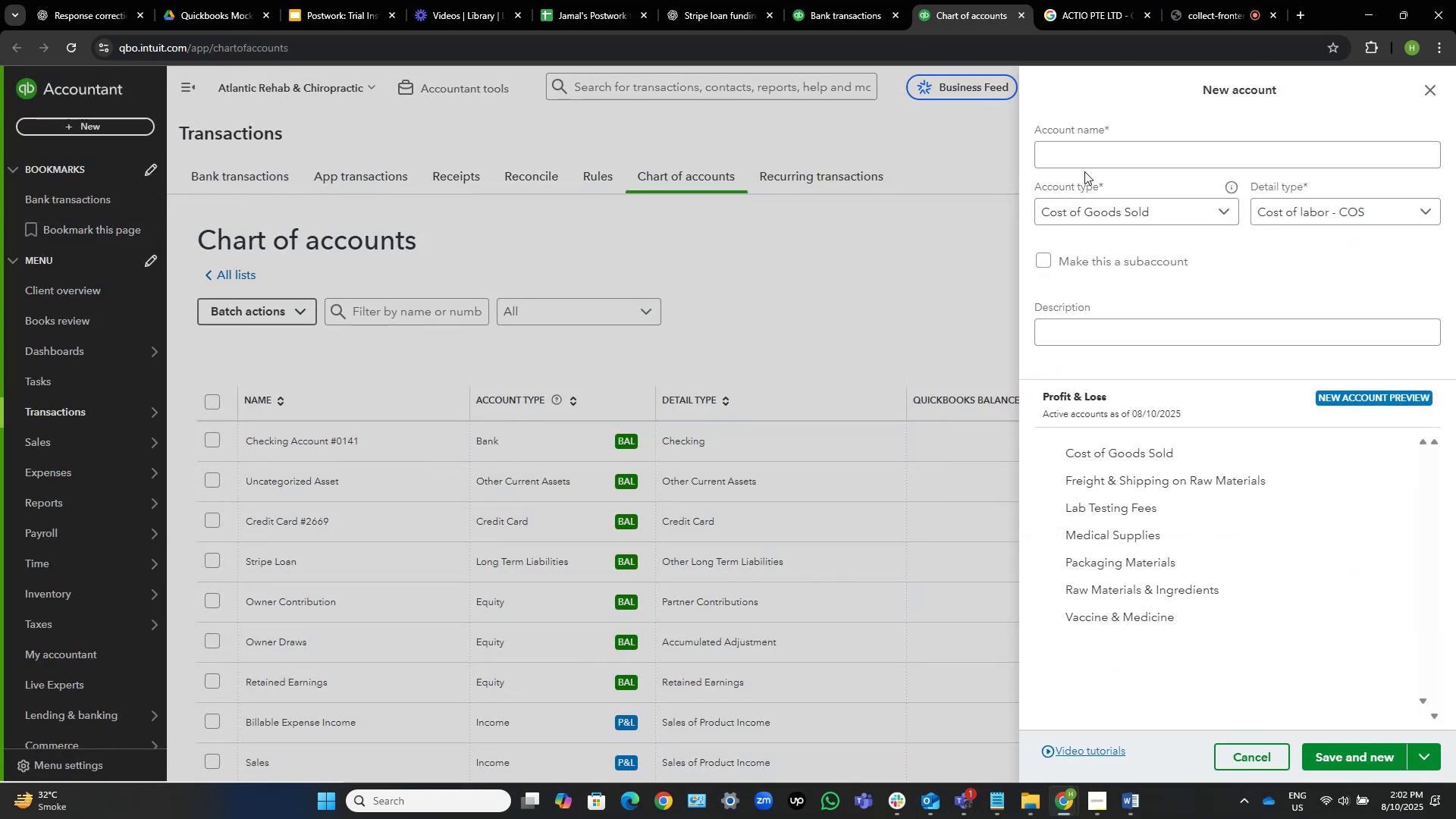 
left_click([1128, 150])
 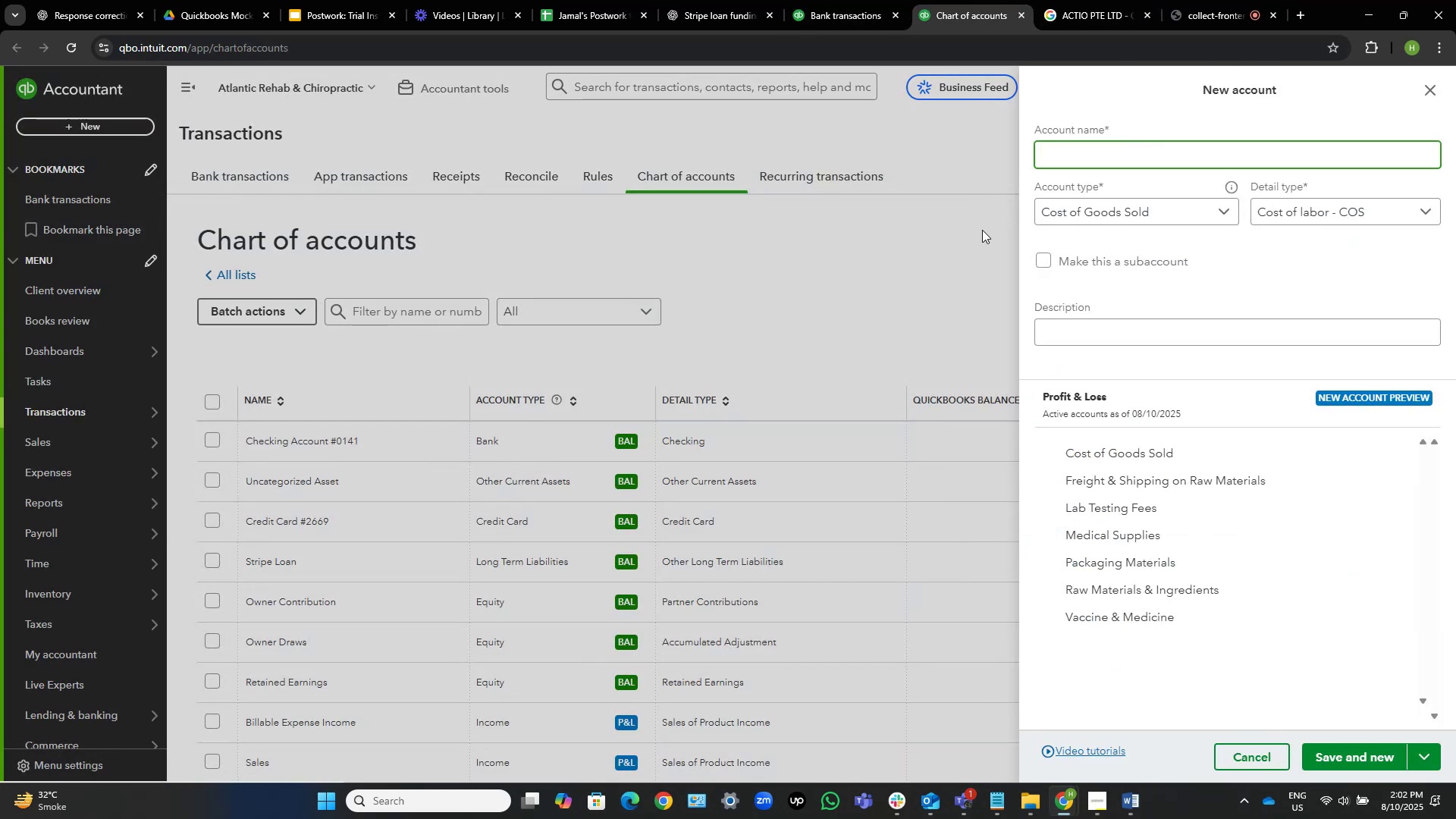 
type(Contract Labor)
 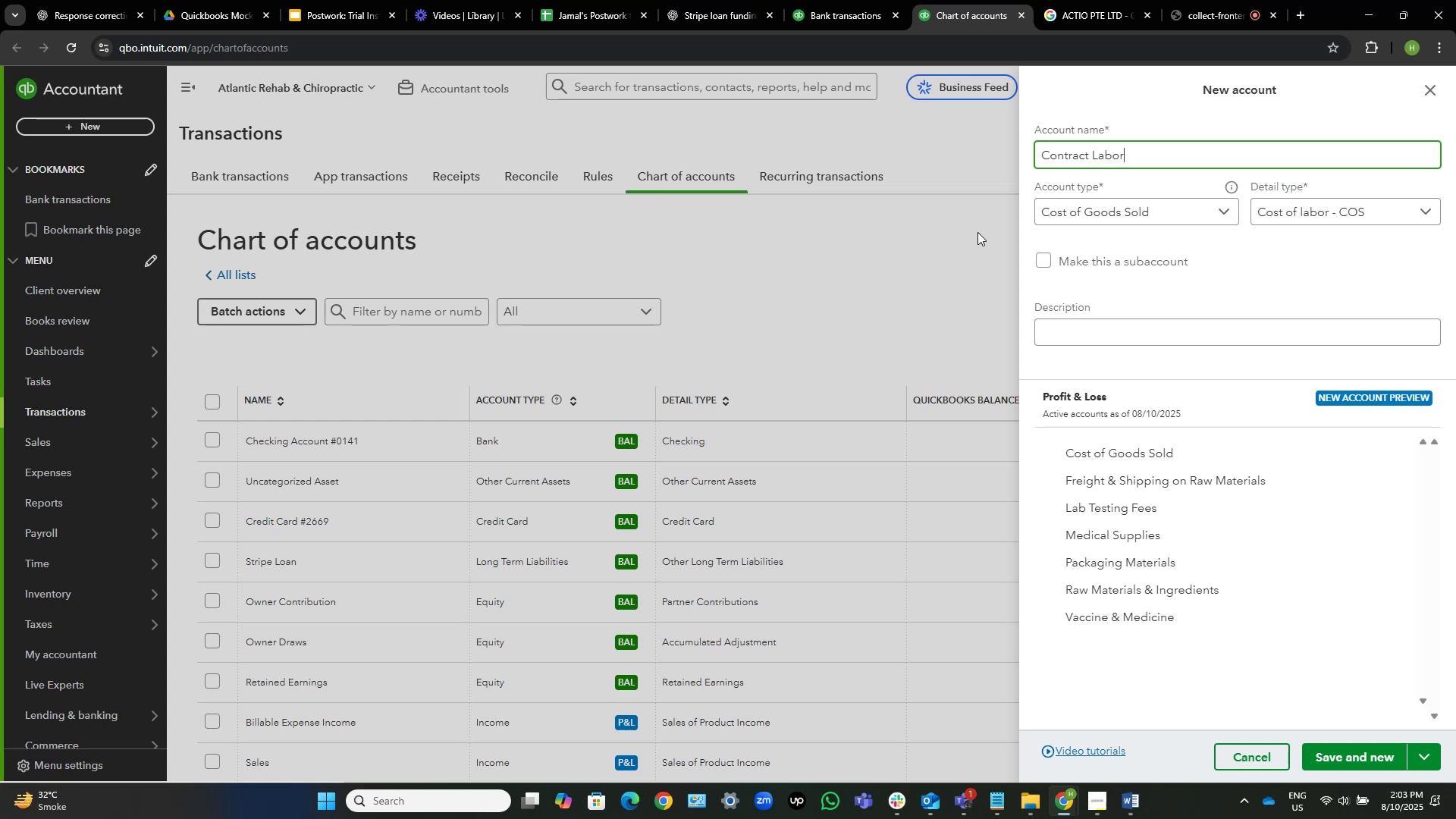 
left_click([1159, 208])
 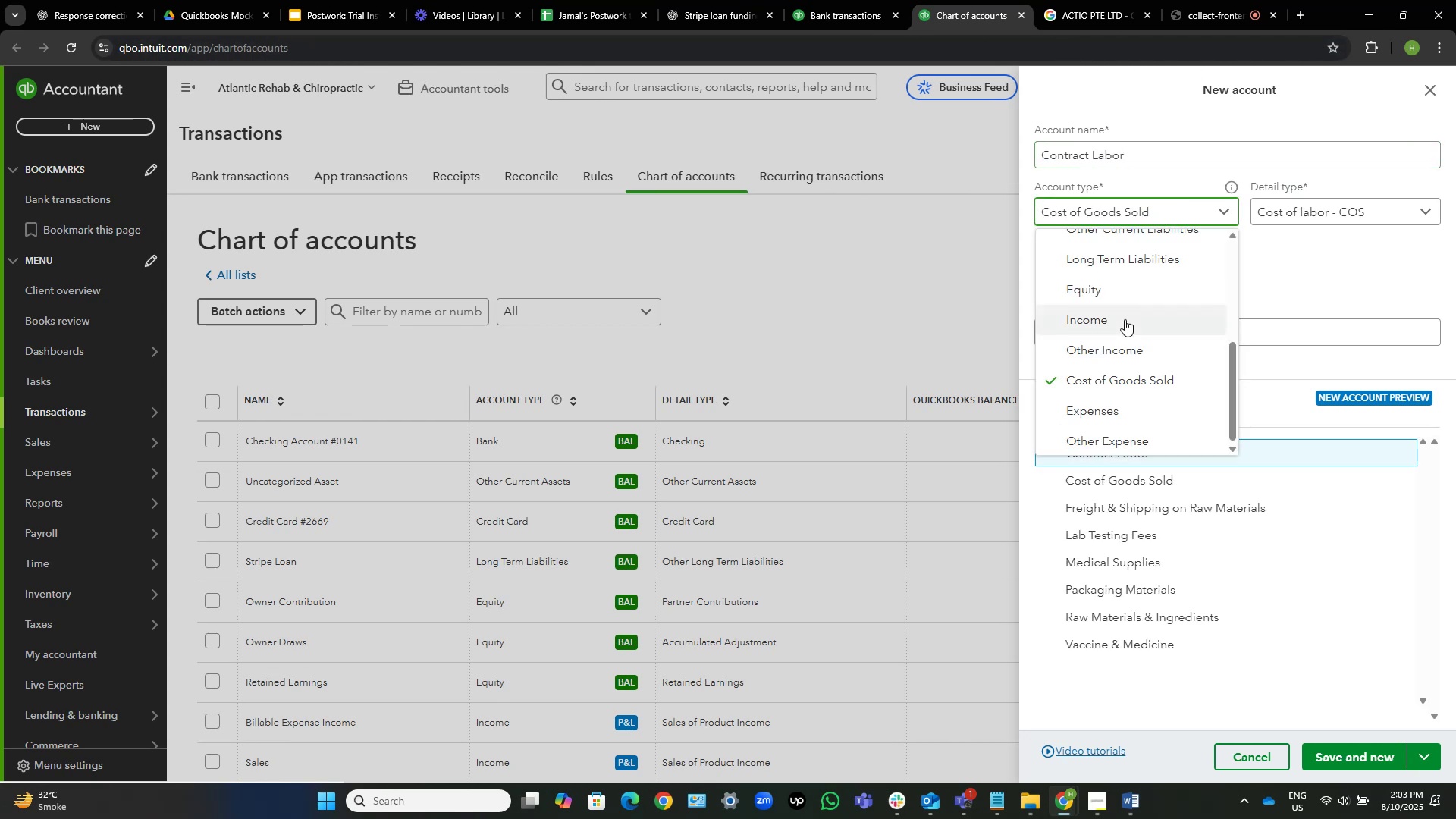 
scroll: coordinate [1102, 344], scroll_direction: down, amount: 4.0
 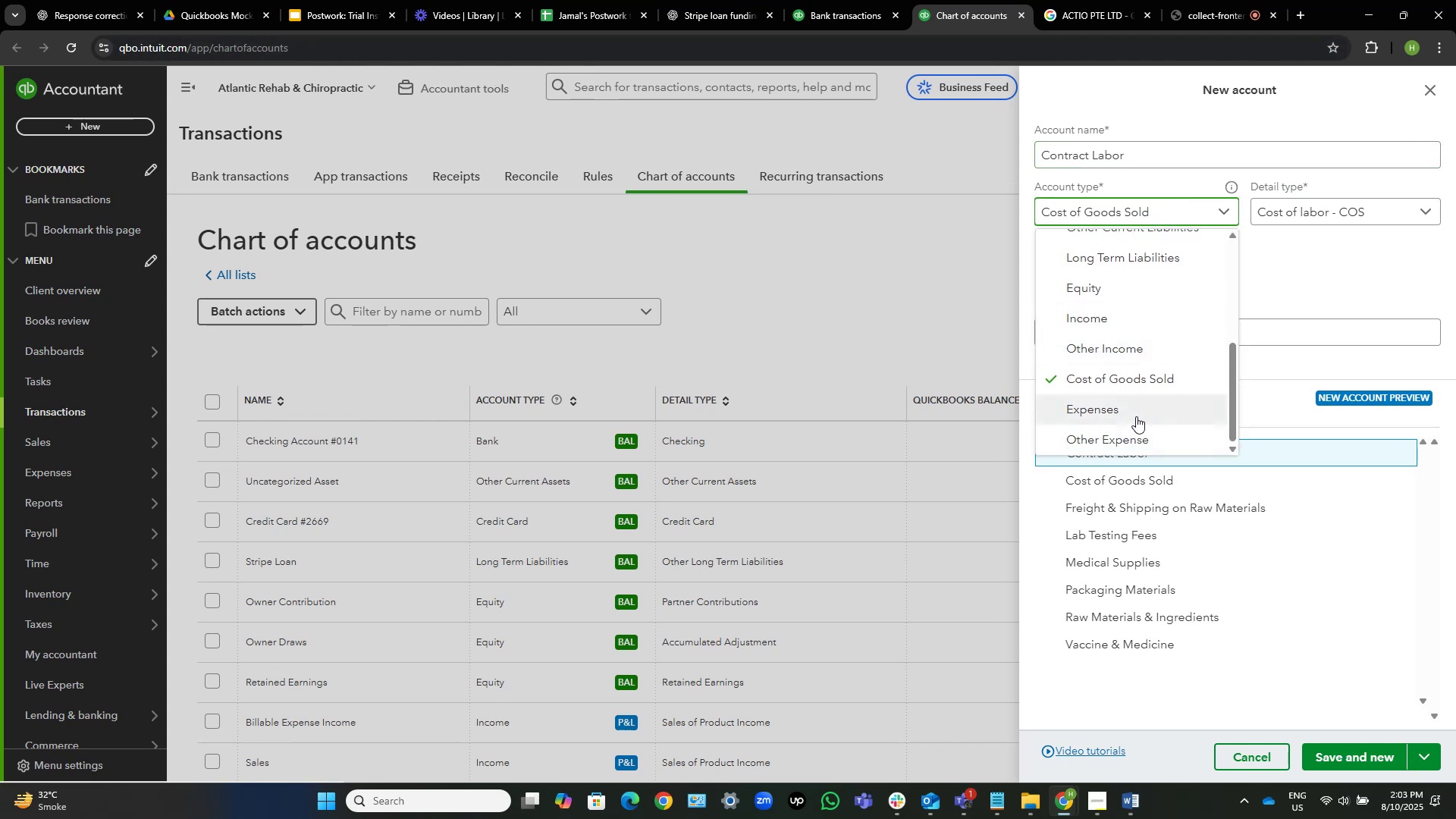 
left_click([1136, 416])
 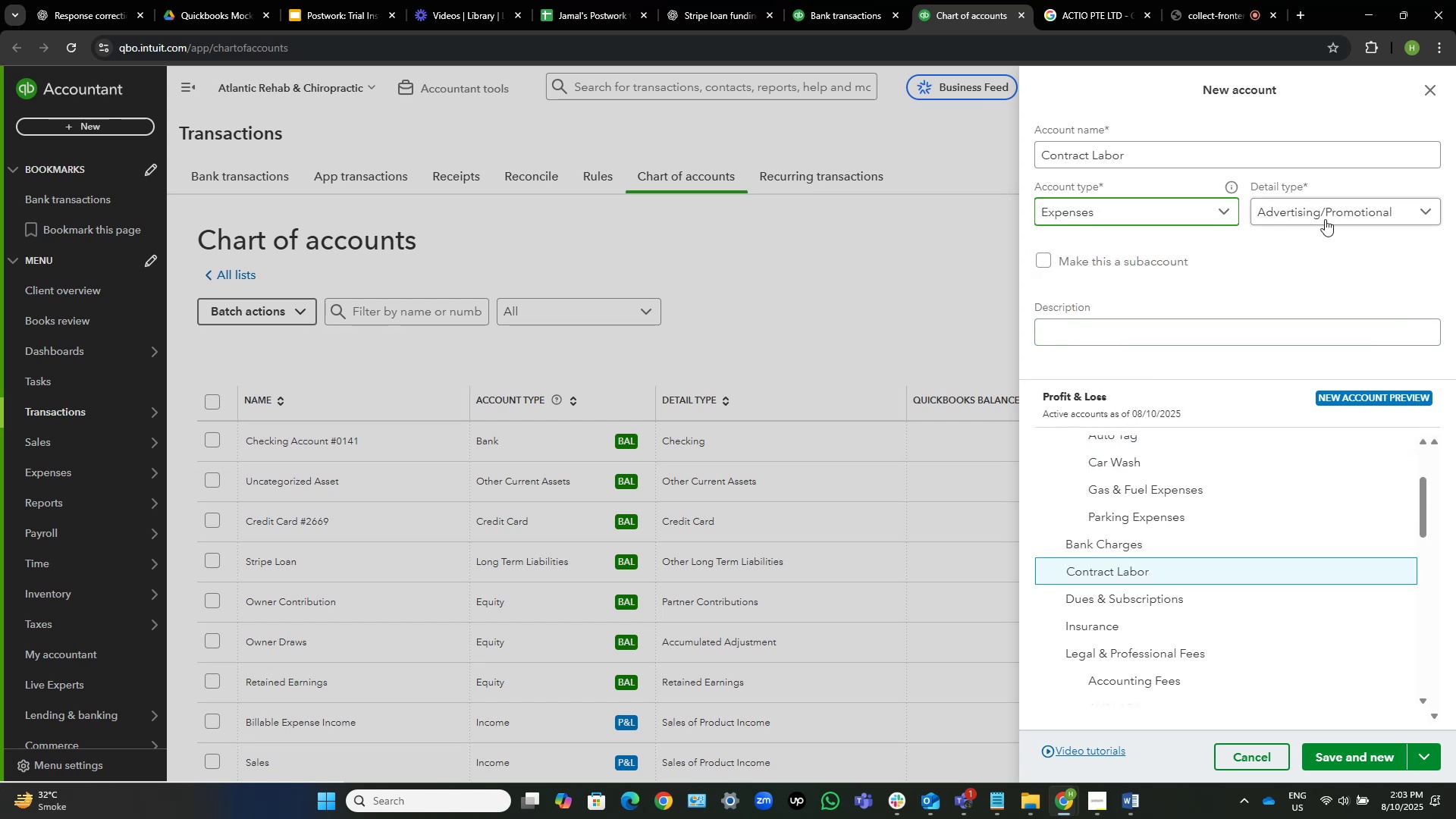 
left_click([1333, 214])
 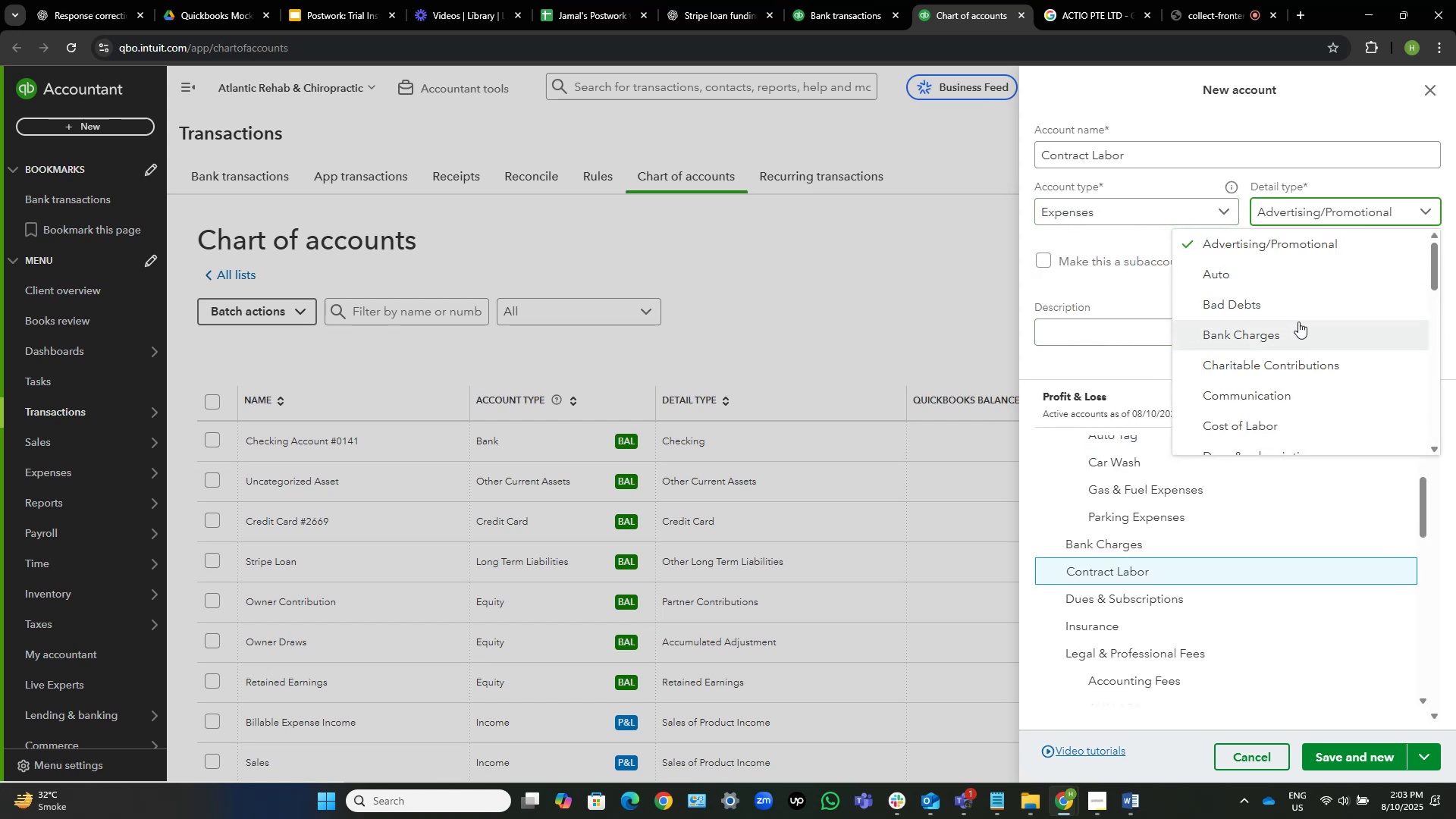 
scroll: coordinate [1298, 322], scroll_direction: down, amount: 1.0
 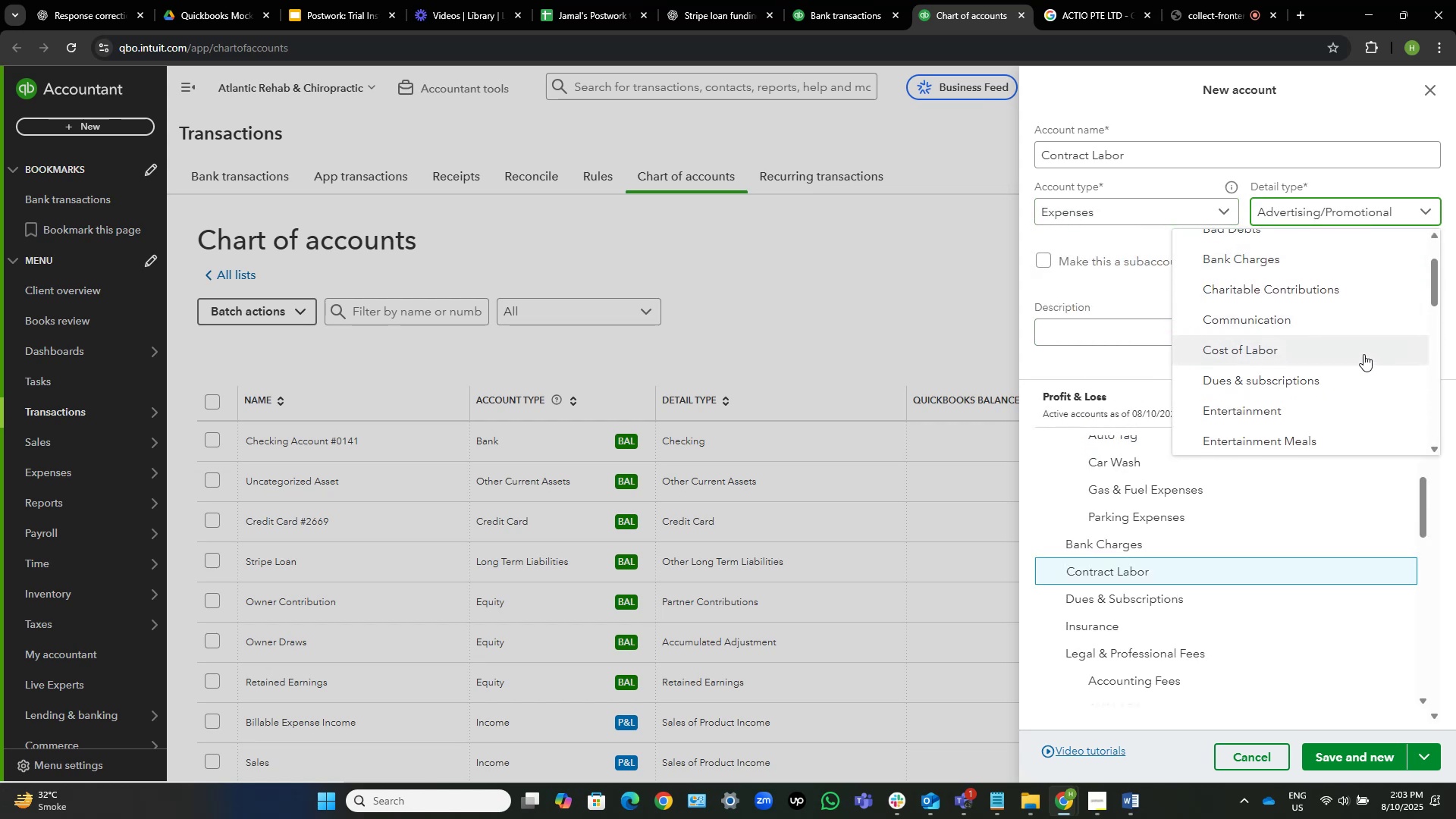 
left_click([1363, 354])
 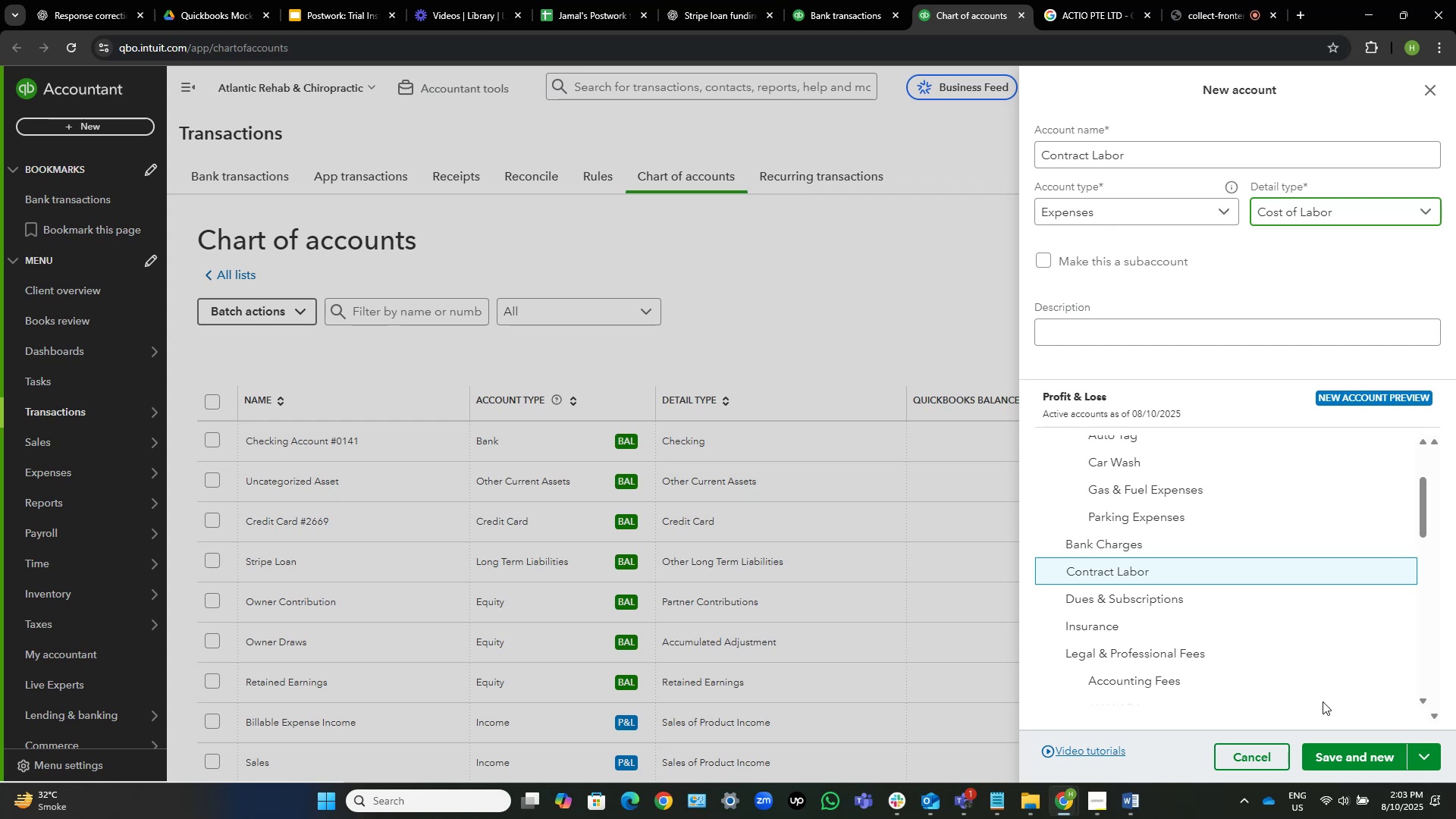 
left_click([1360, 748])
 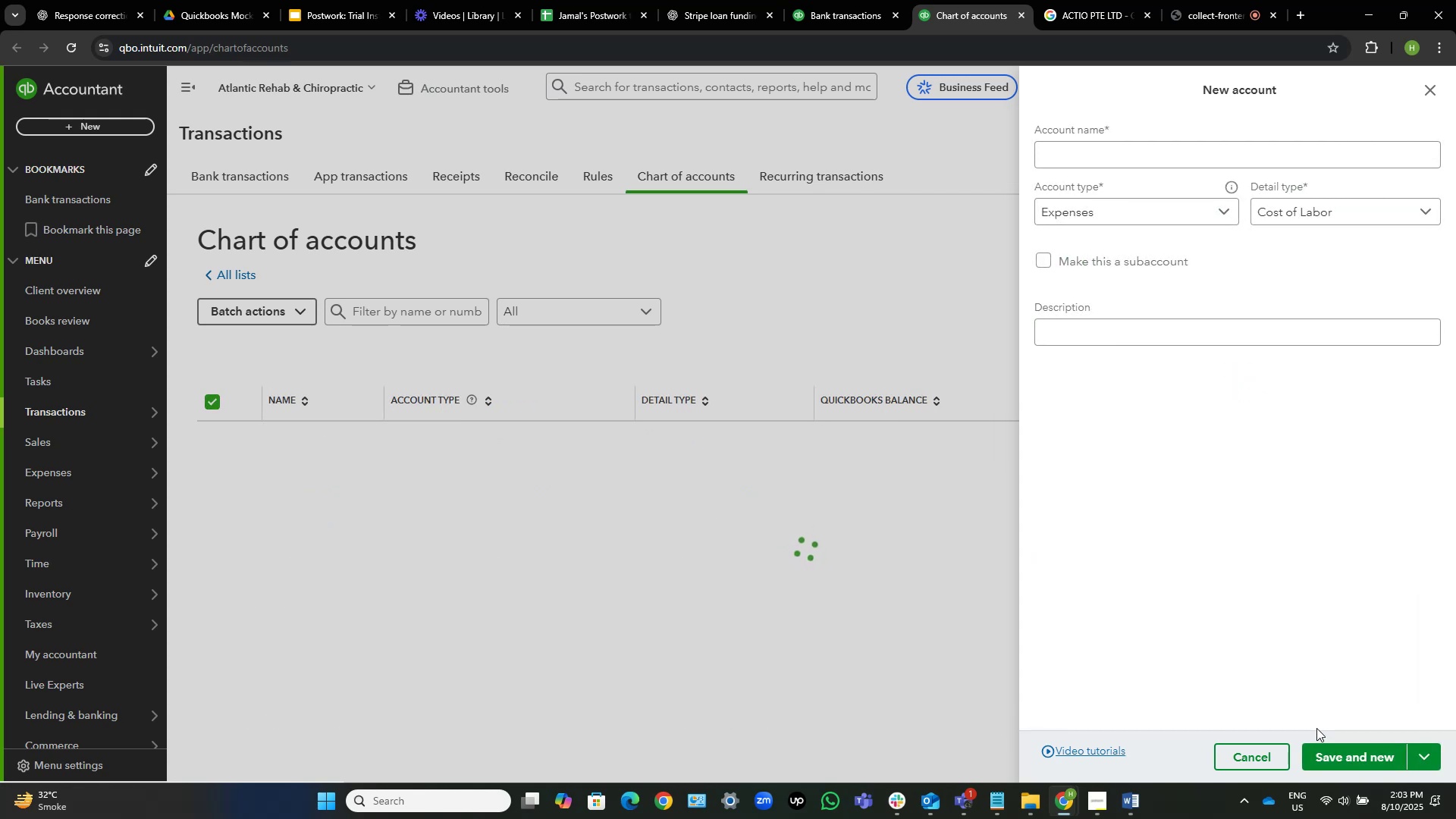 
wait(8.97)
 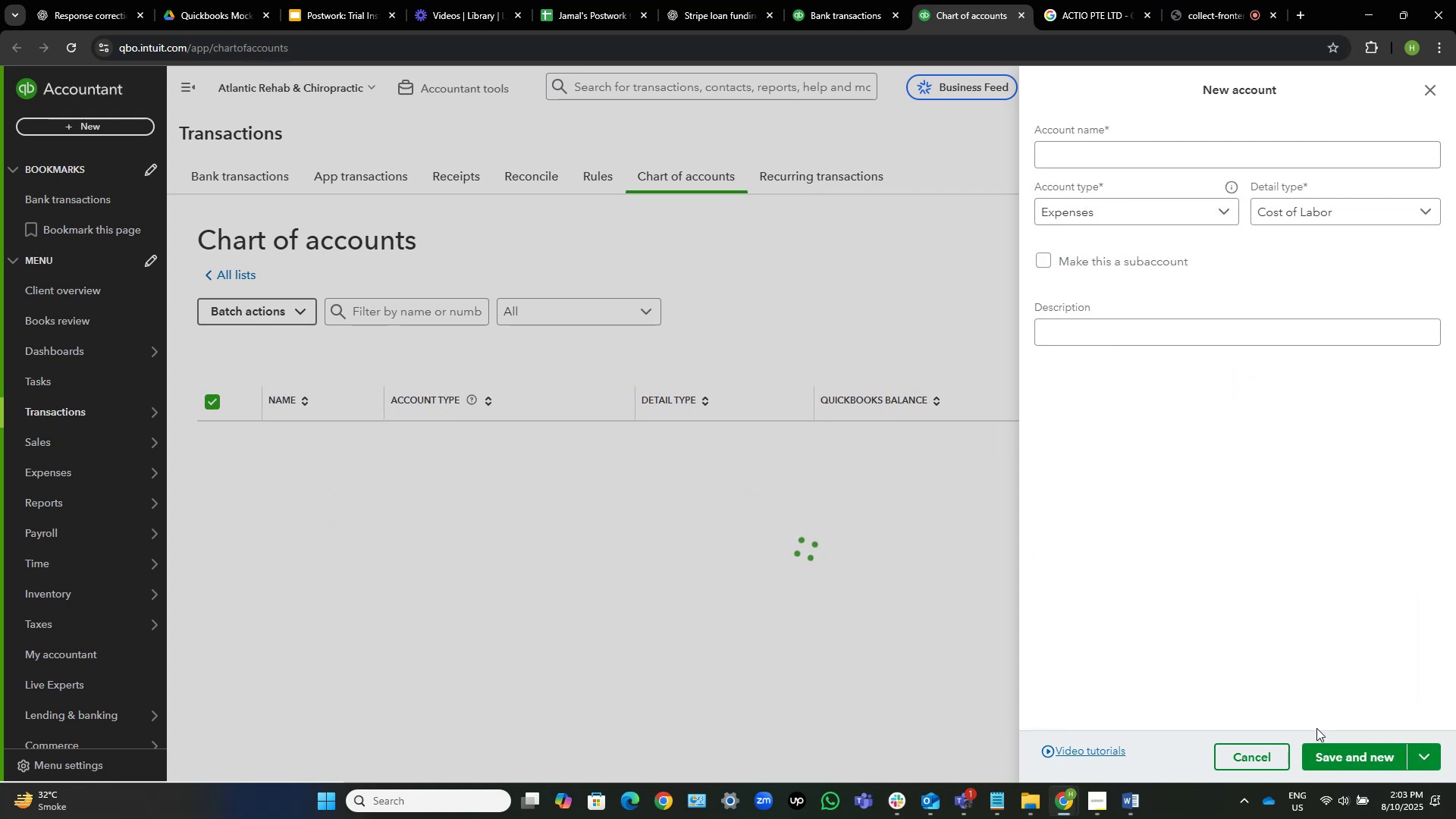 
left_click([842, 0])
 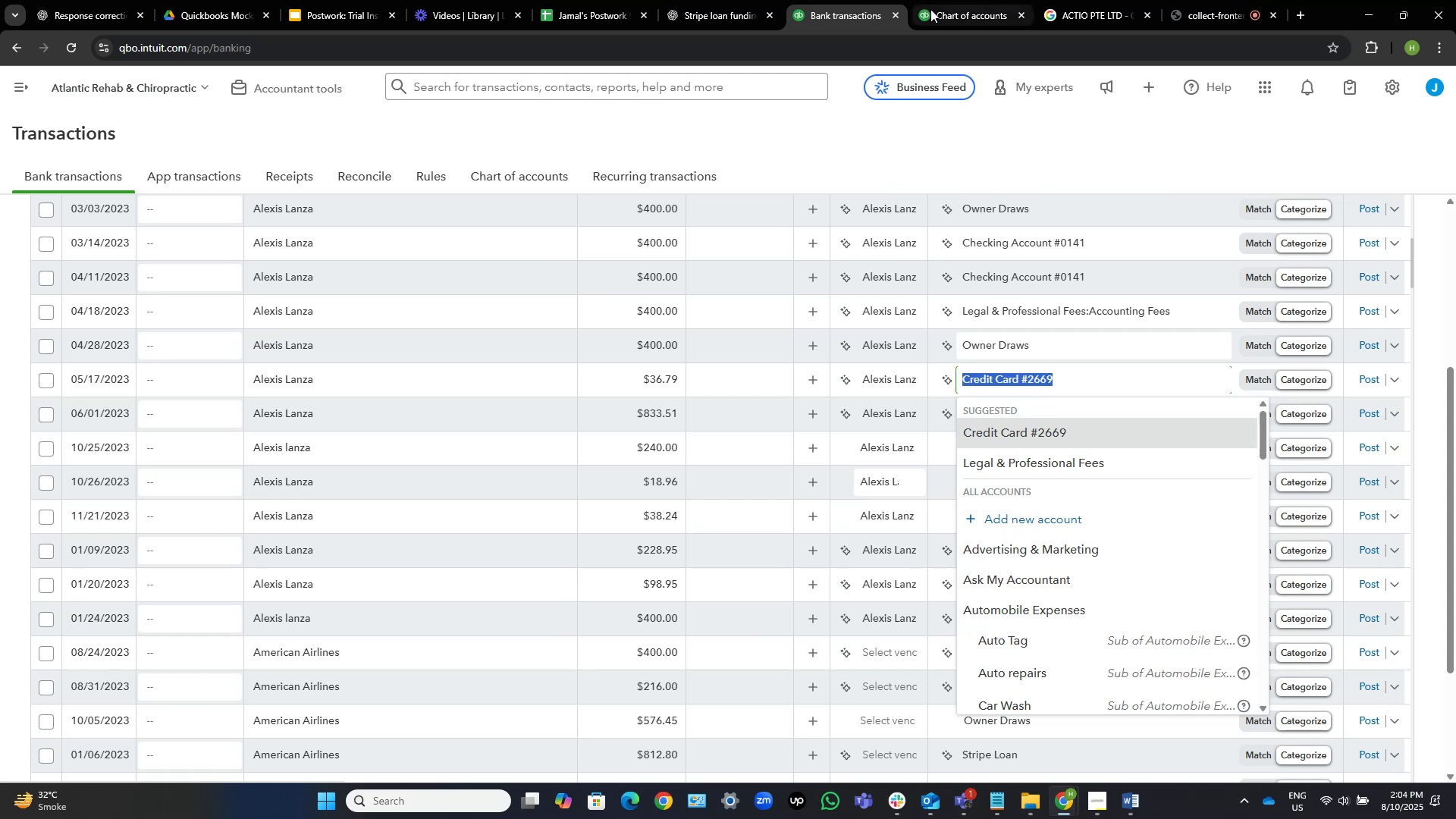 
wait(40.02)
 